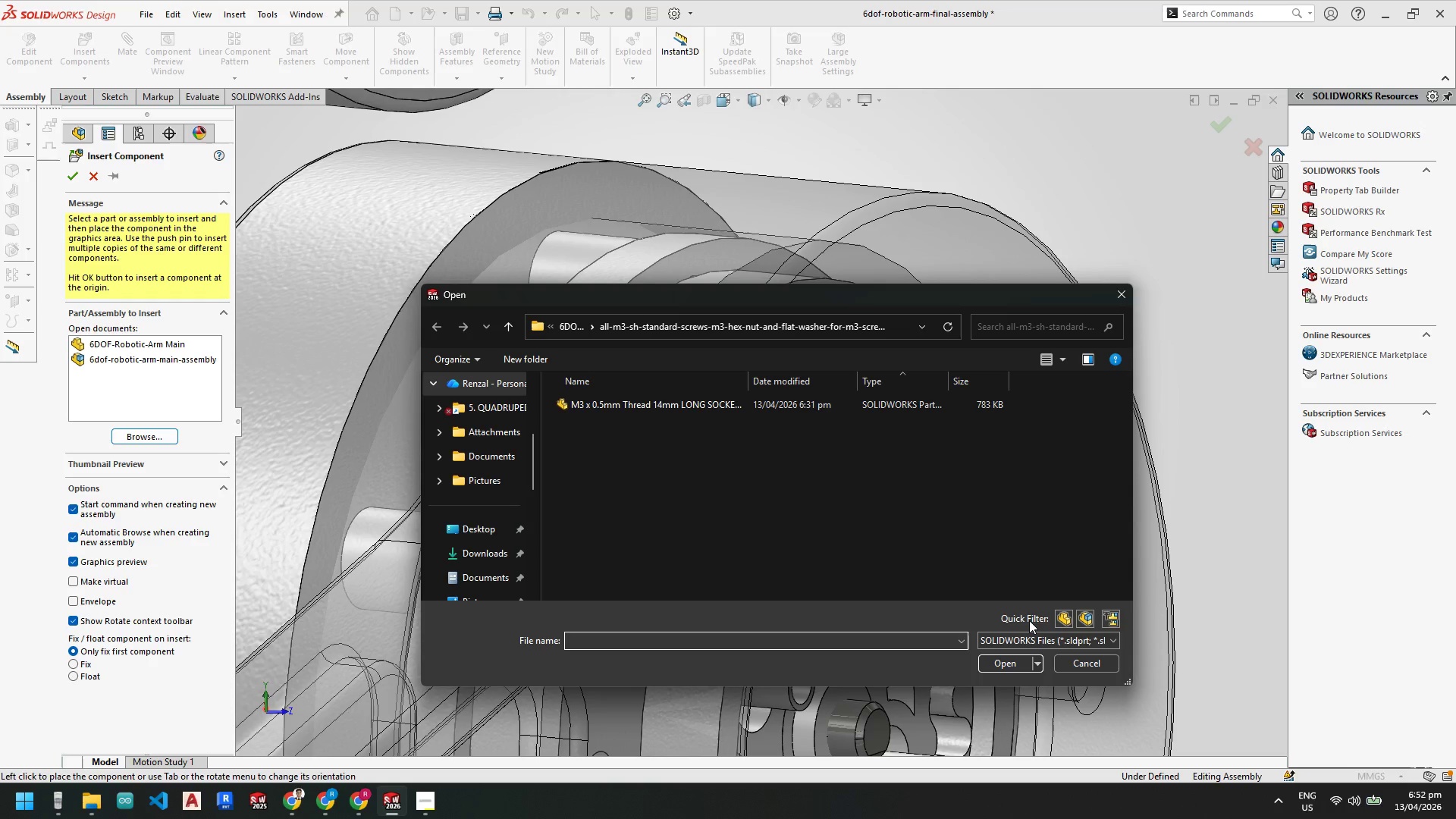 
left_click([1030, 637])
 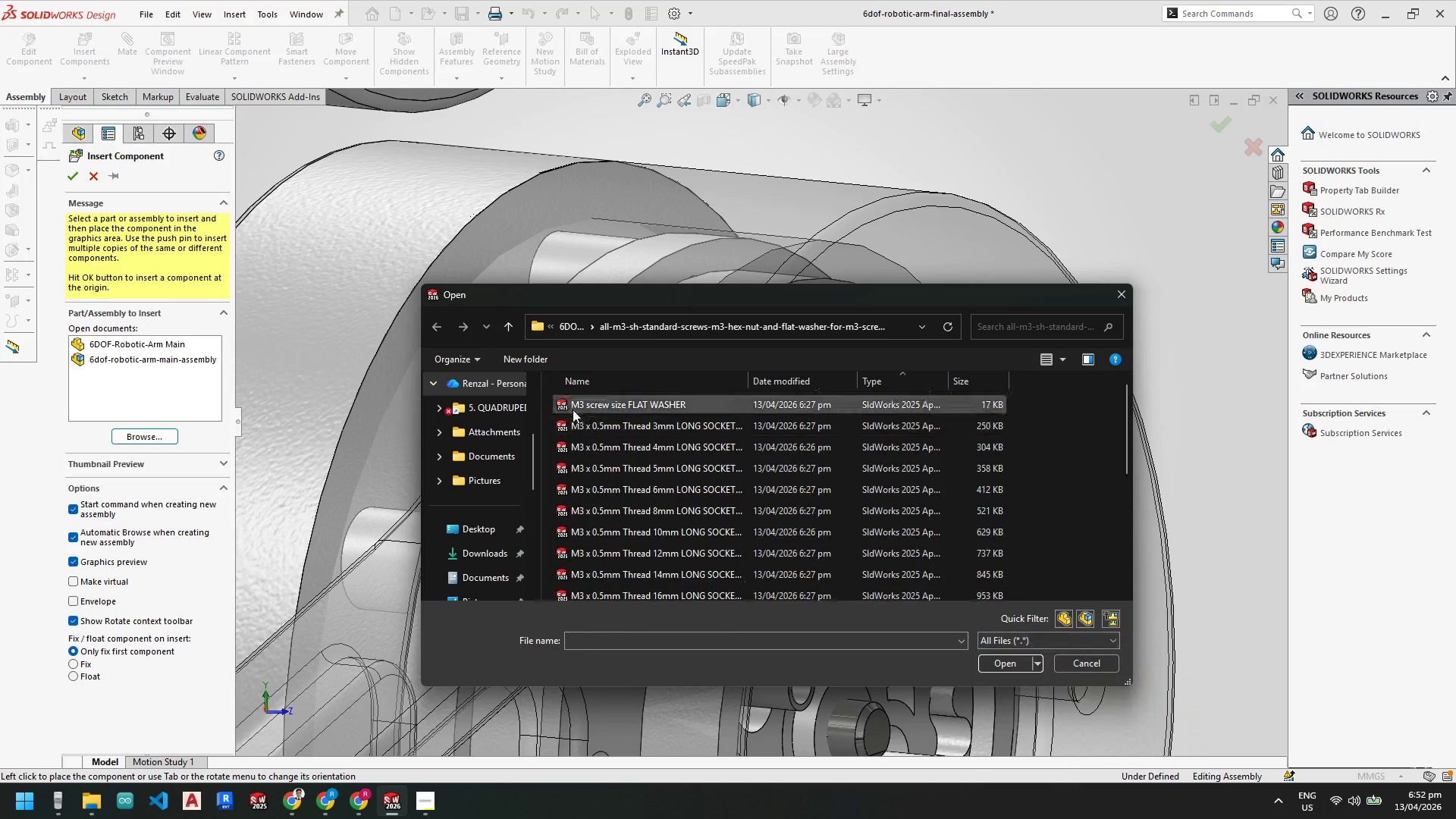 
scroll: coordinate [717, 506], scroll_direction: down, amount: 2.0
 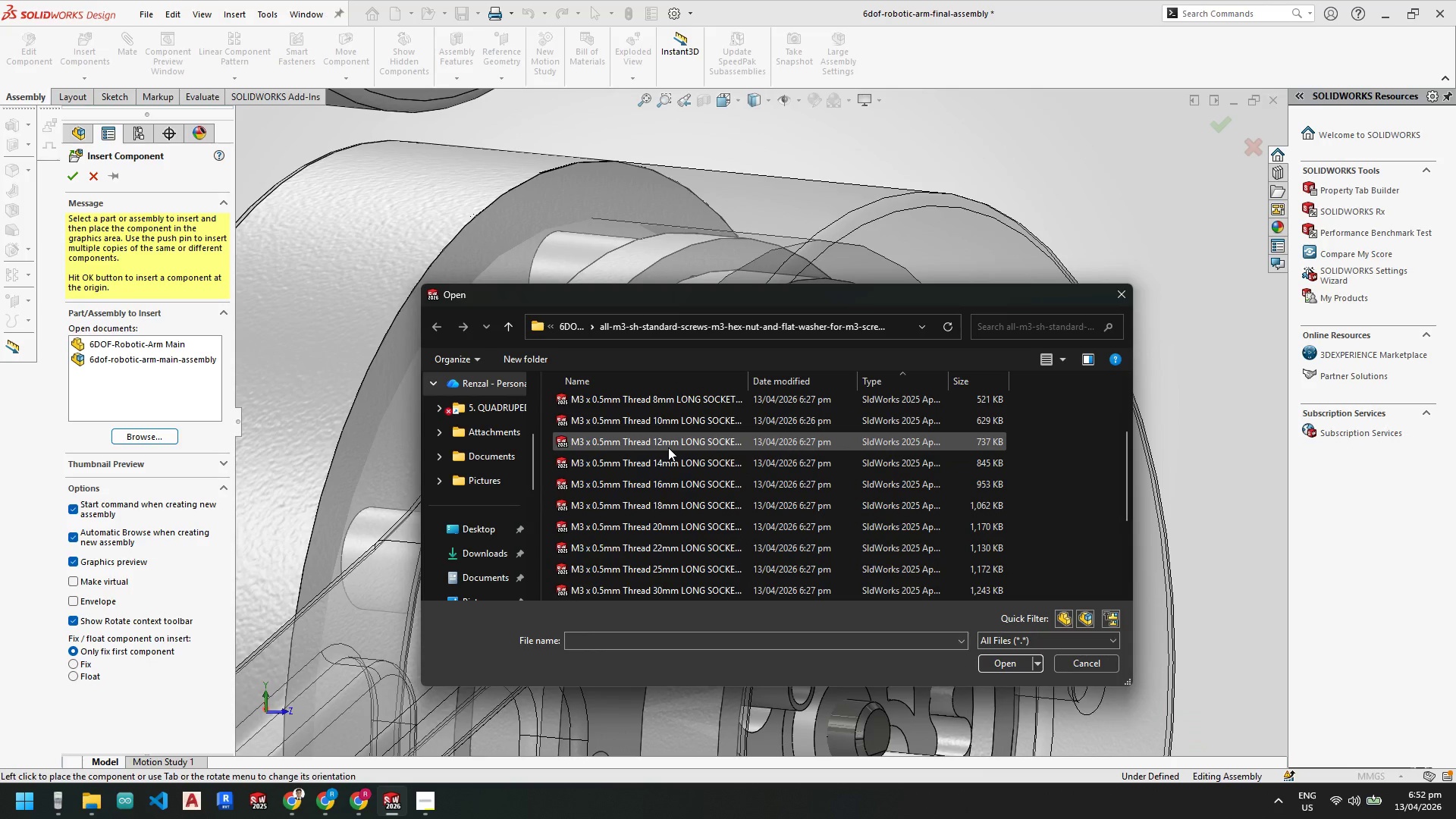 
double_click([668, 444])
 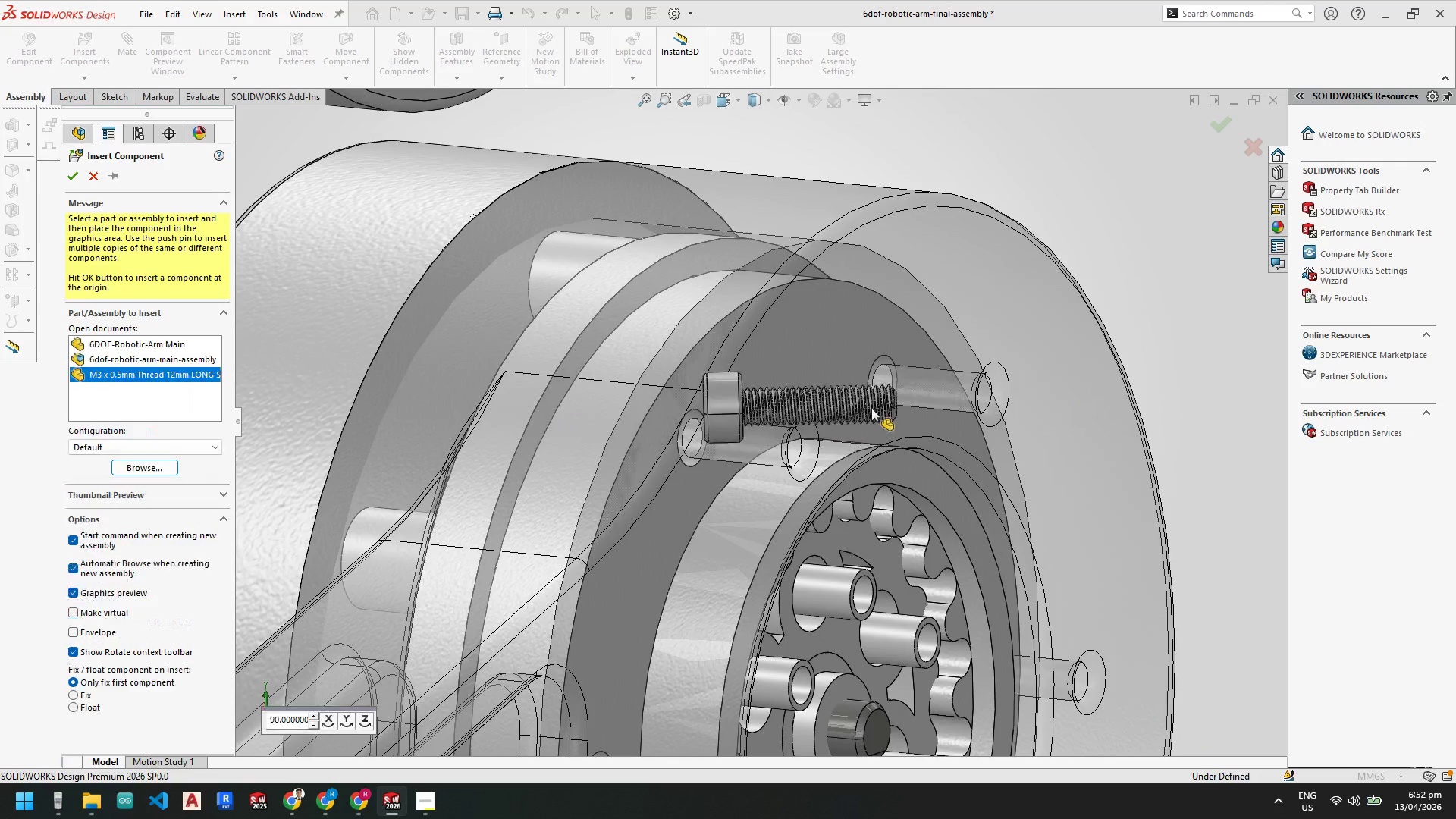 
scroll: coordinate [924, 410], scroll_direction: up, amount: 3.0
 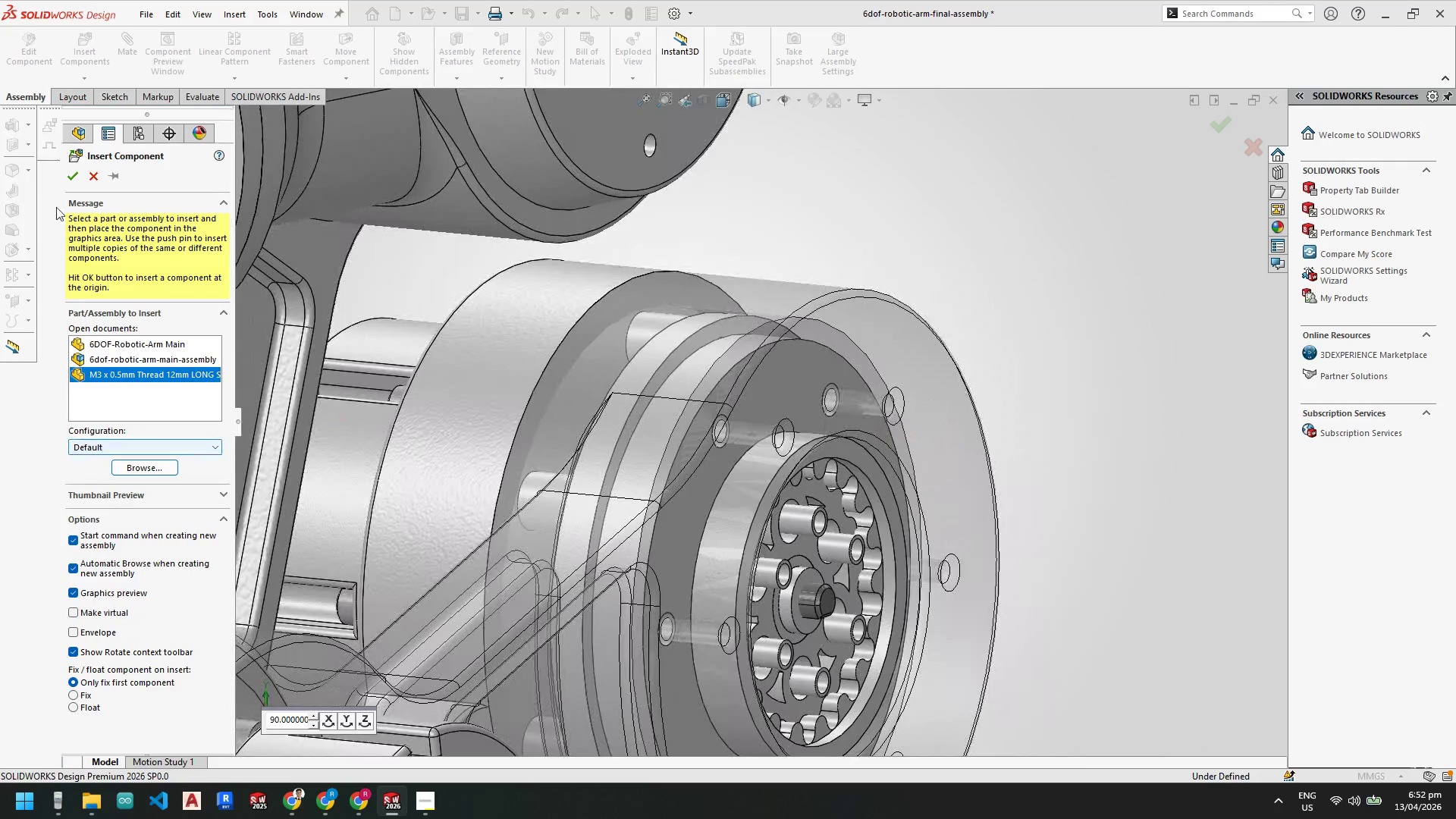 
left_click([91, 173])
 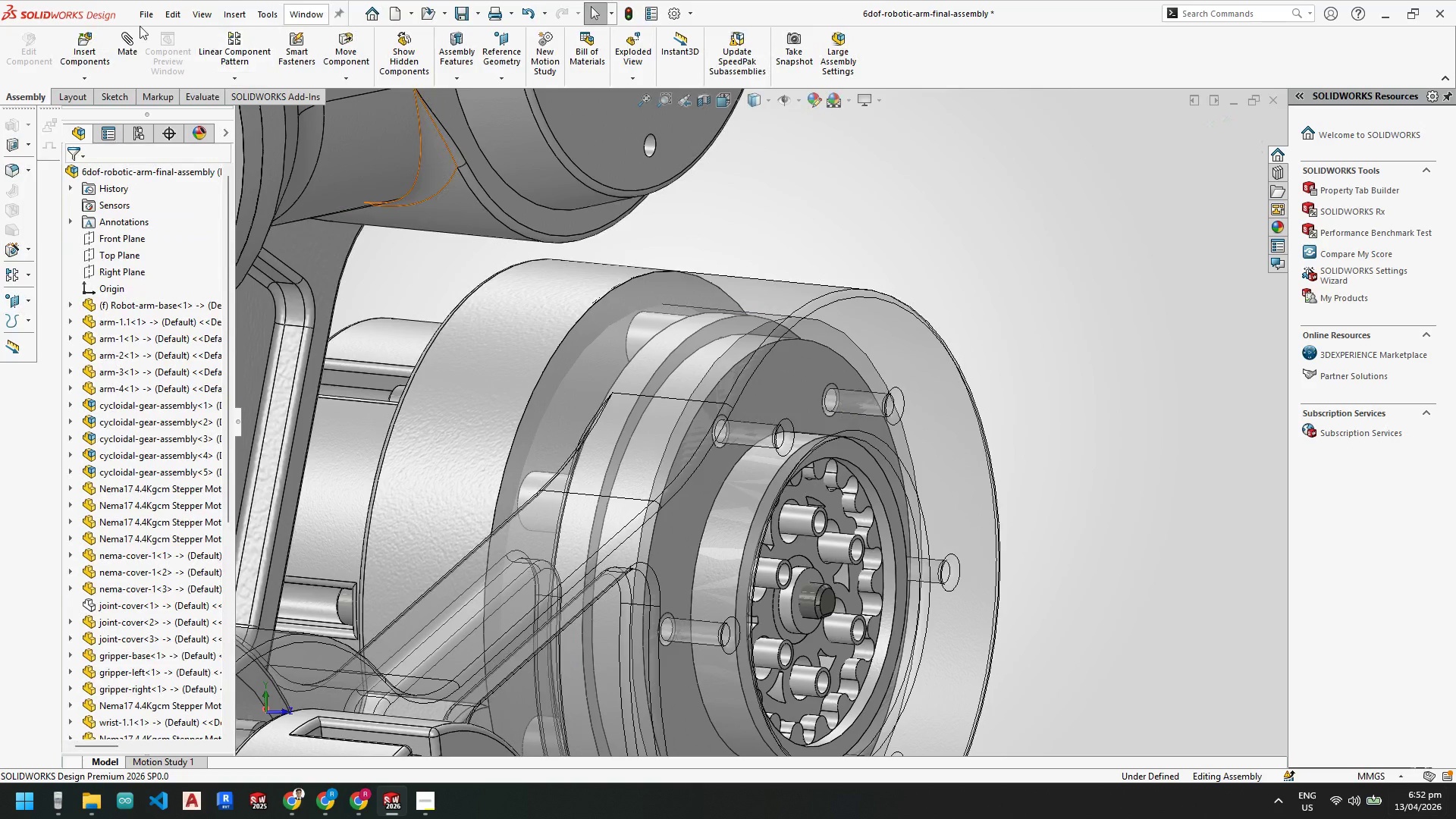 
left_click([88, 48])
 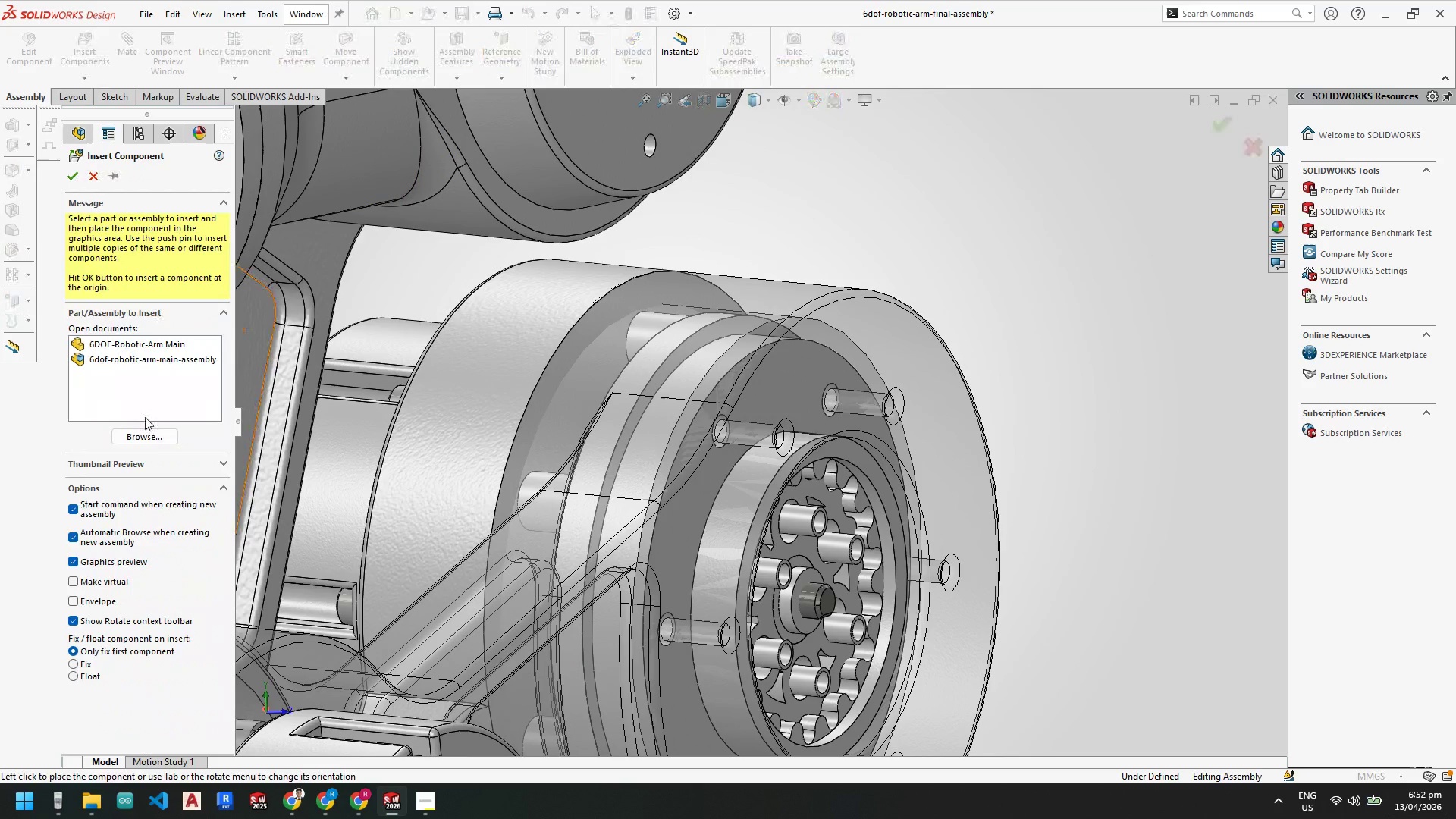 
left_click([152, 434])
 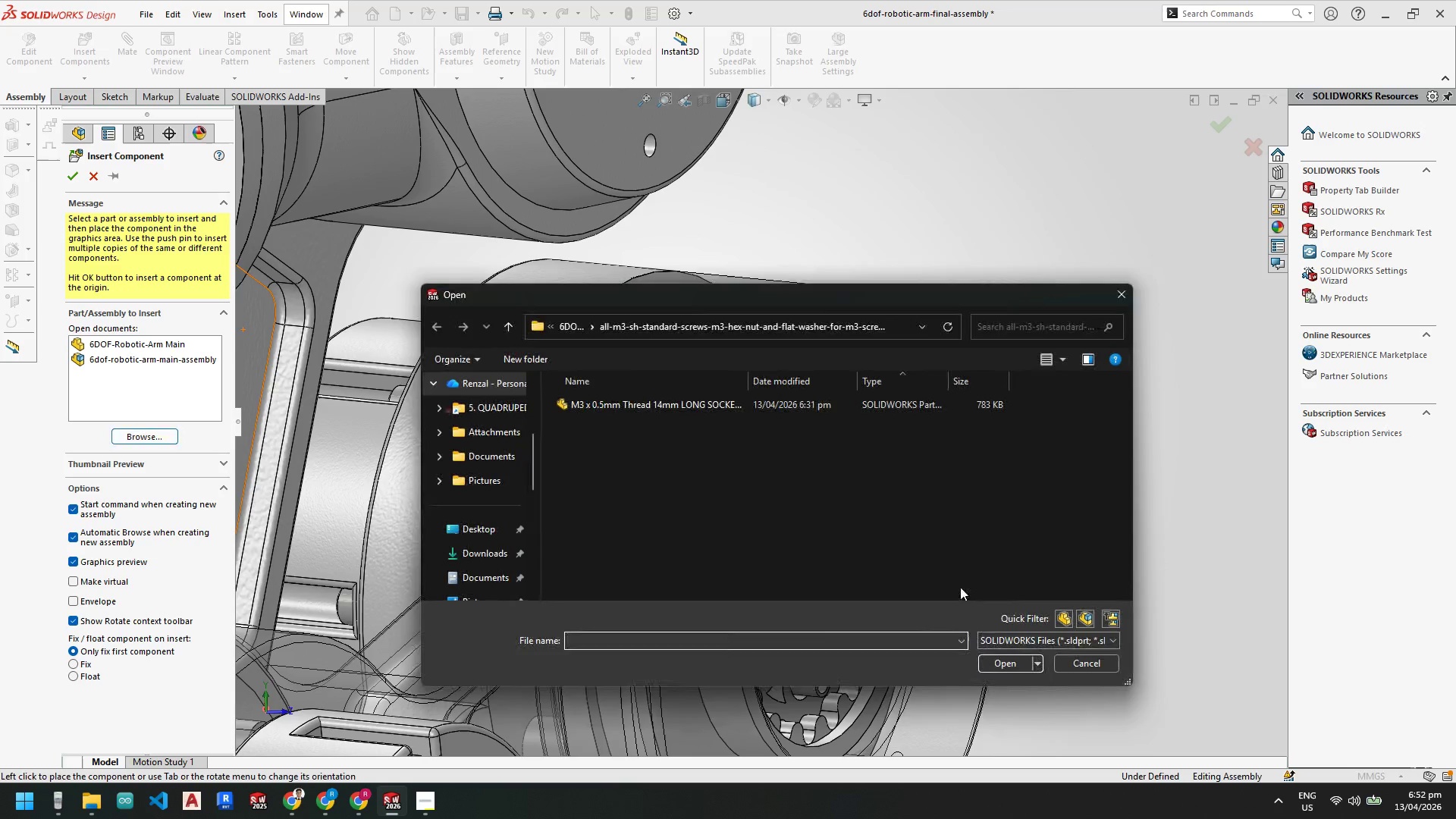 
left_click([1086, 643])
 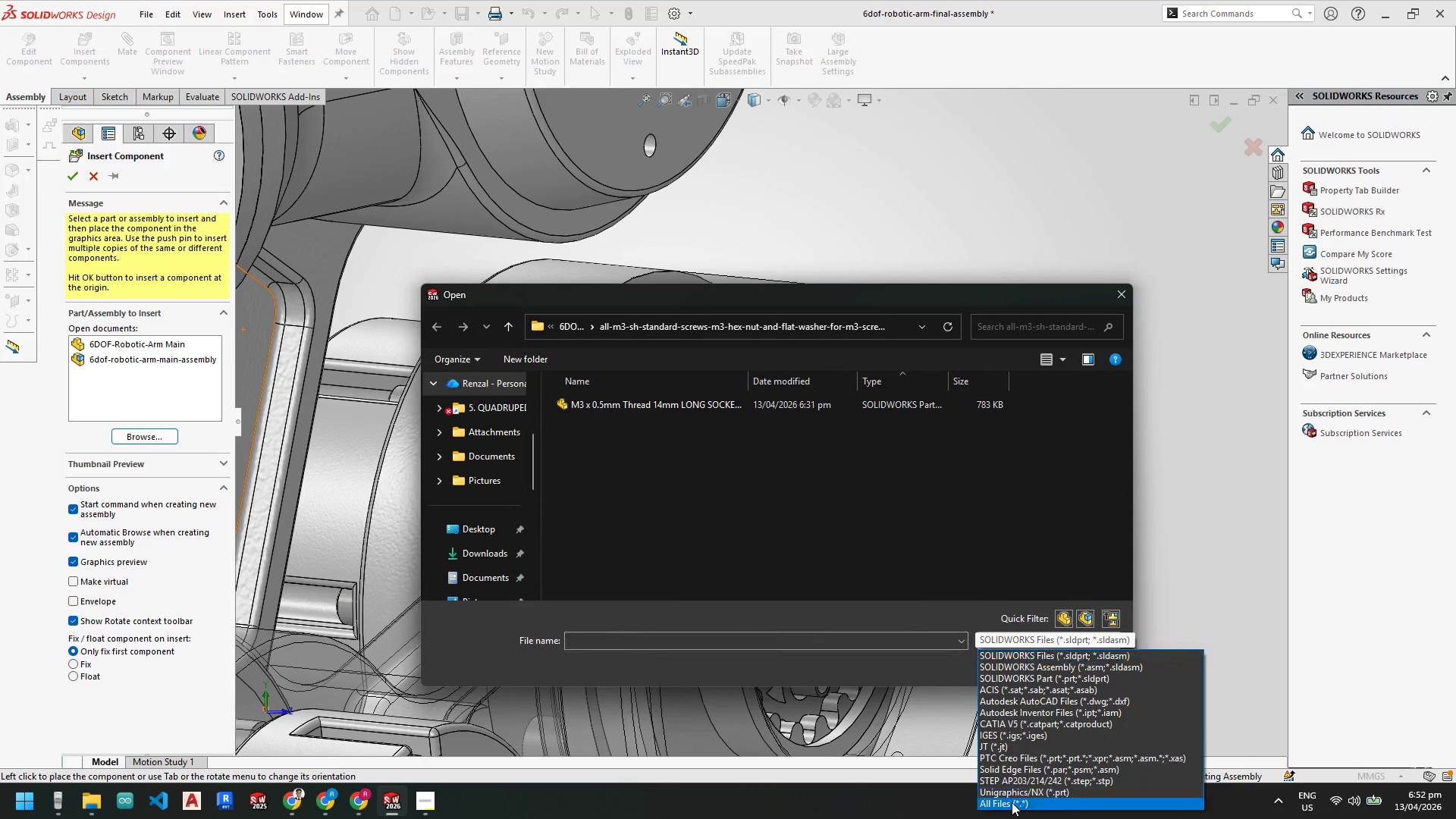 
left_click([1010, 807])
 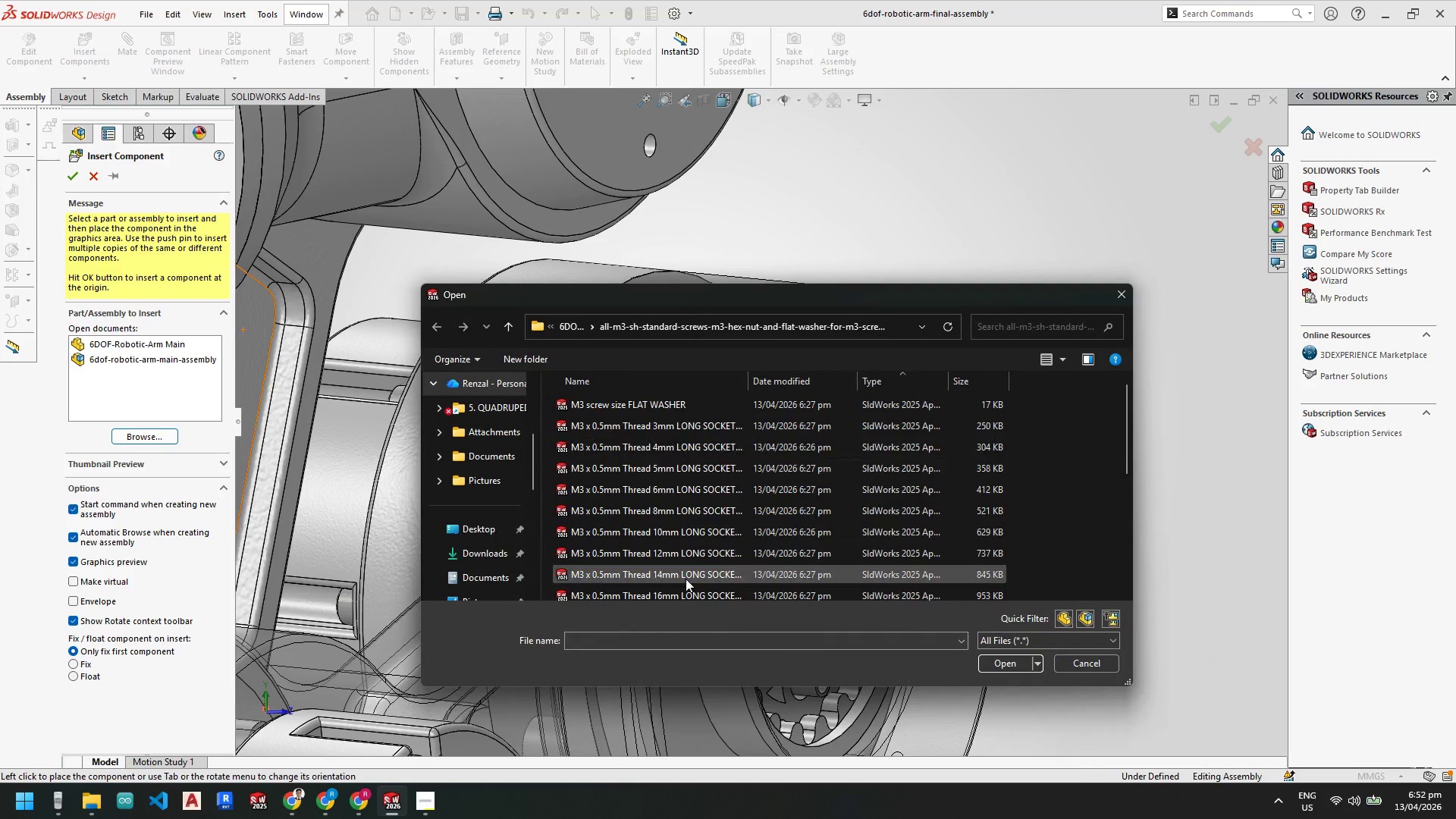 
double_click([683, 579])
 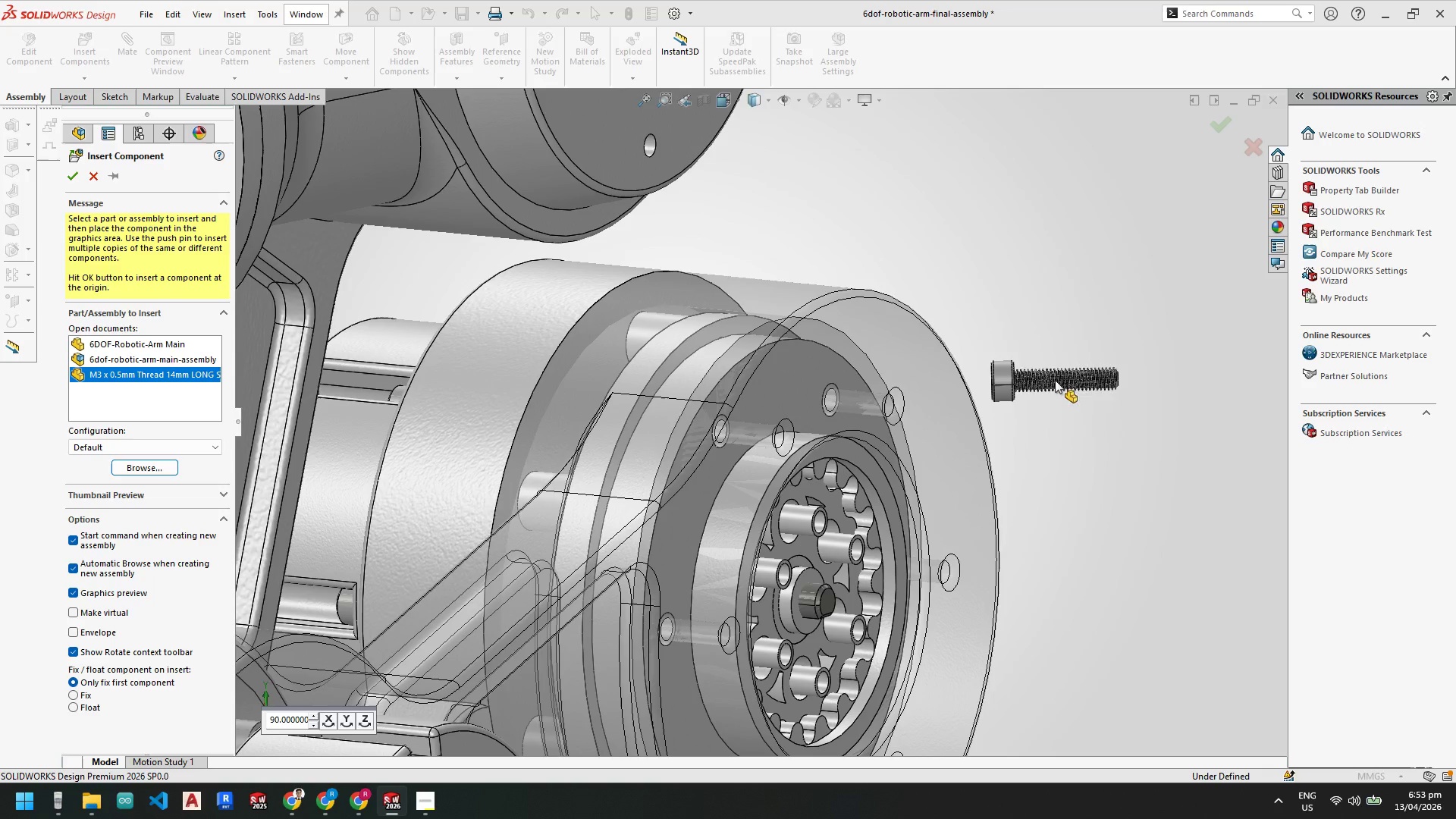 
left_click([1072, 369])
 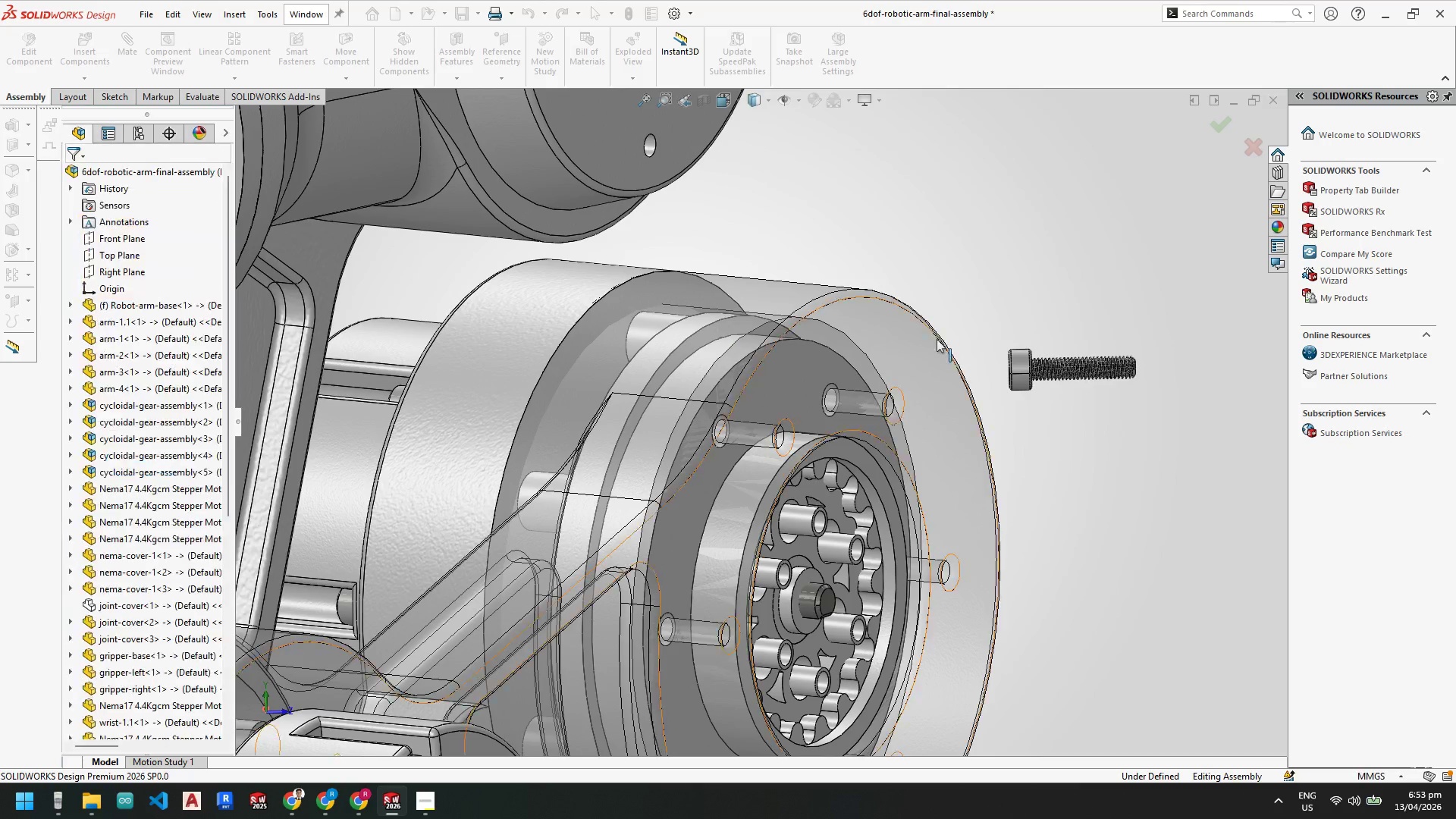 
right_click([930, 344])
 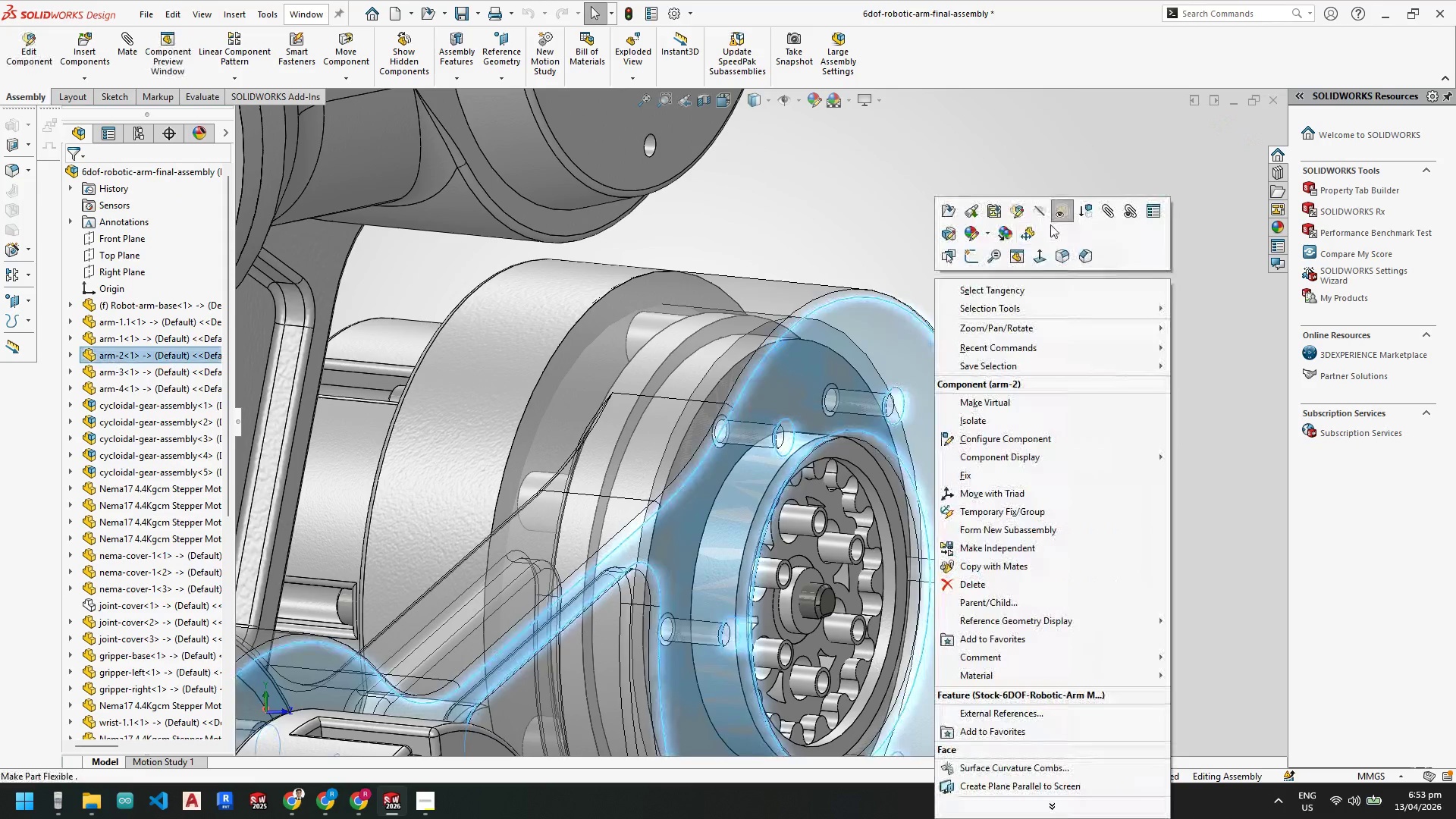 
left_click([1060, 217])
 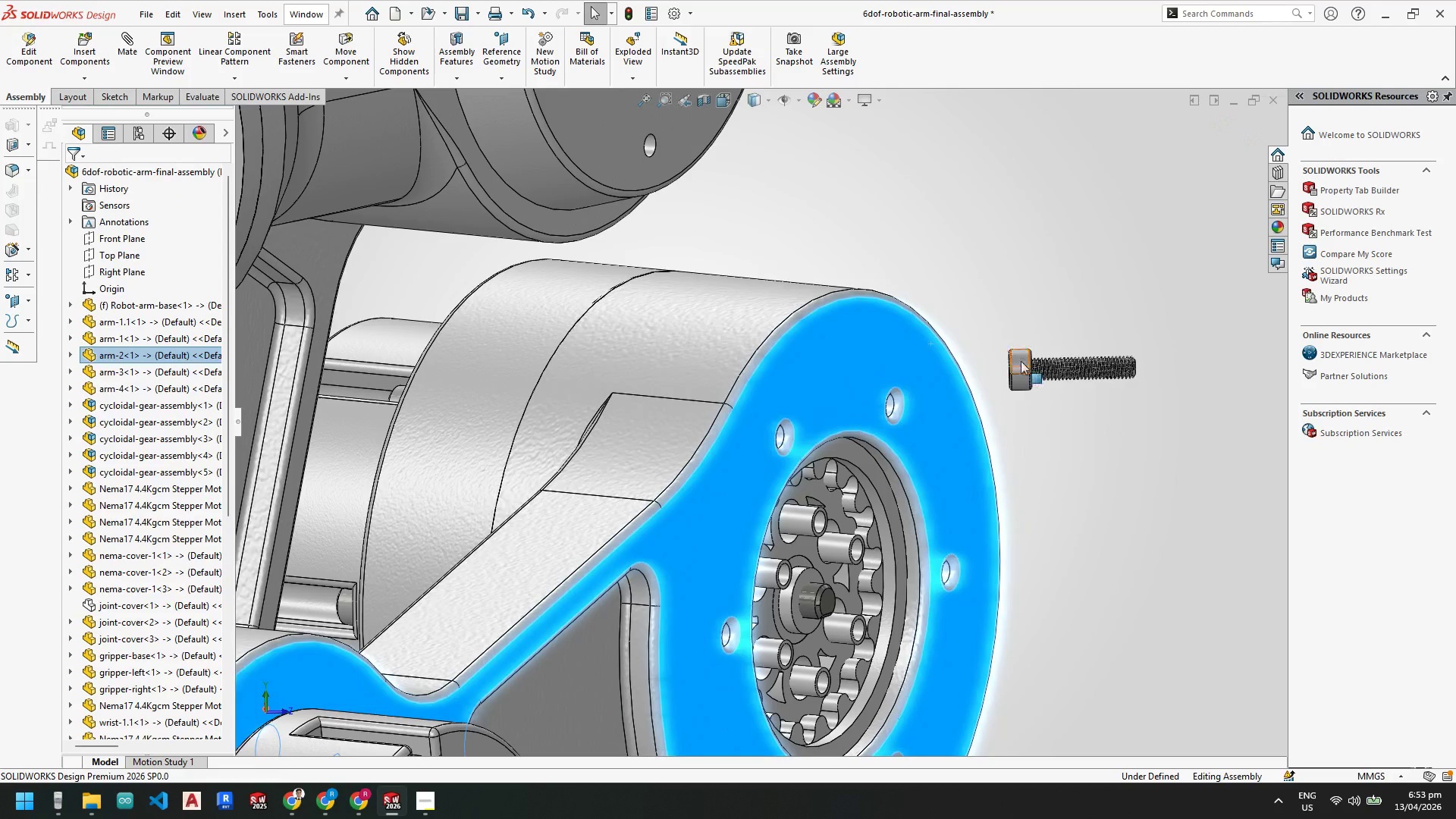 
left_click([1021, 362])
 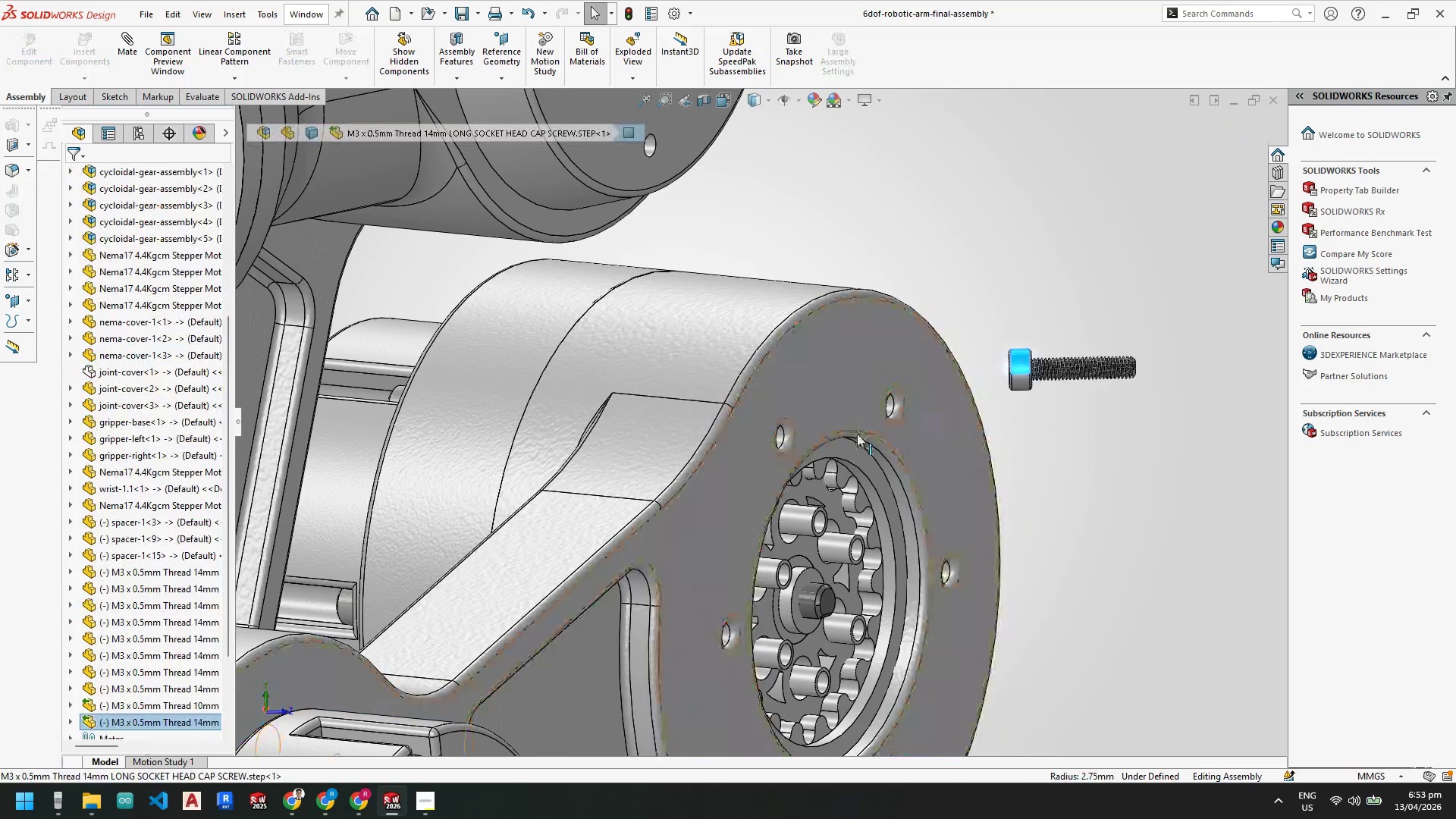 
scroll: coordinate [801, 439], scroll_direction: down, amount: 5.0
 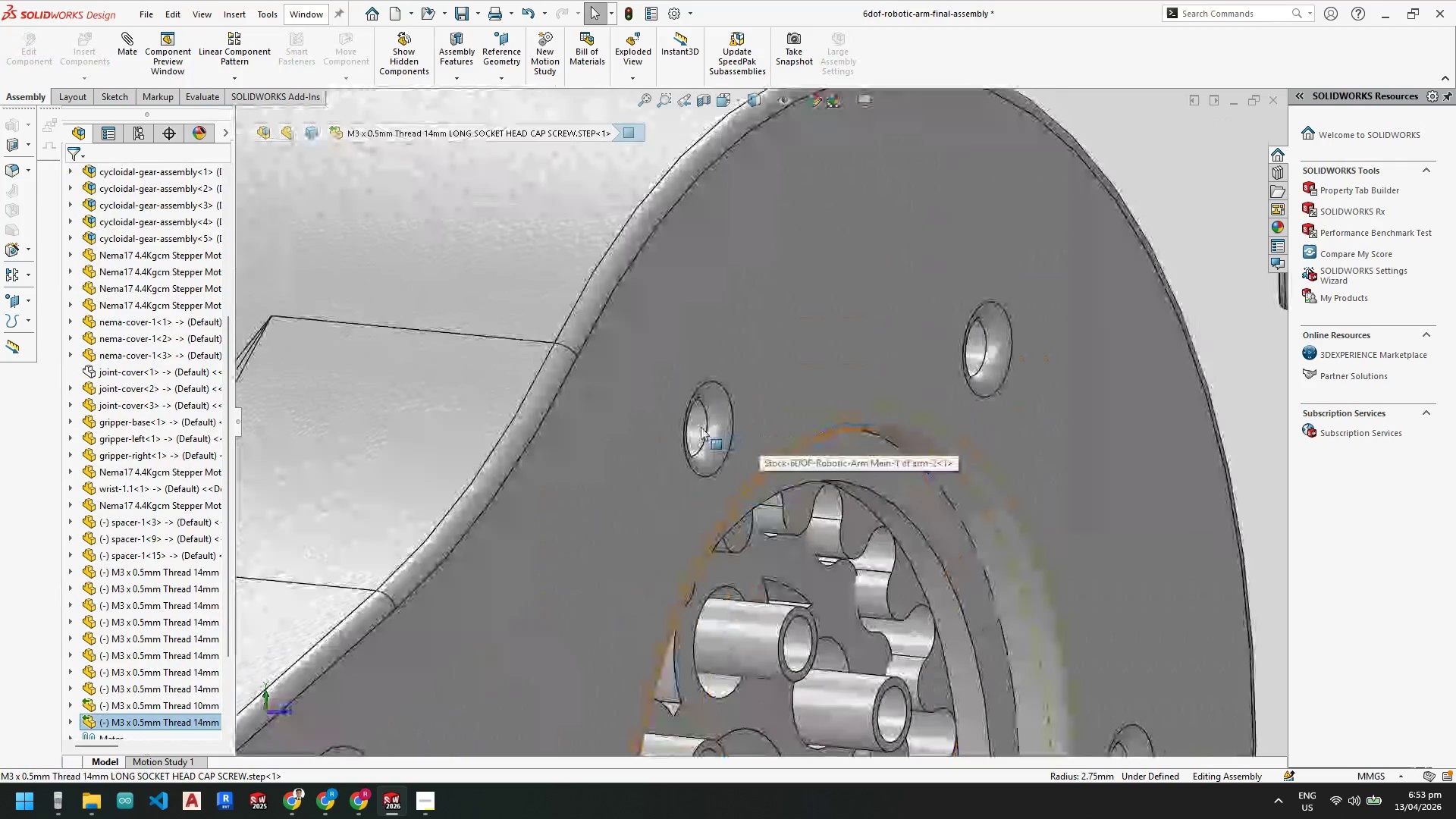 
key(Control+ControlLeft)
 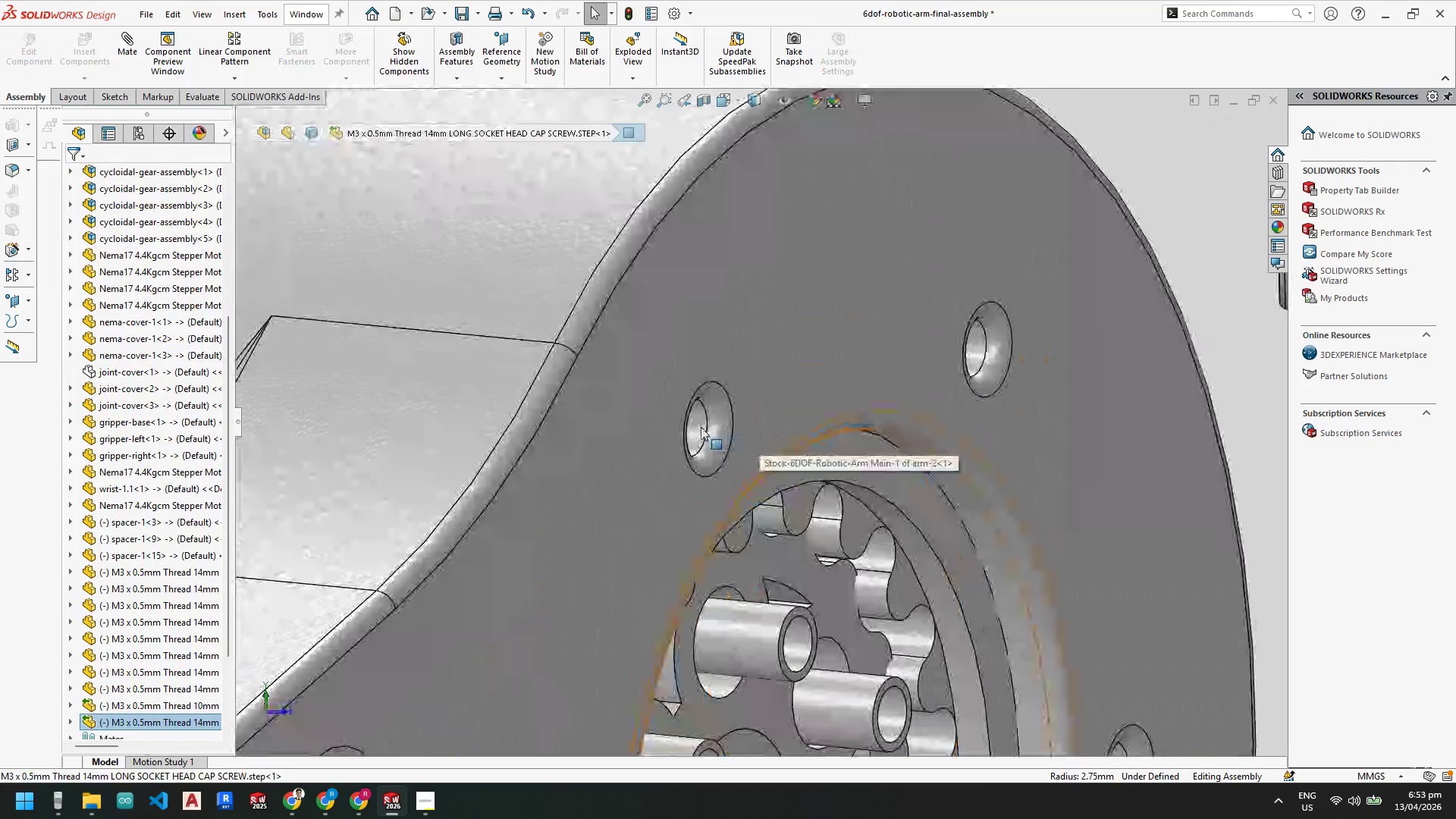 
left_click([701, 427])
 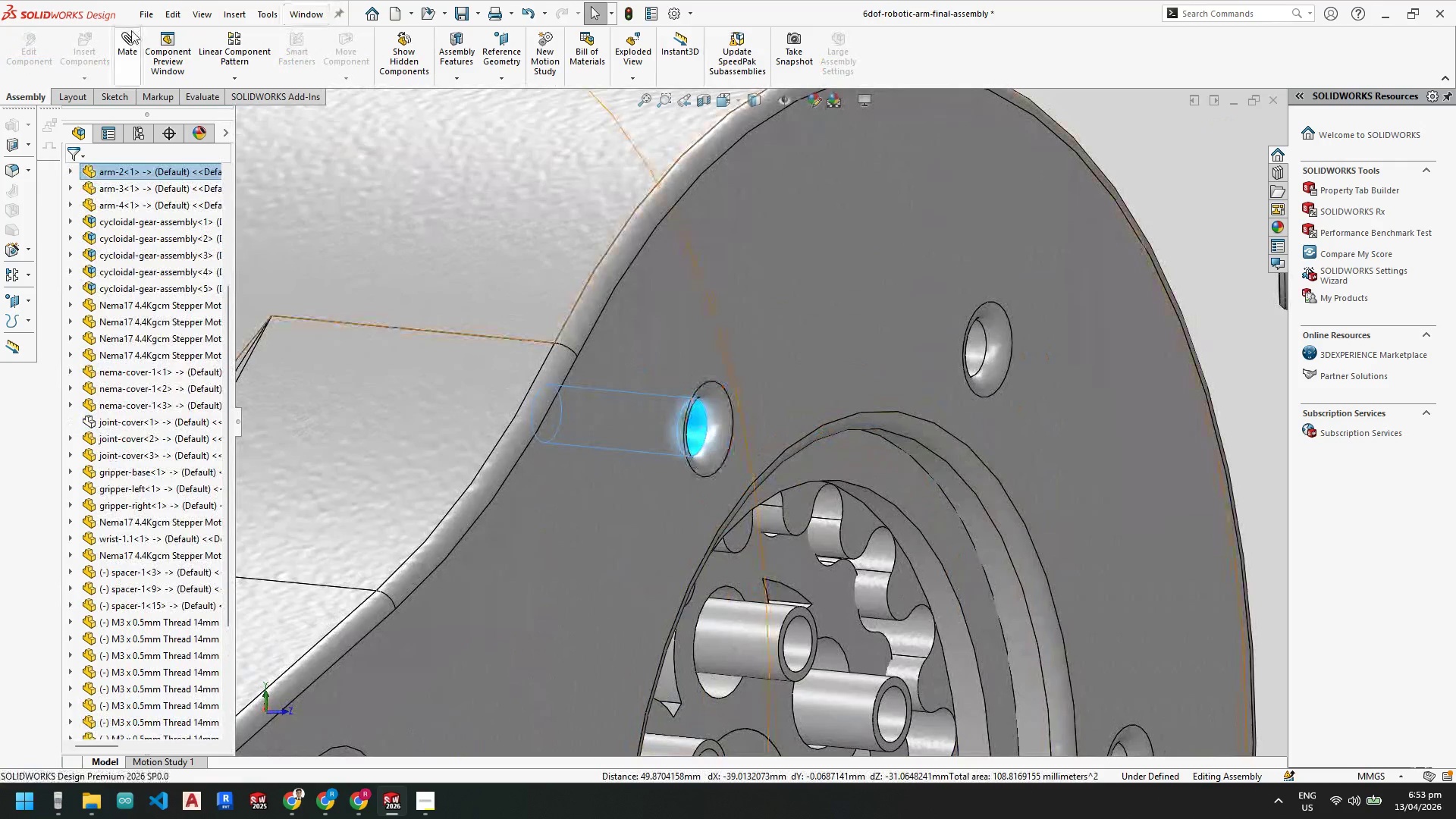 
left_click([131, 38])
 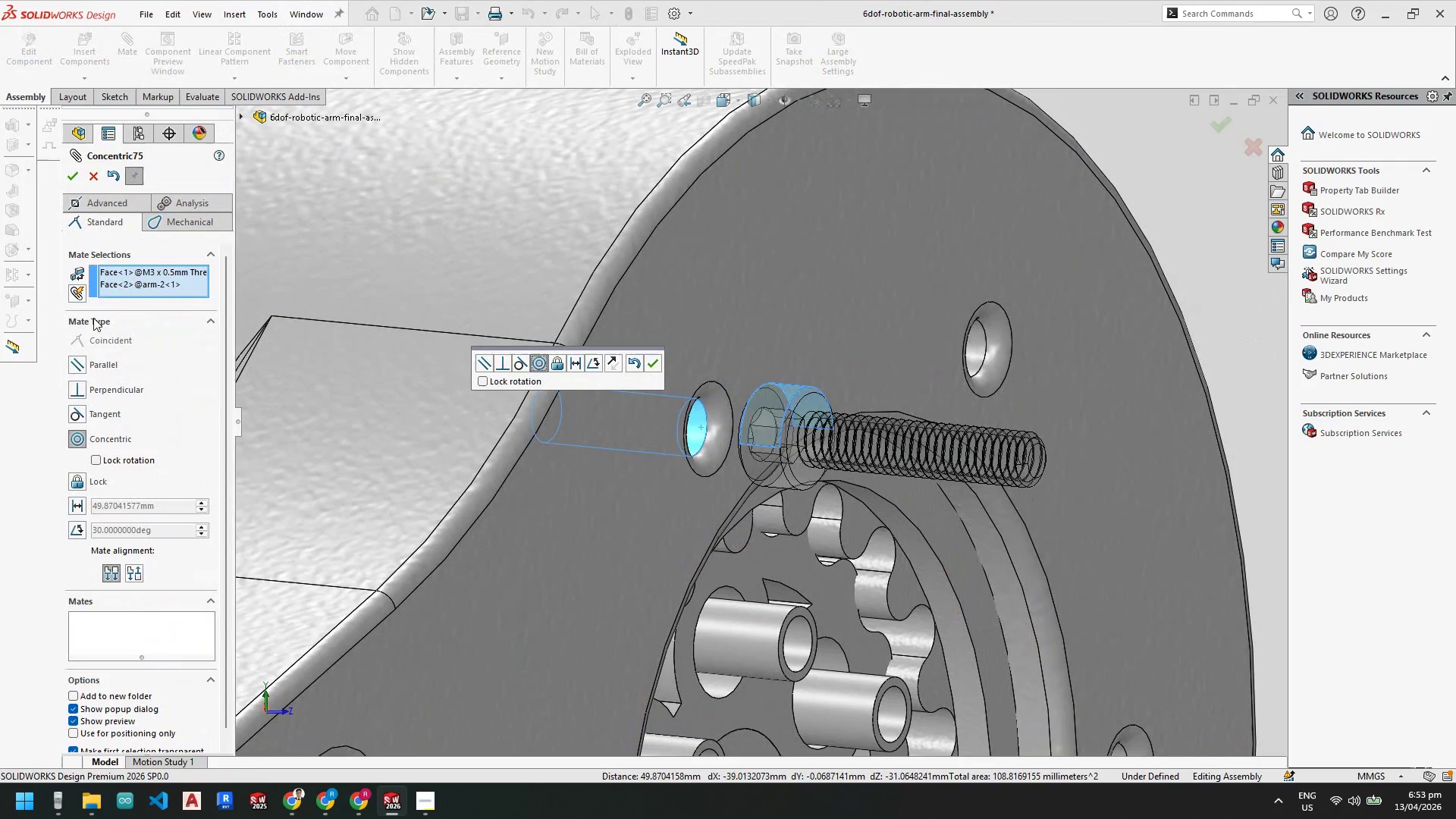 
left_click([130, 574])
 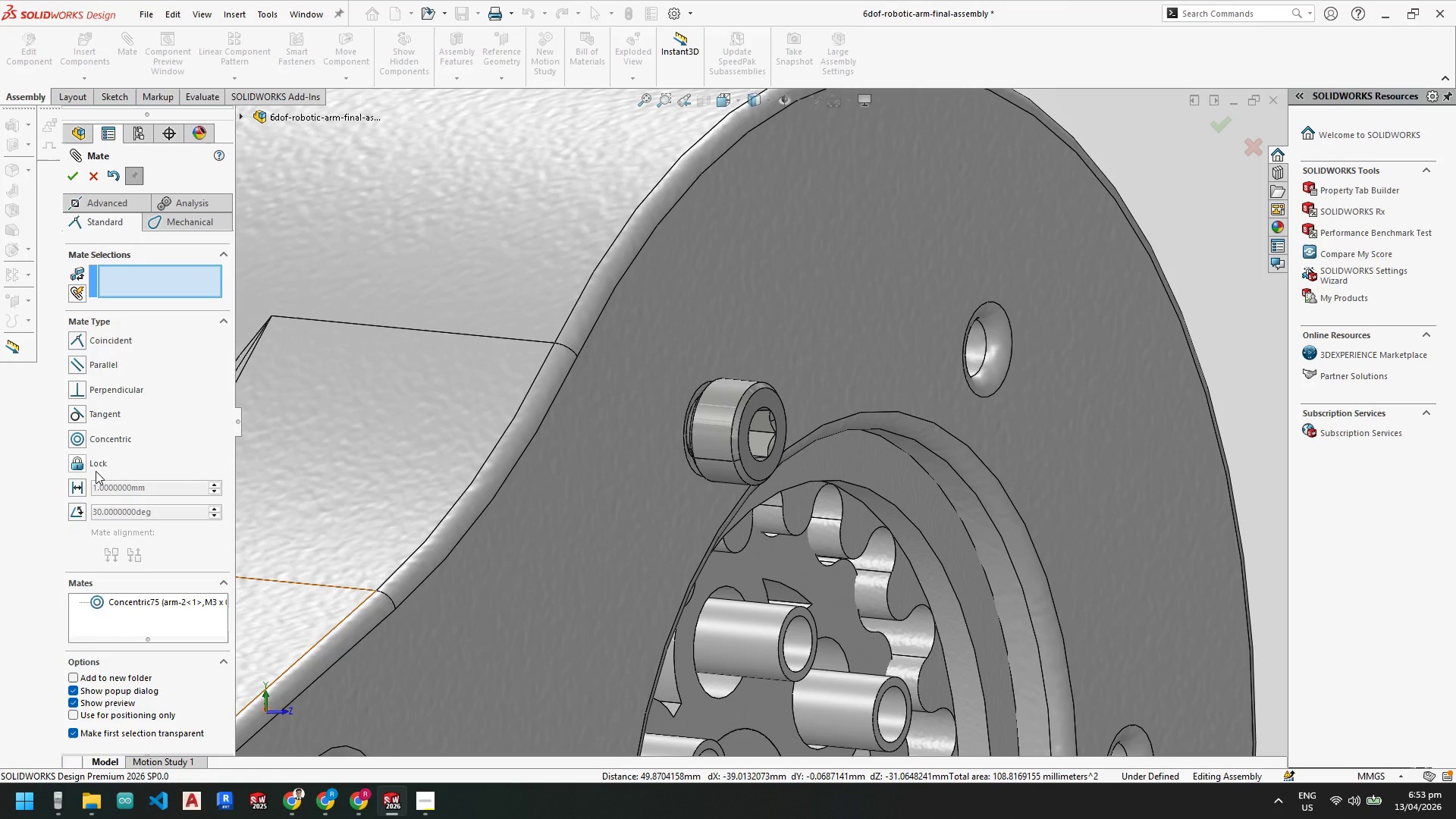 
left_click([126, 607])
 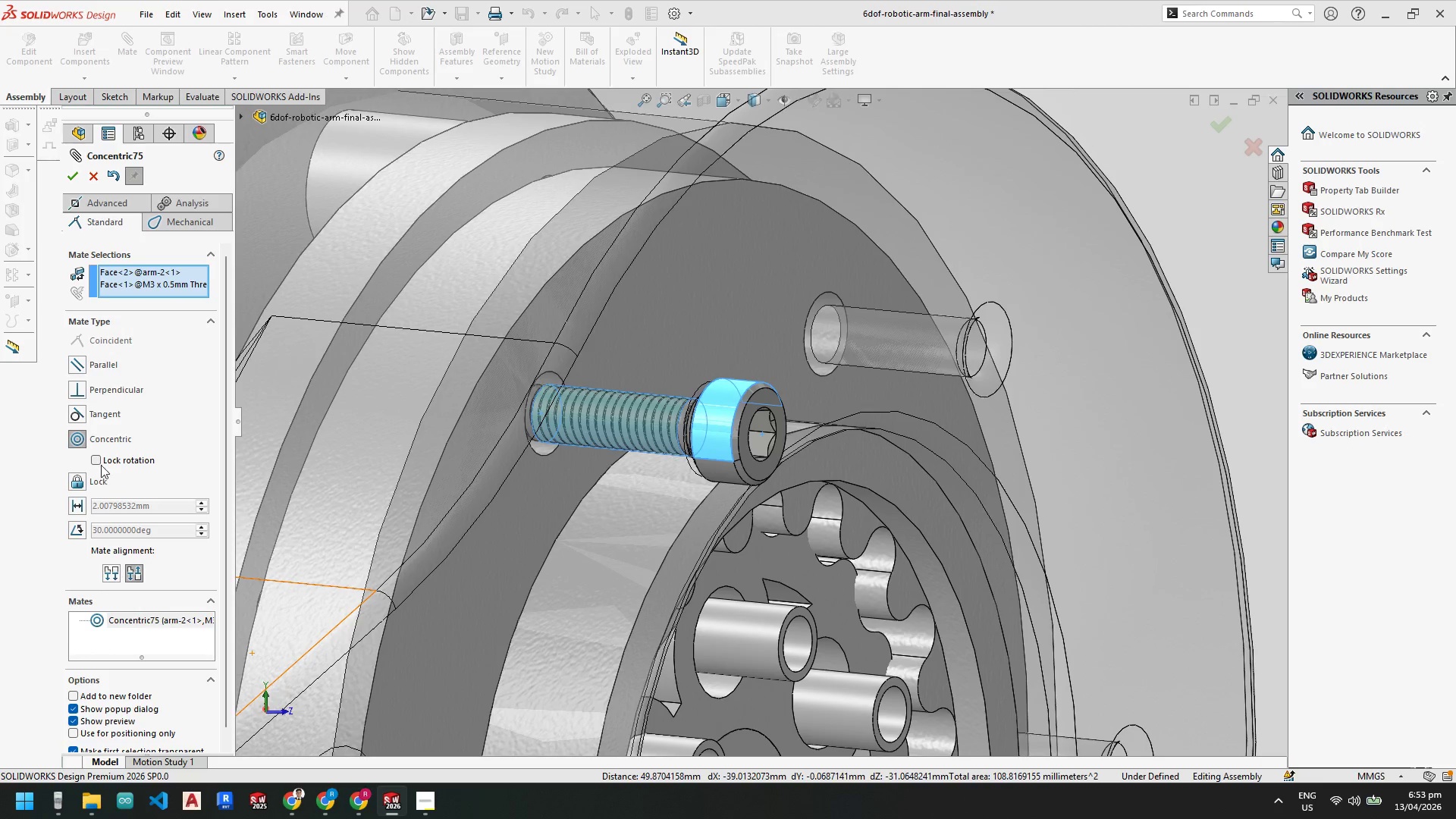 
left_click([97, 460])
 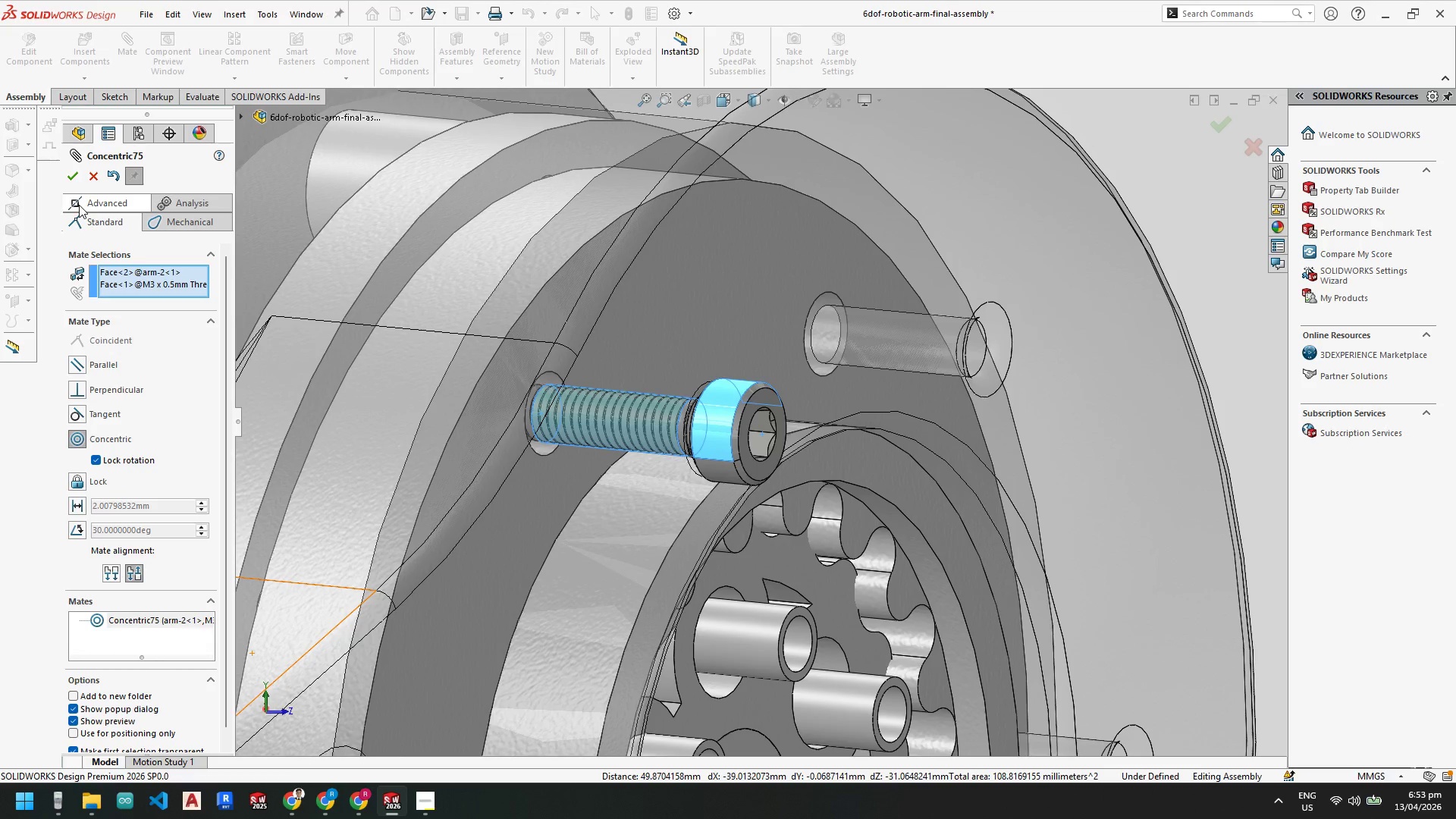 
left_click([74, 170])
 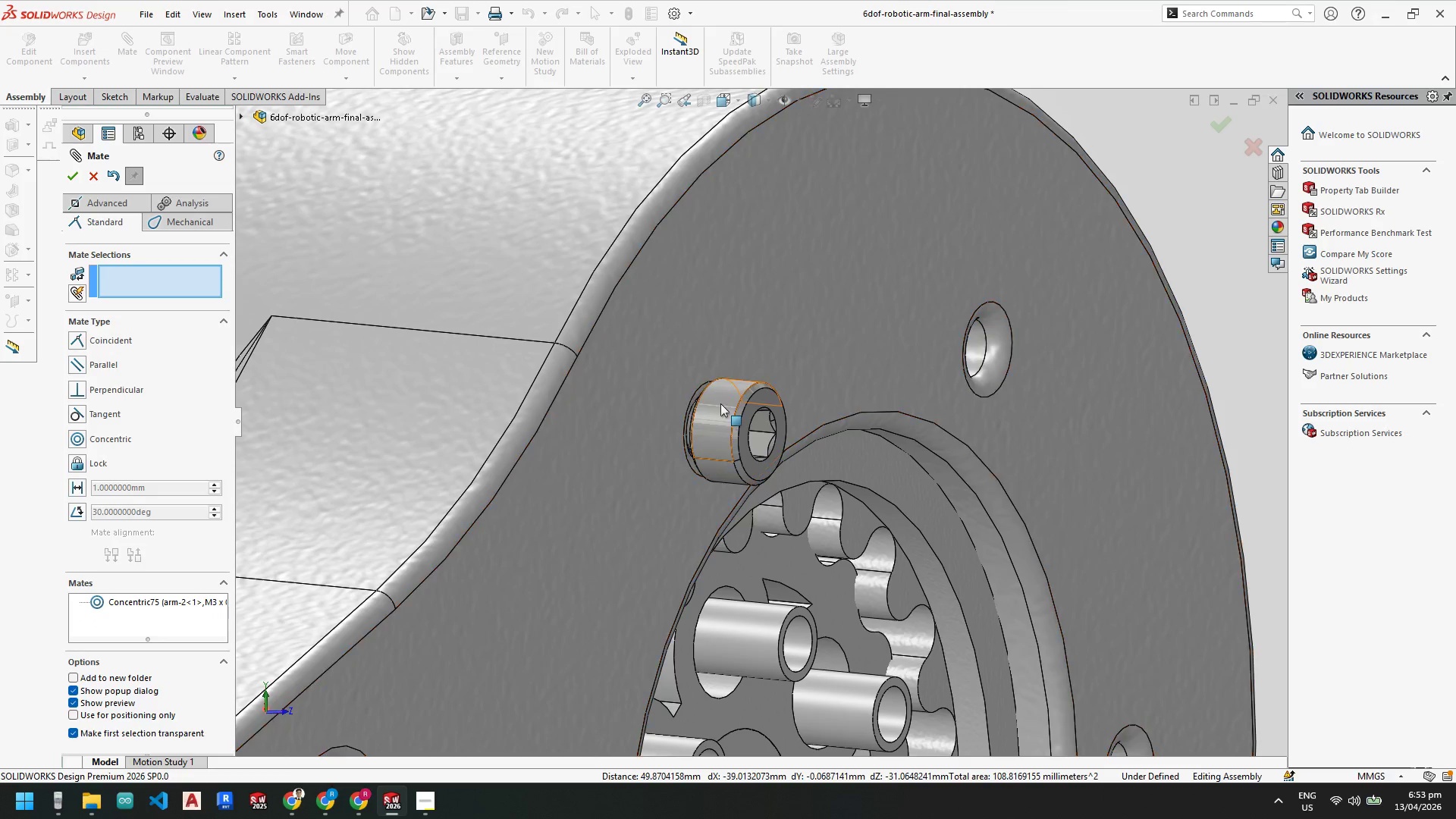 
left_click_drag(start_coordinate=[716, 406], to_coordinate=[1009, 419])
 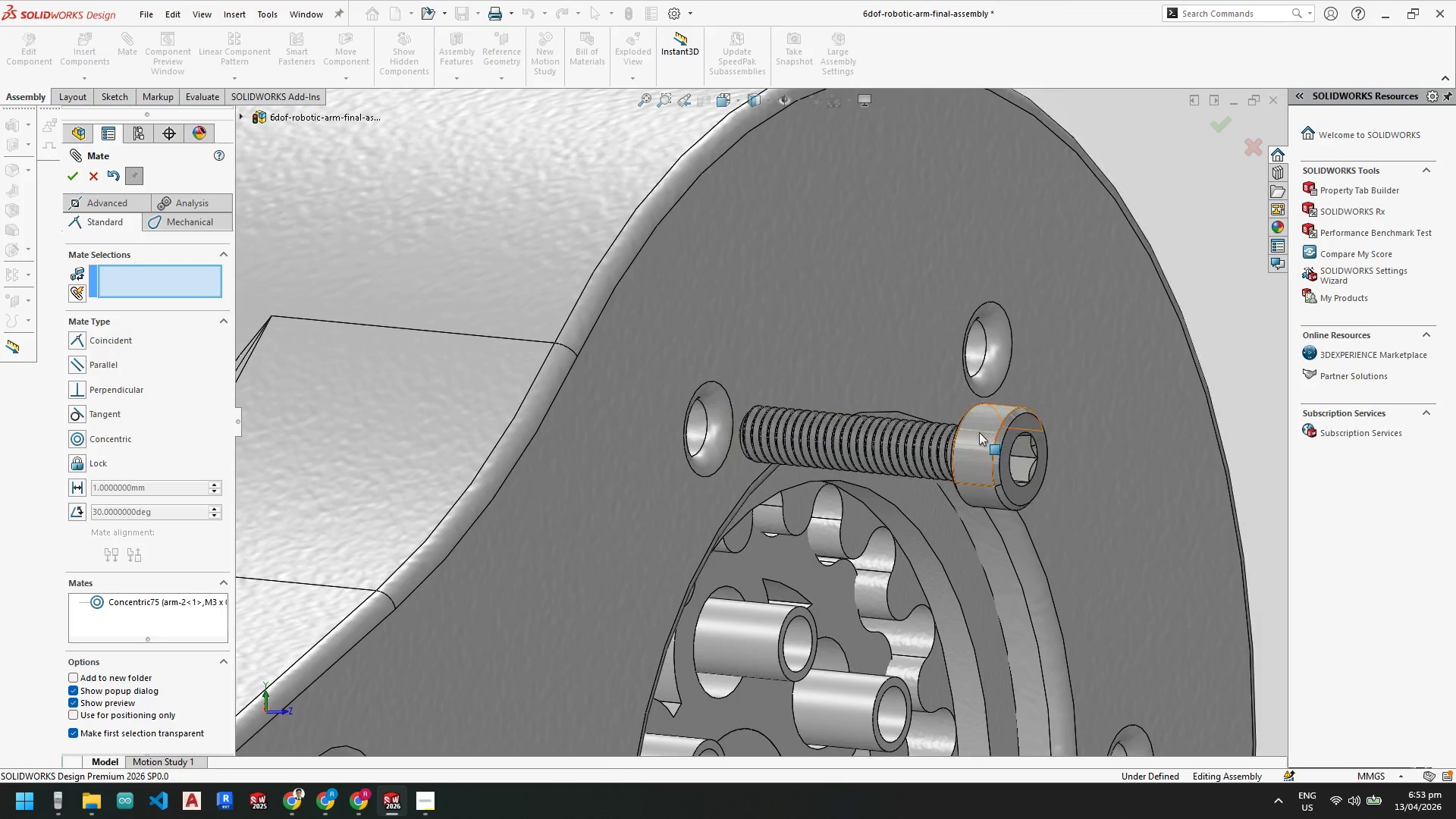 
scroll: coordinate [984, 454], scroll_direction: down, amount: 3.0
 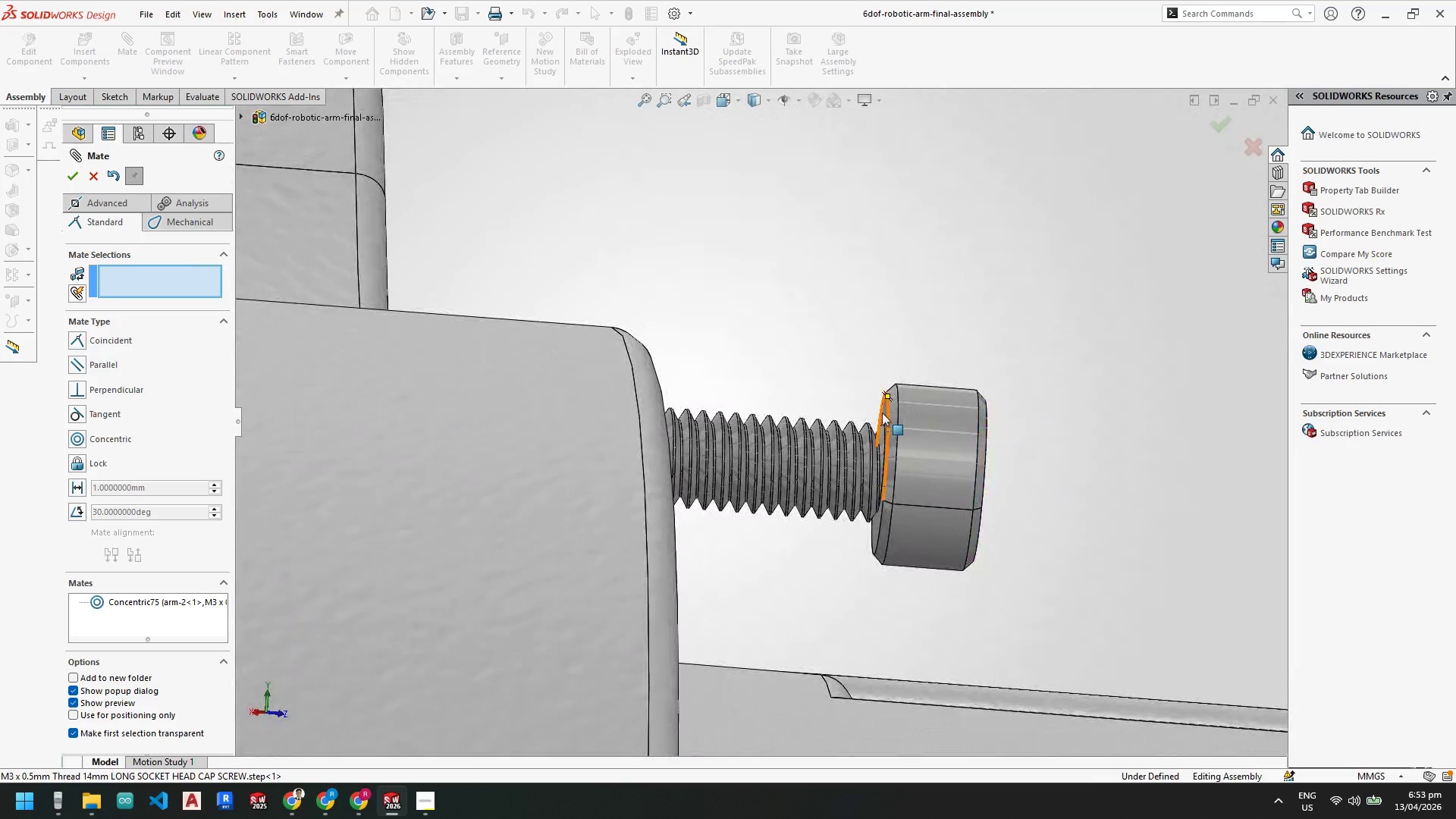 
scroll: coordinate [797, 428], scroll_direction: up, amount: 1.0
 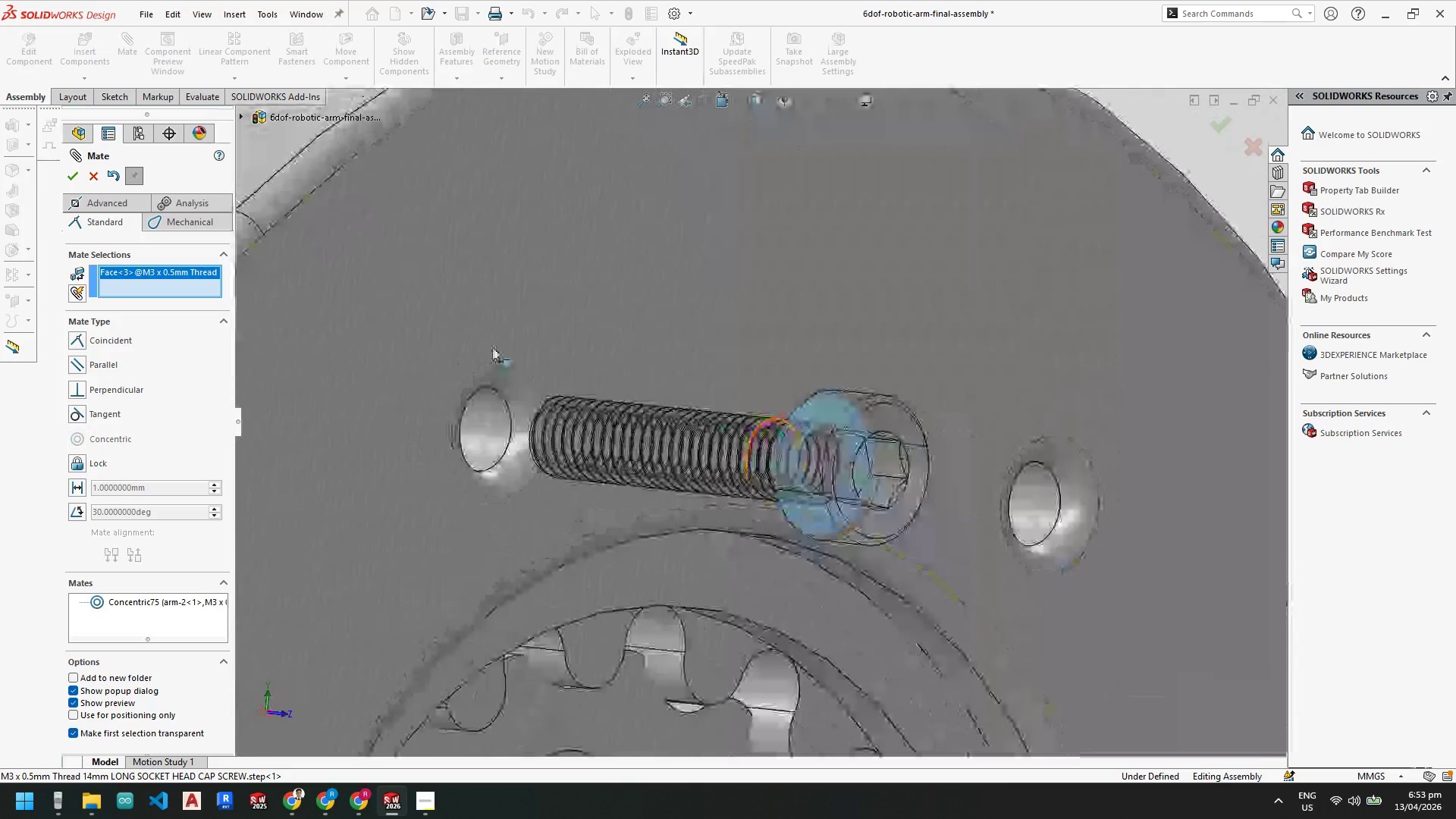 
key(Control+ControlLeft)
 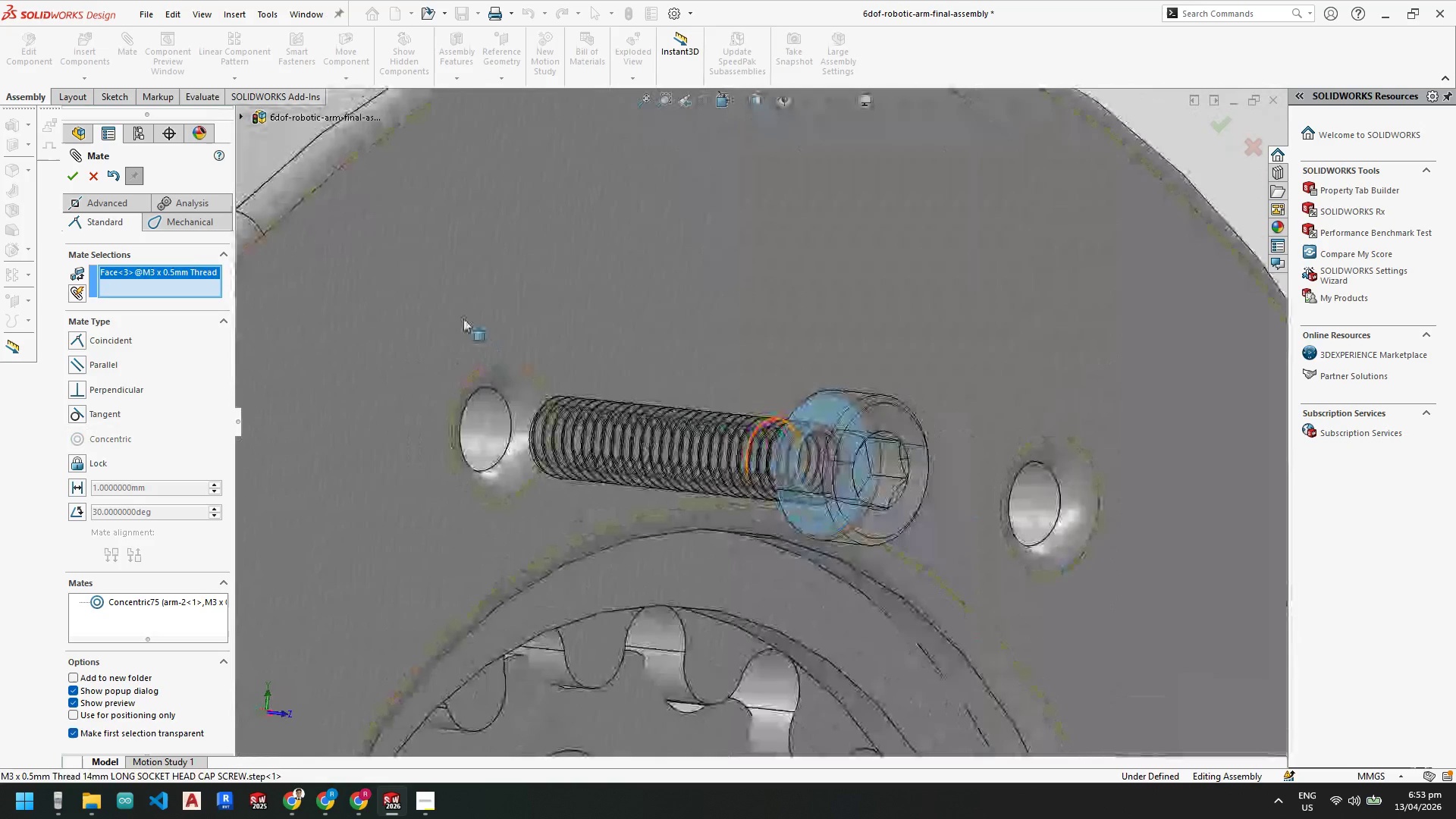 
left_click([463, 318])
 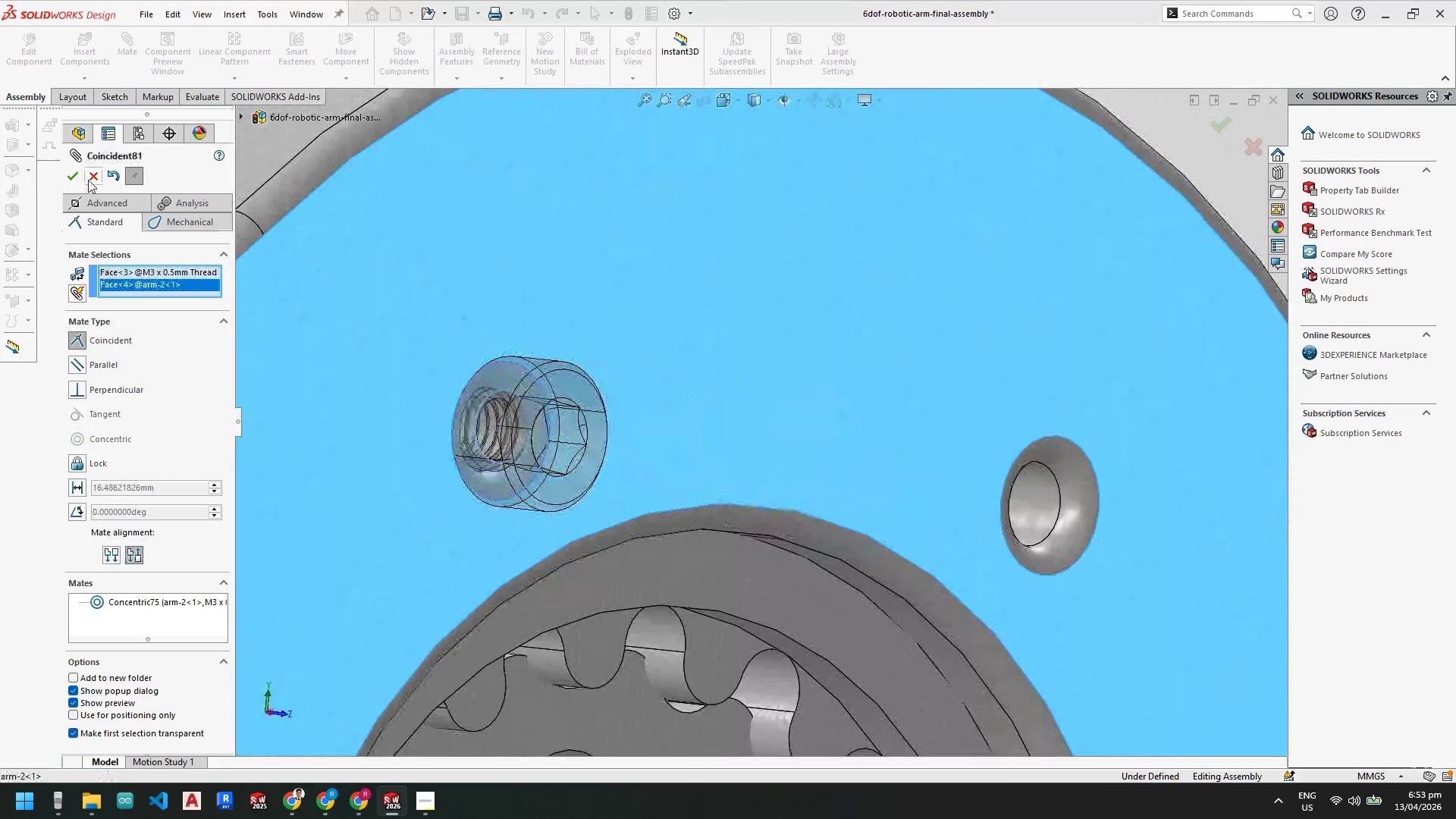 
left_click([75, 173])
 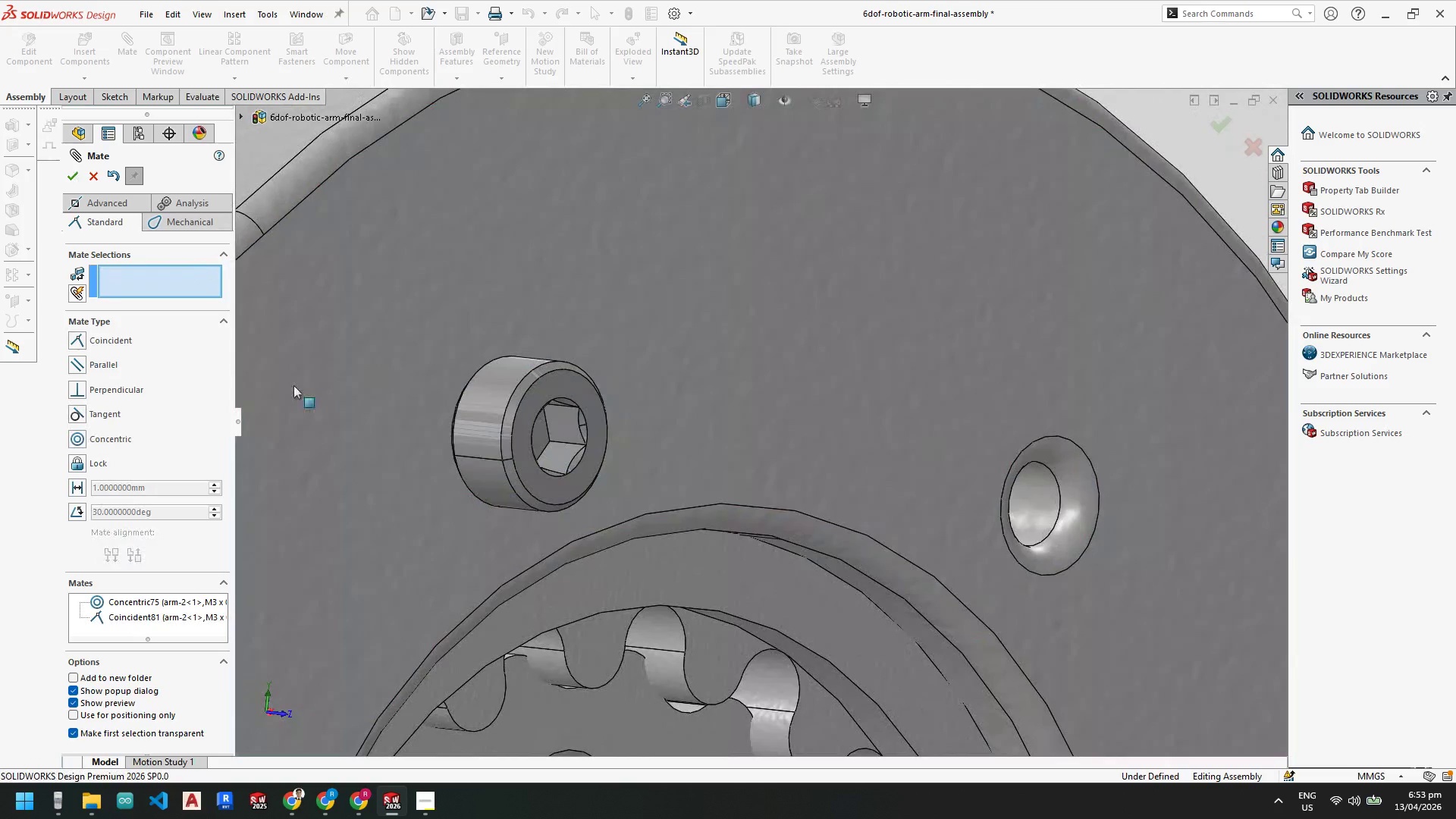 
scroll: coordinate [526, 503], scroll_direction: up, amount: 6.0
 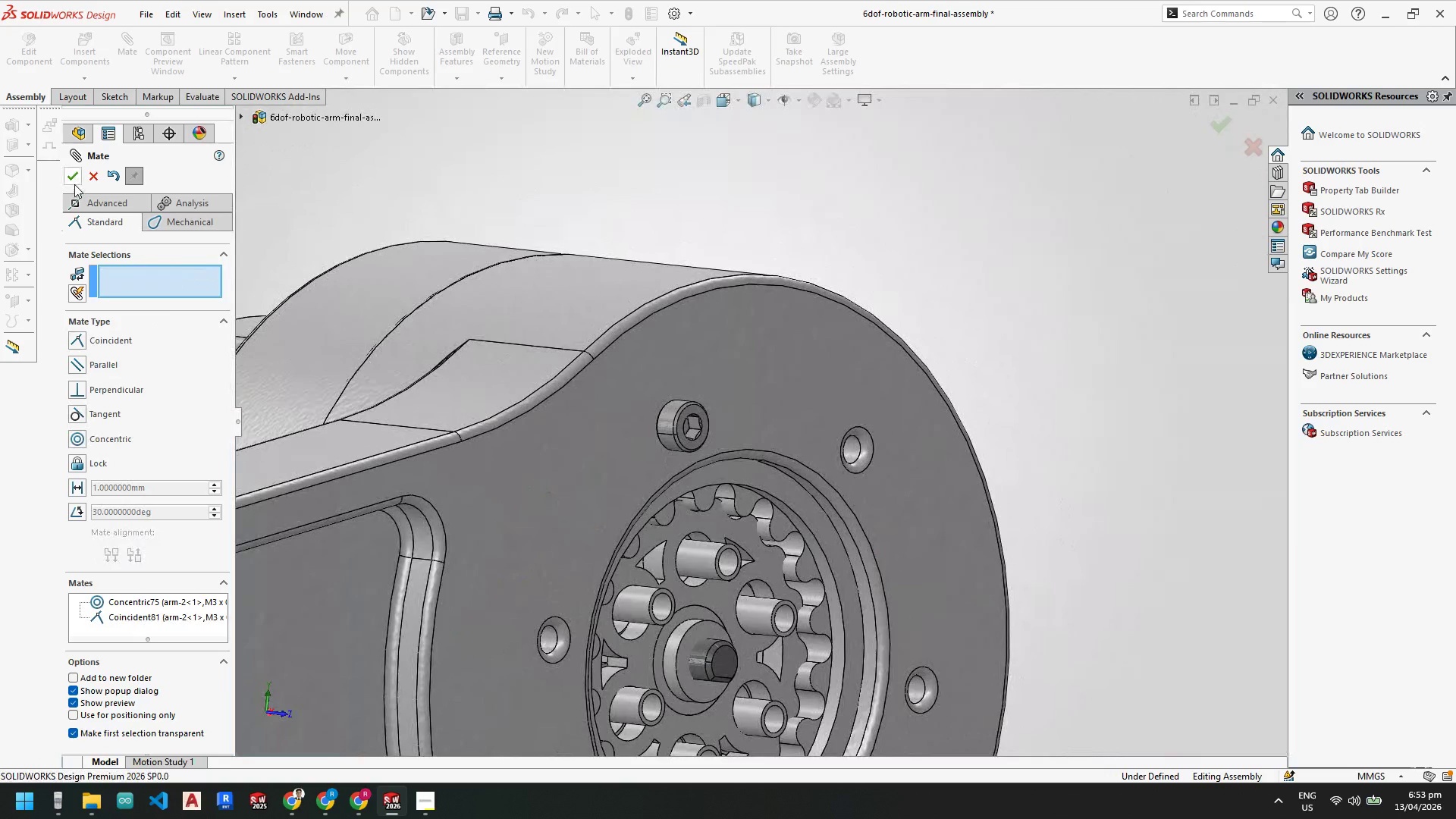 
left_click([73, 182])
 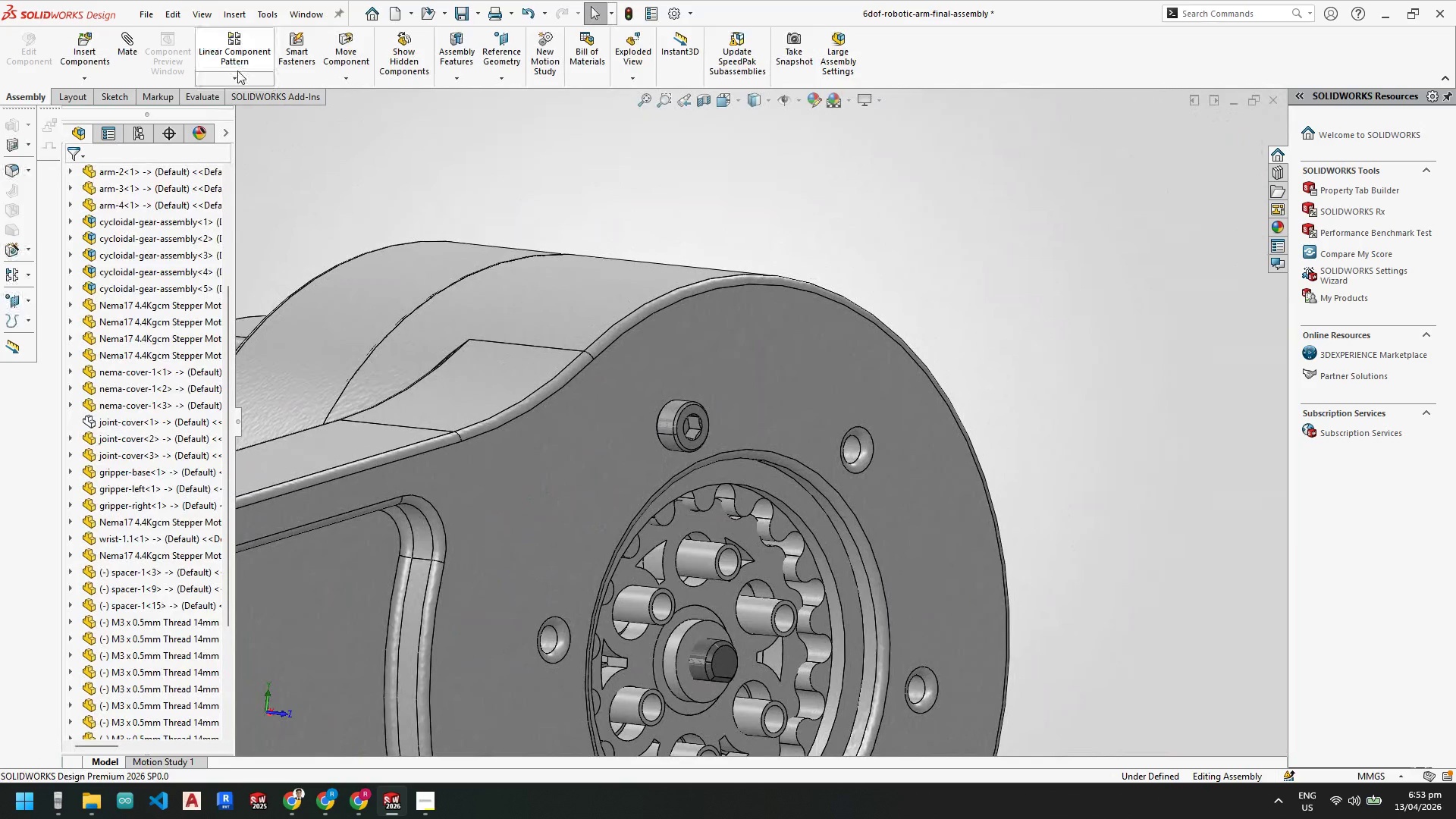 
left_click([236, 78])
 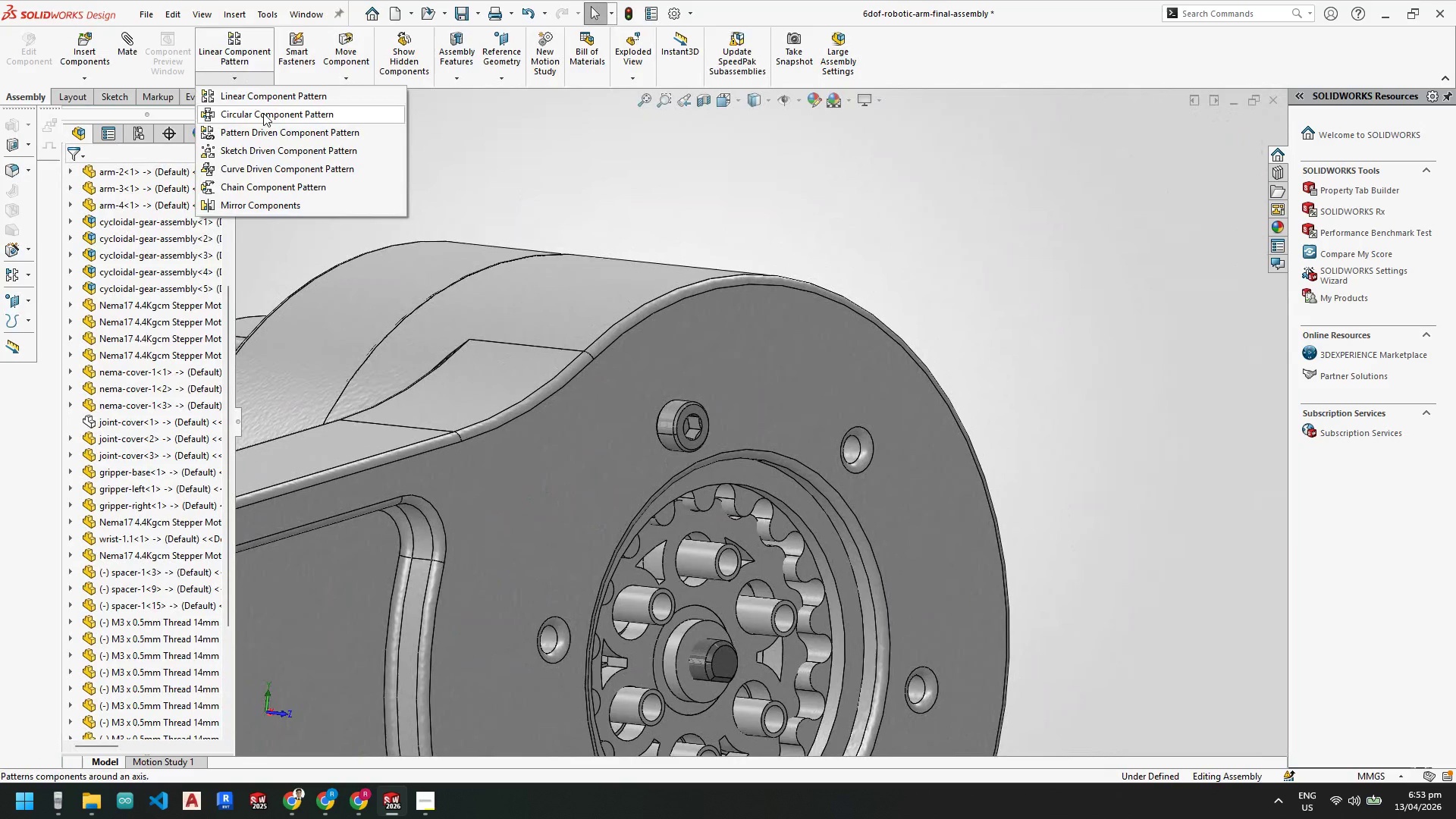 
left_click([263, 113])
 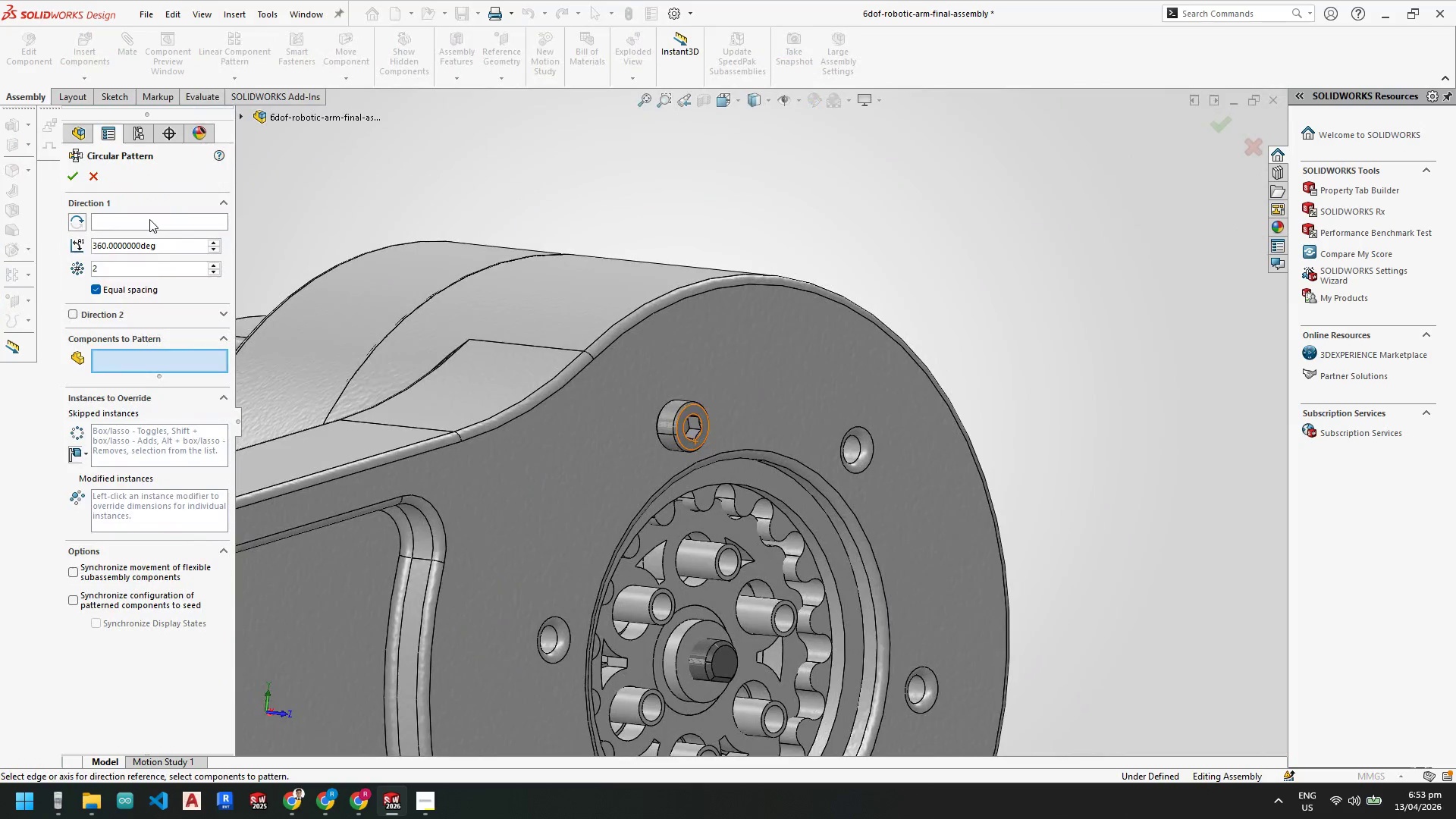 
left_click([603, 311])
 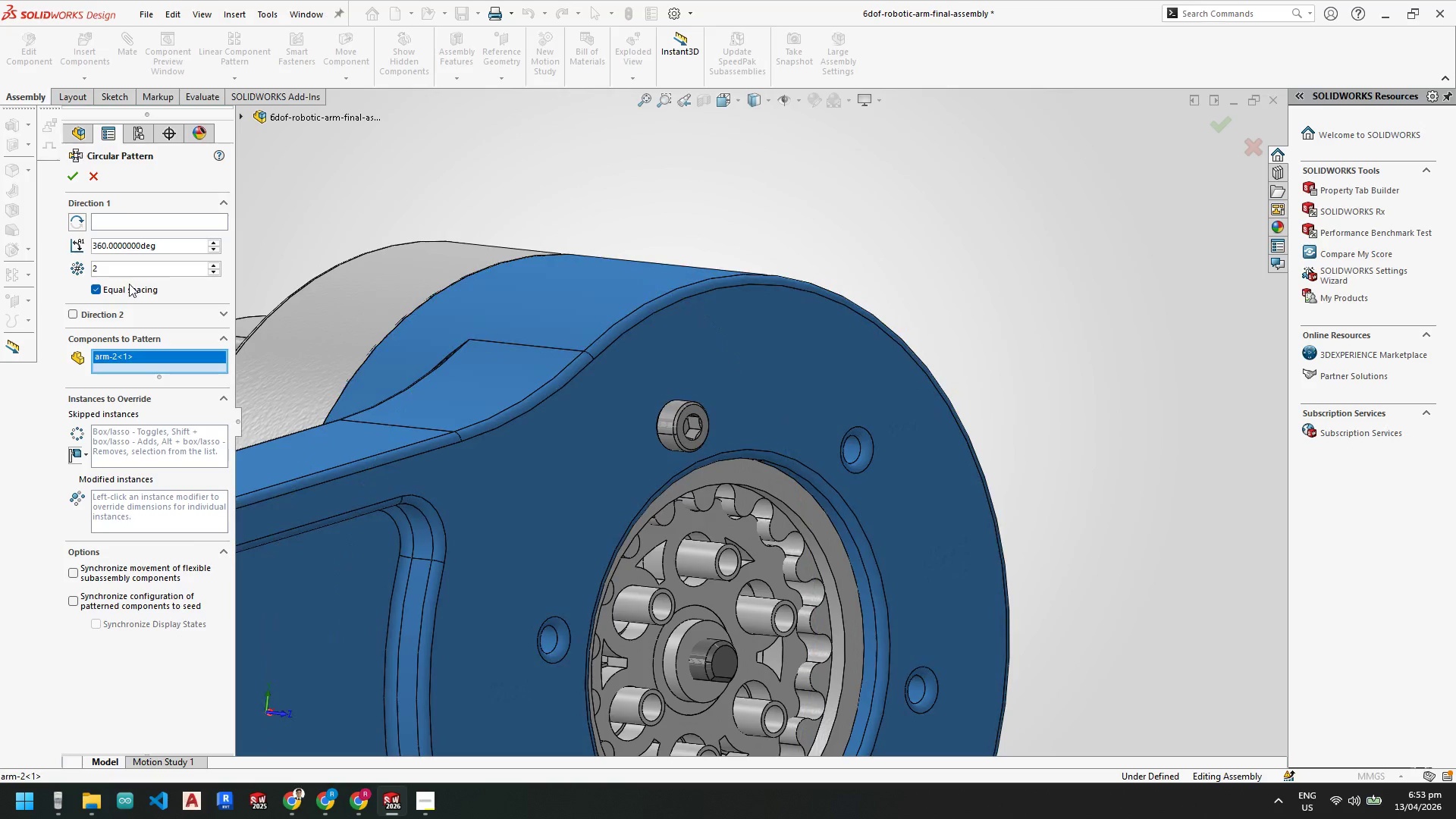 
left_click_drag(start_coordinate=[129, 272], to_coordinate=[33, 261])
 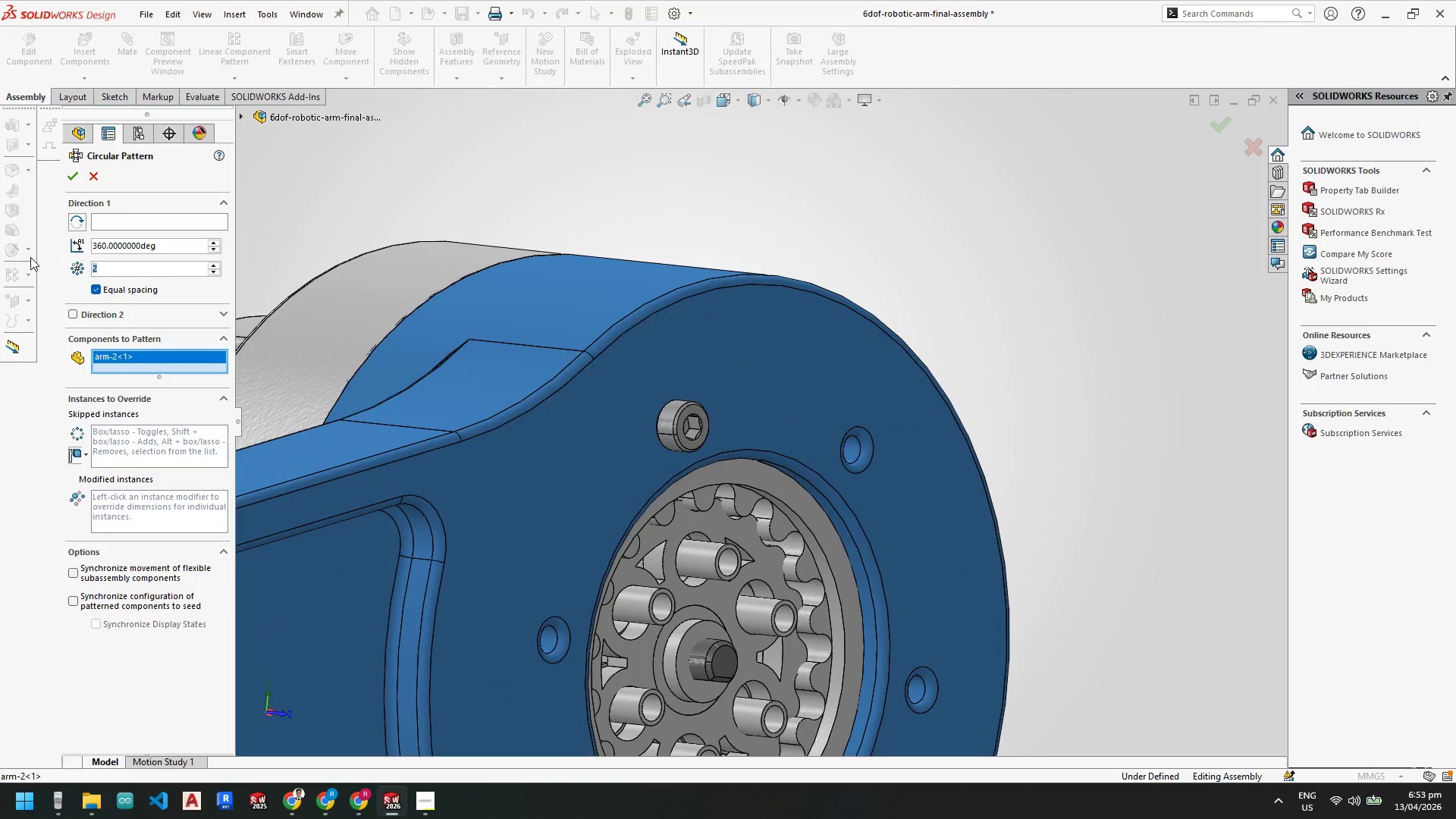 
key(Enter)
 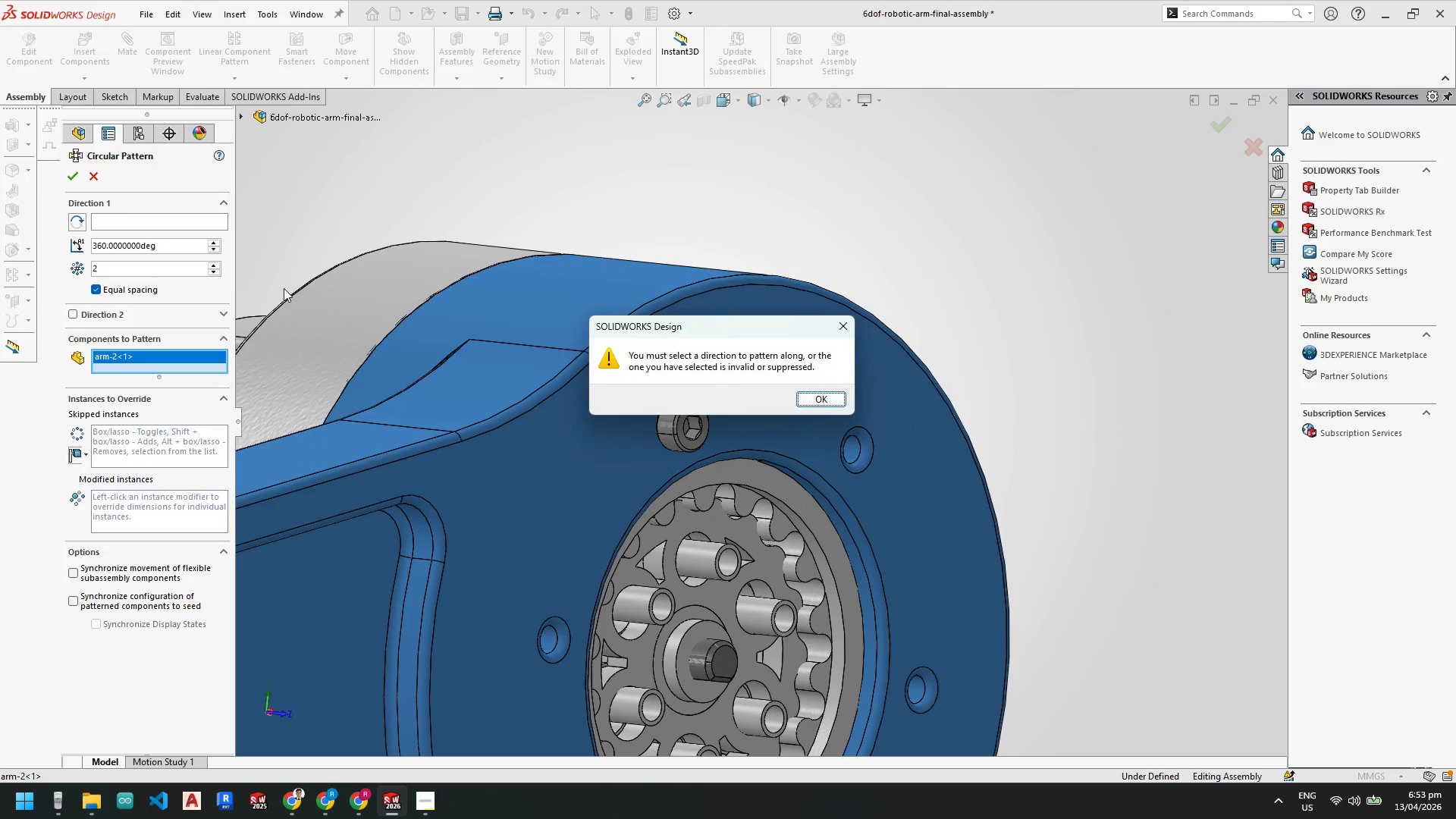 
key(Enter)
 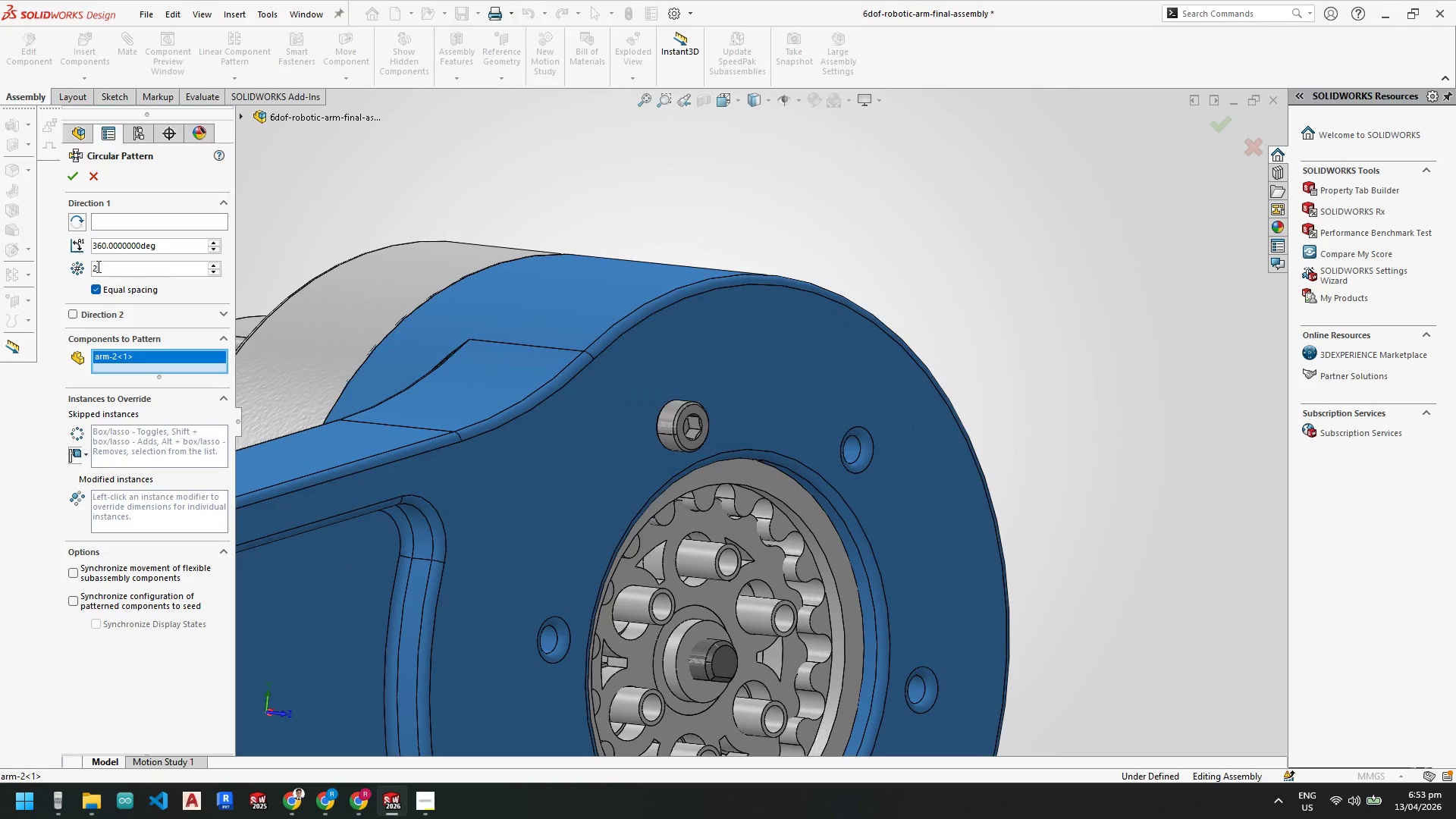 
left_click_drag(start_coordinate=[121, 270], to_coordinate=[66, 266])
 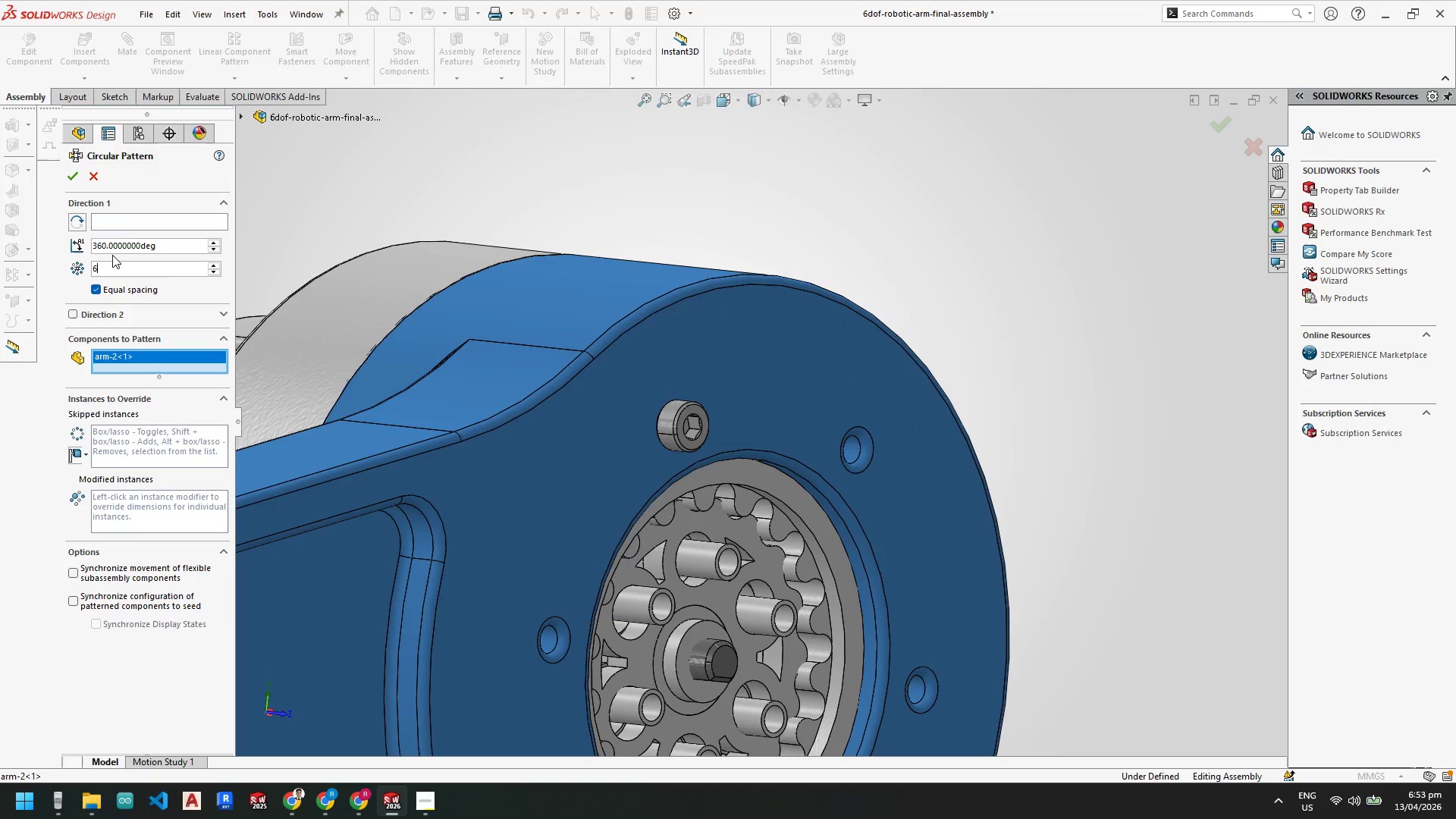 
key(Numpad6)
 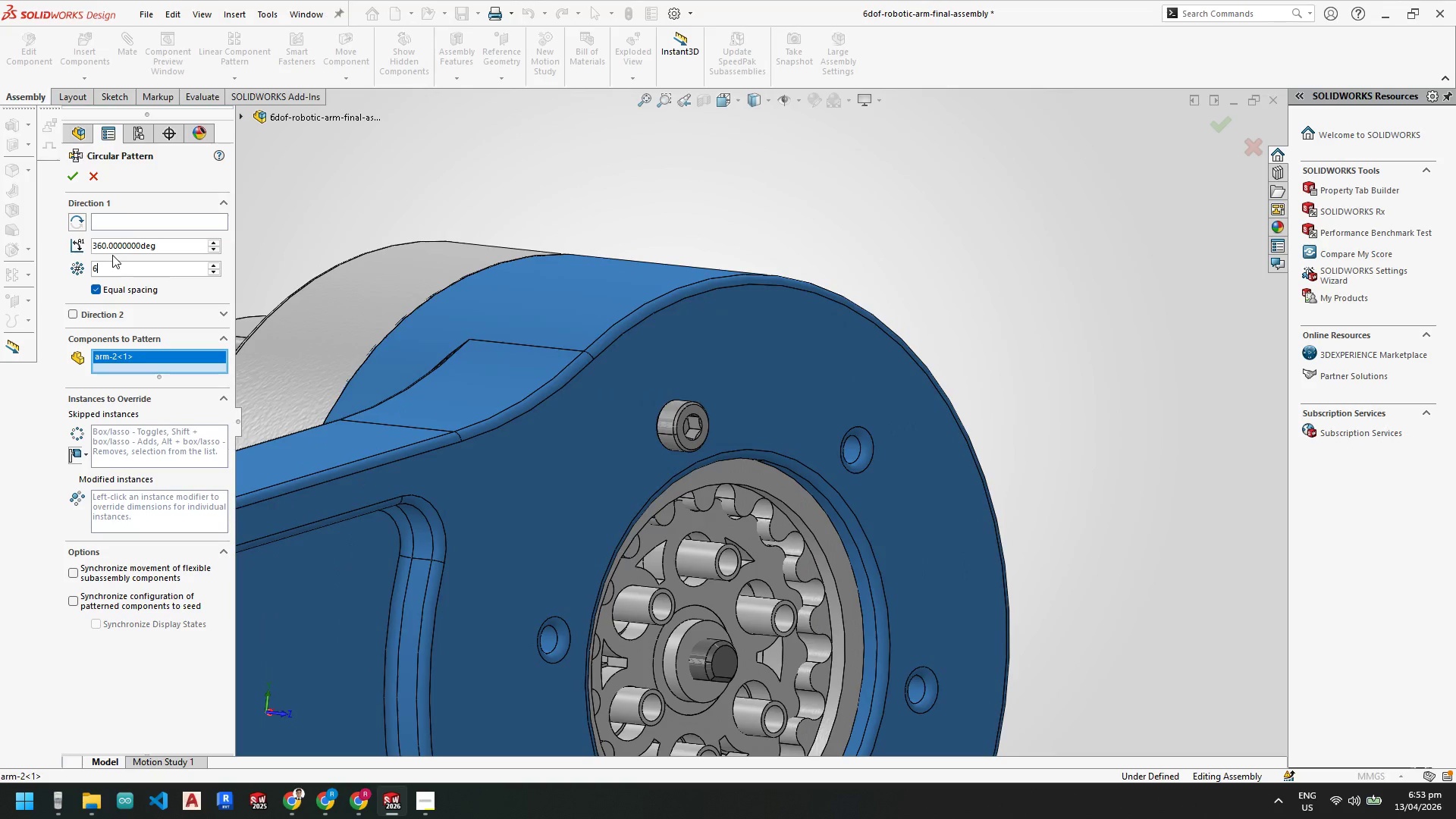 
key(Enter)
 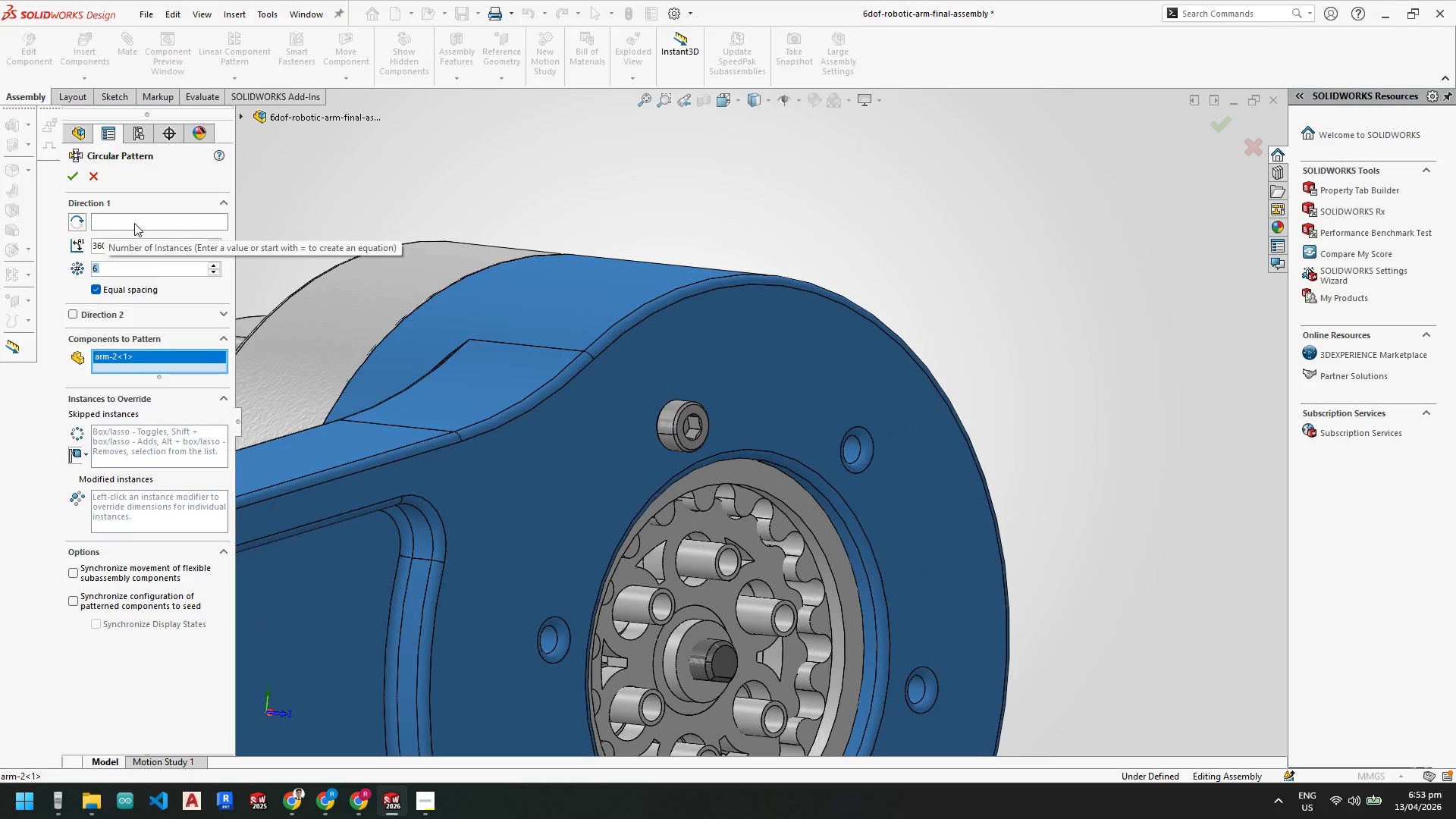 
left_click([134, 223])
 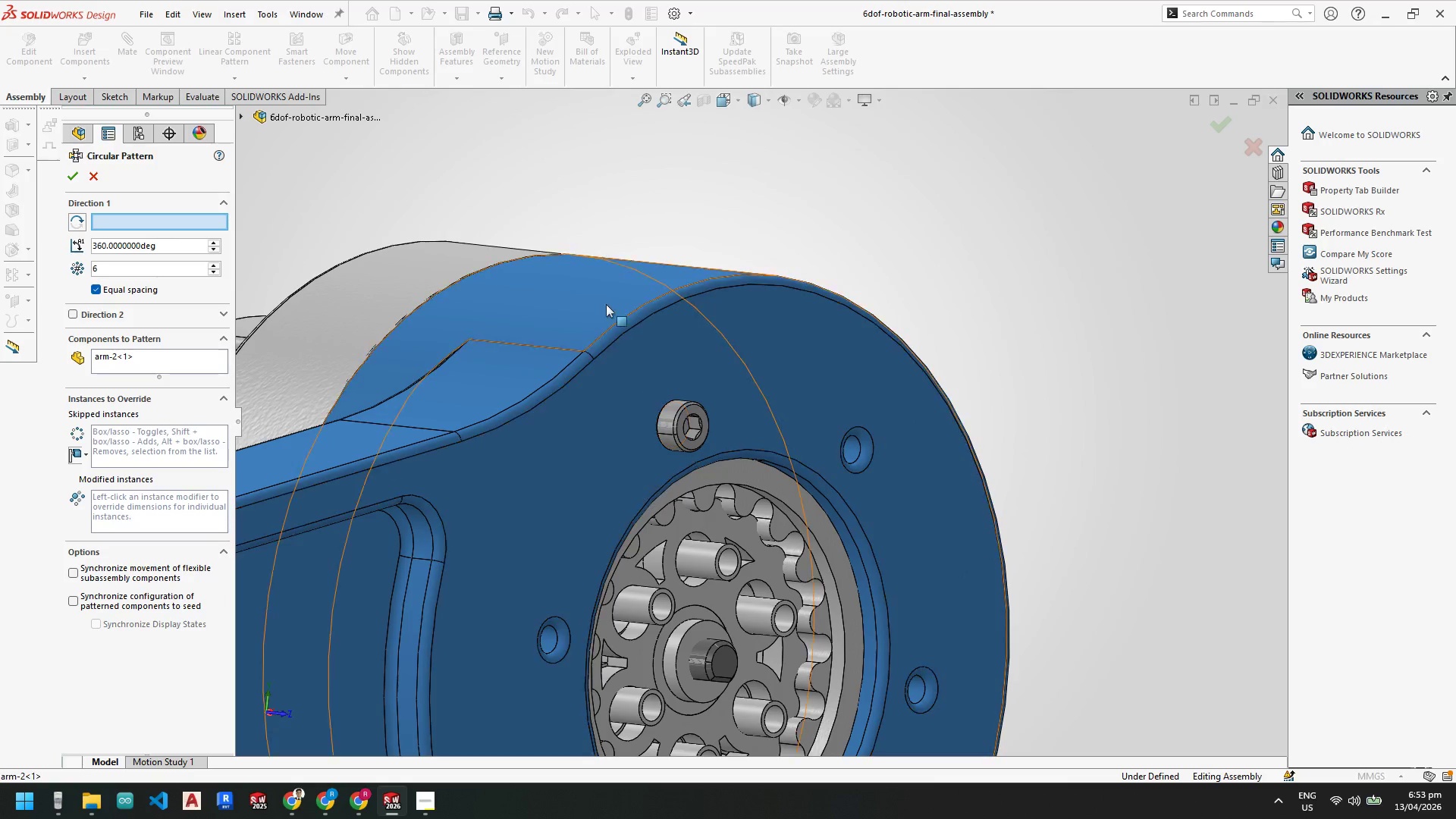 
left_click([604, 293])
 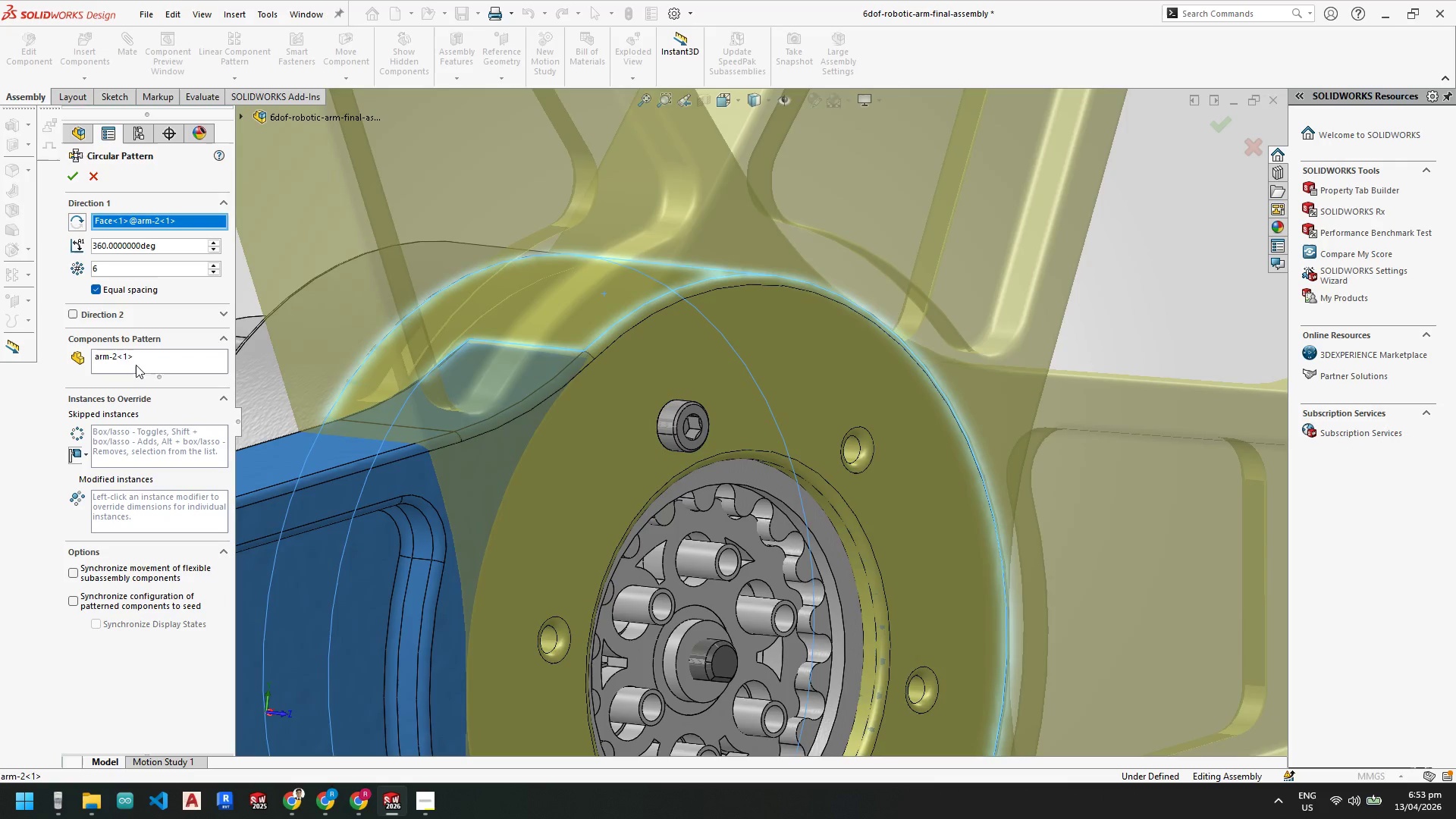 
left_click([146, 358])
 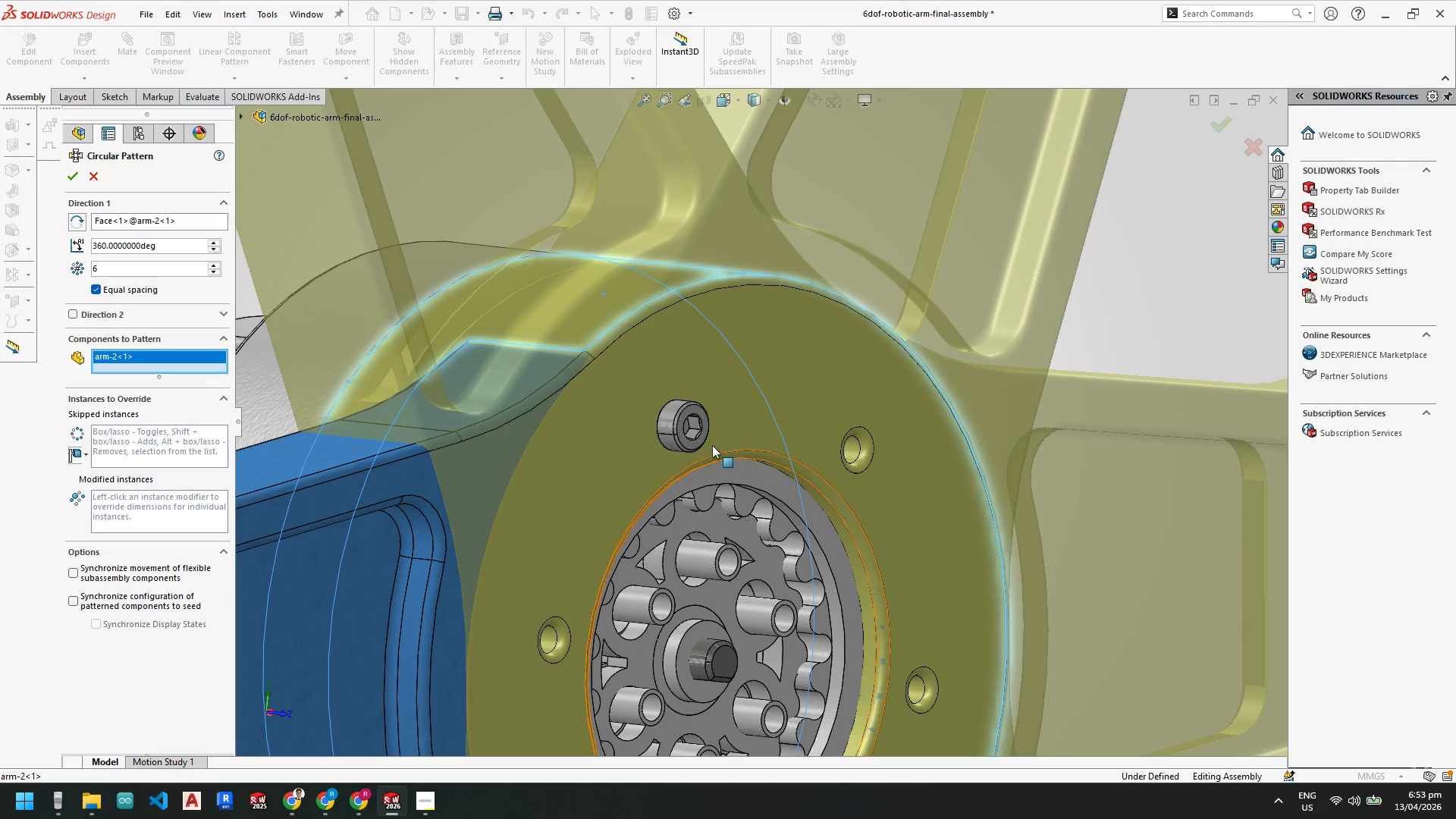 
left_click([676, 418])
 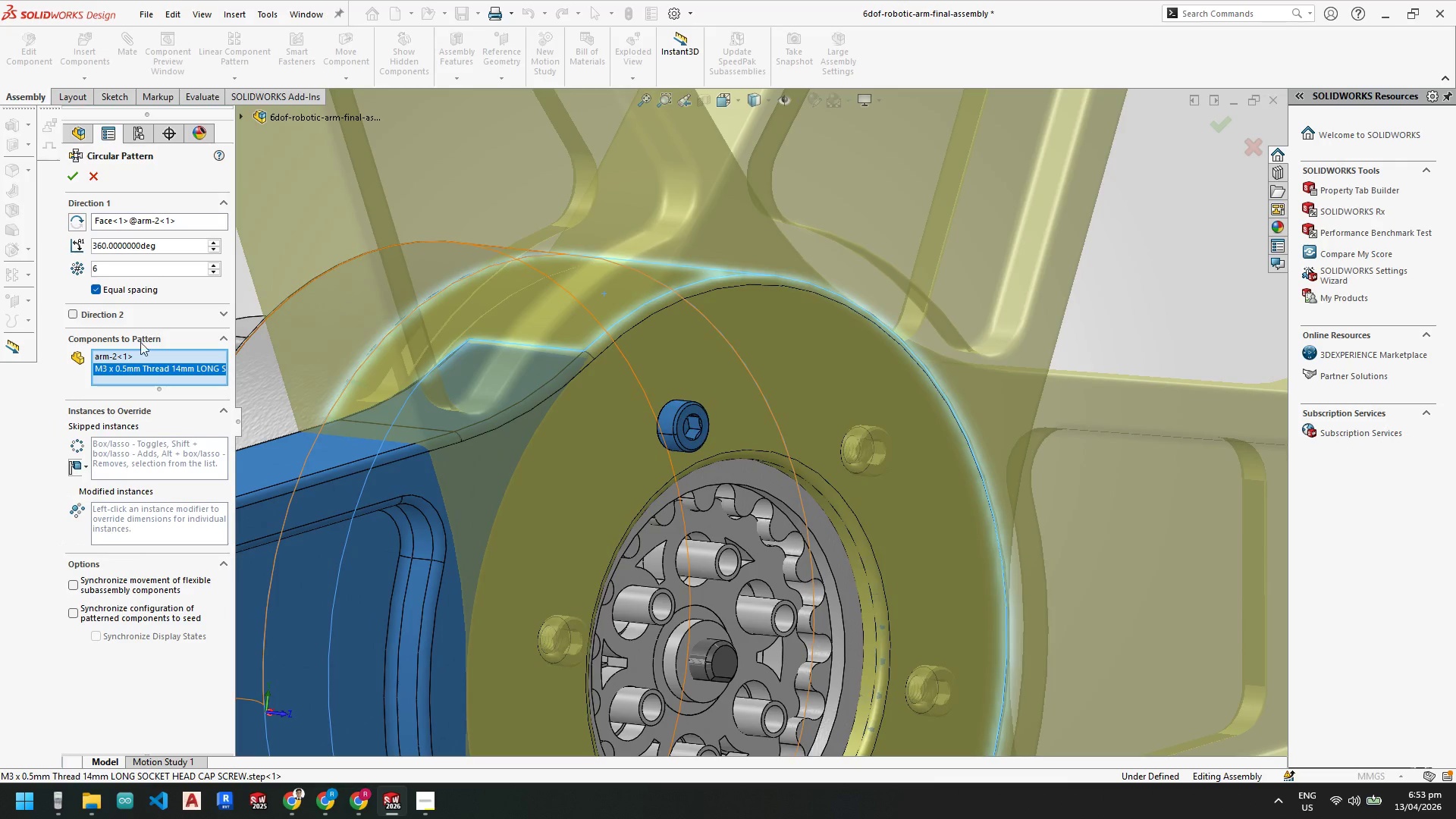 
left_click([121, 355])
 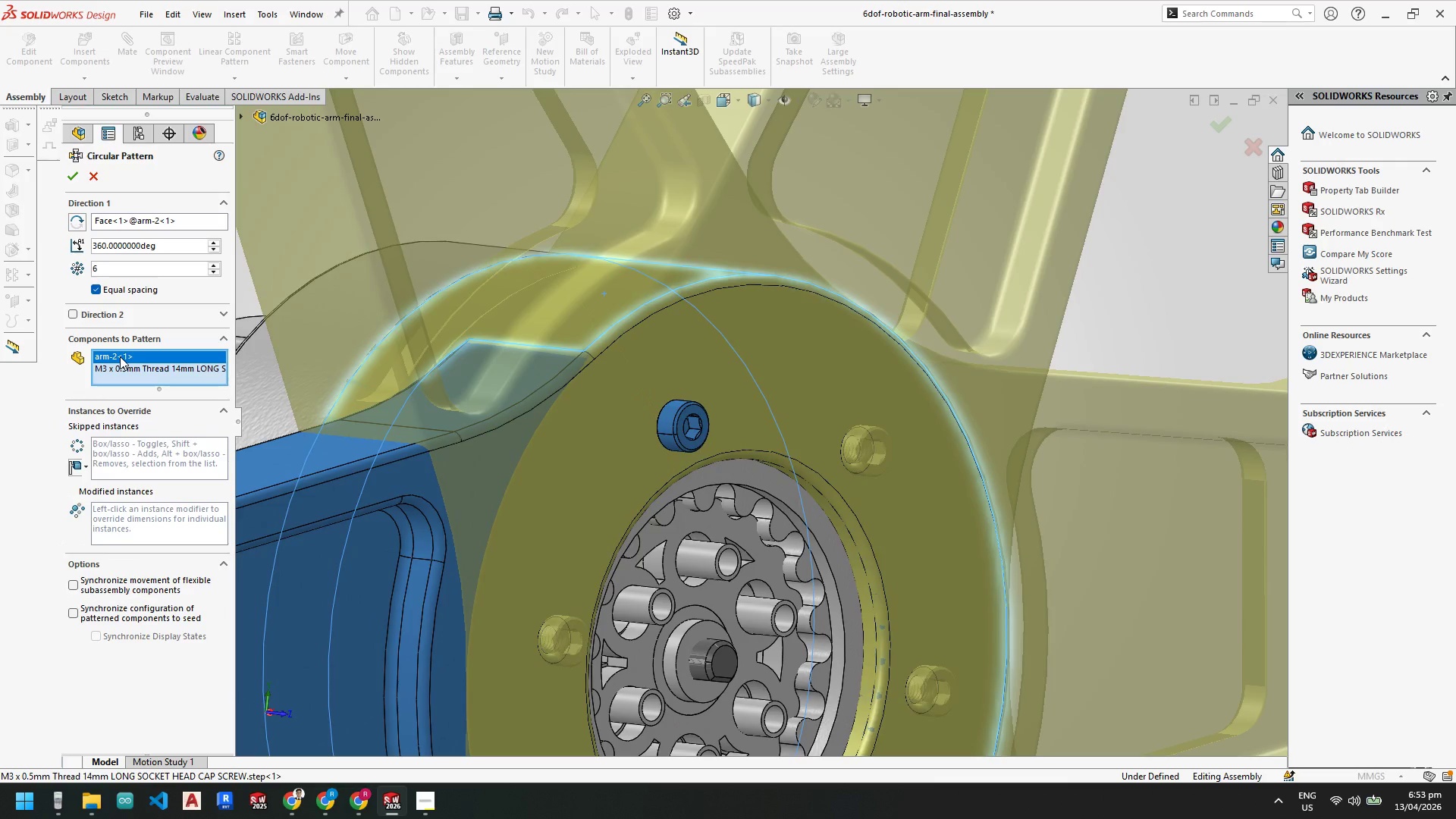 
key(Delete)
 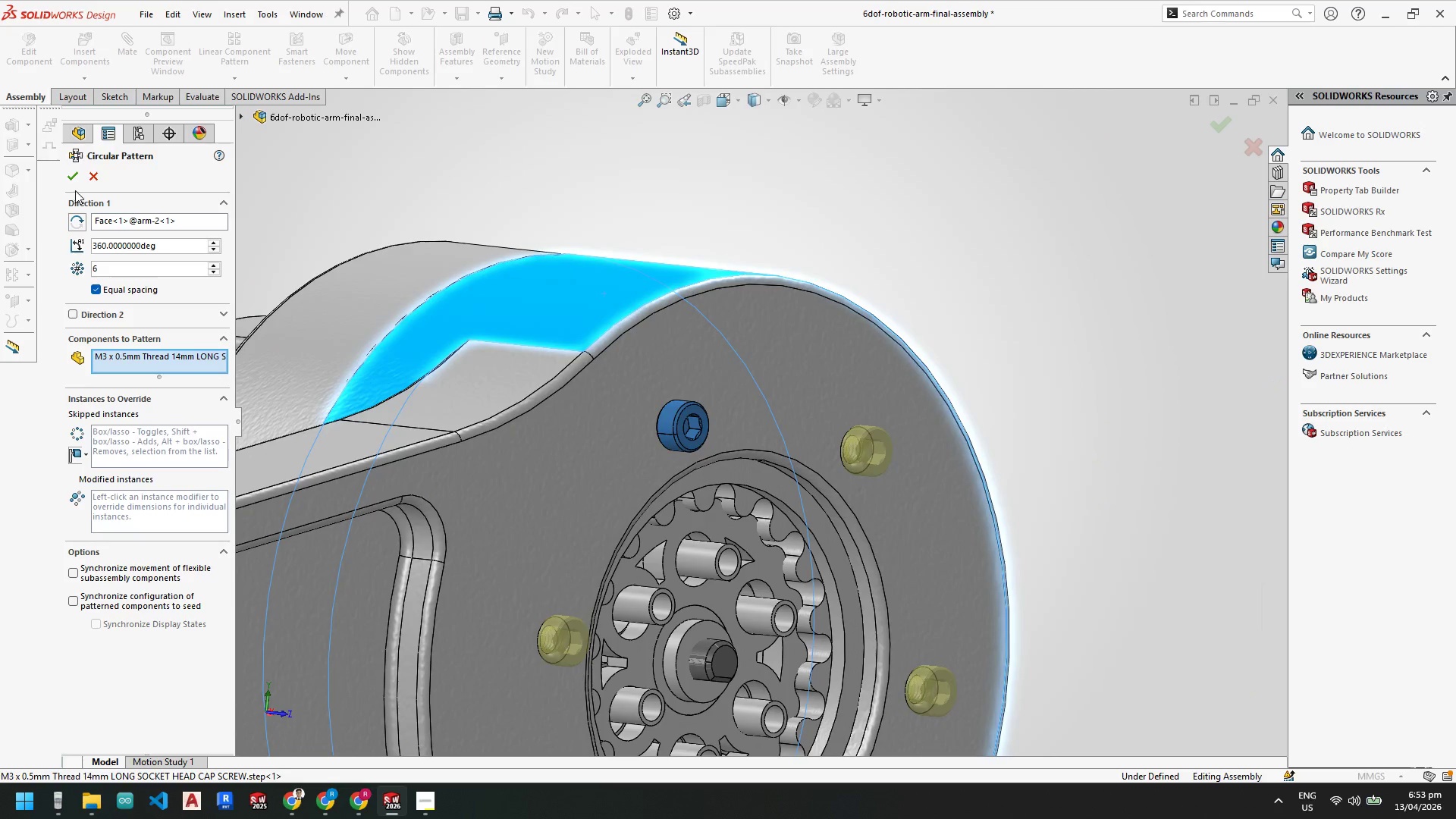 
left_click([74, 180])
 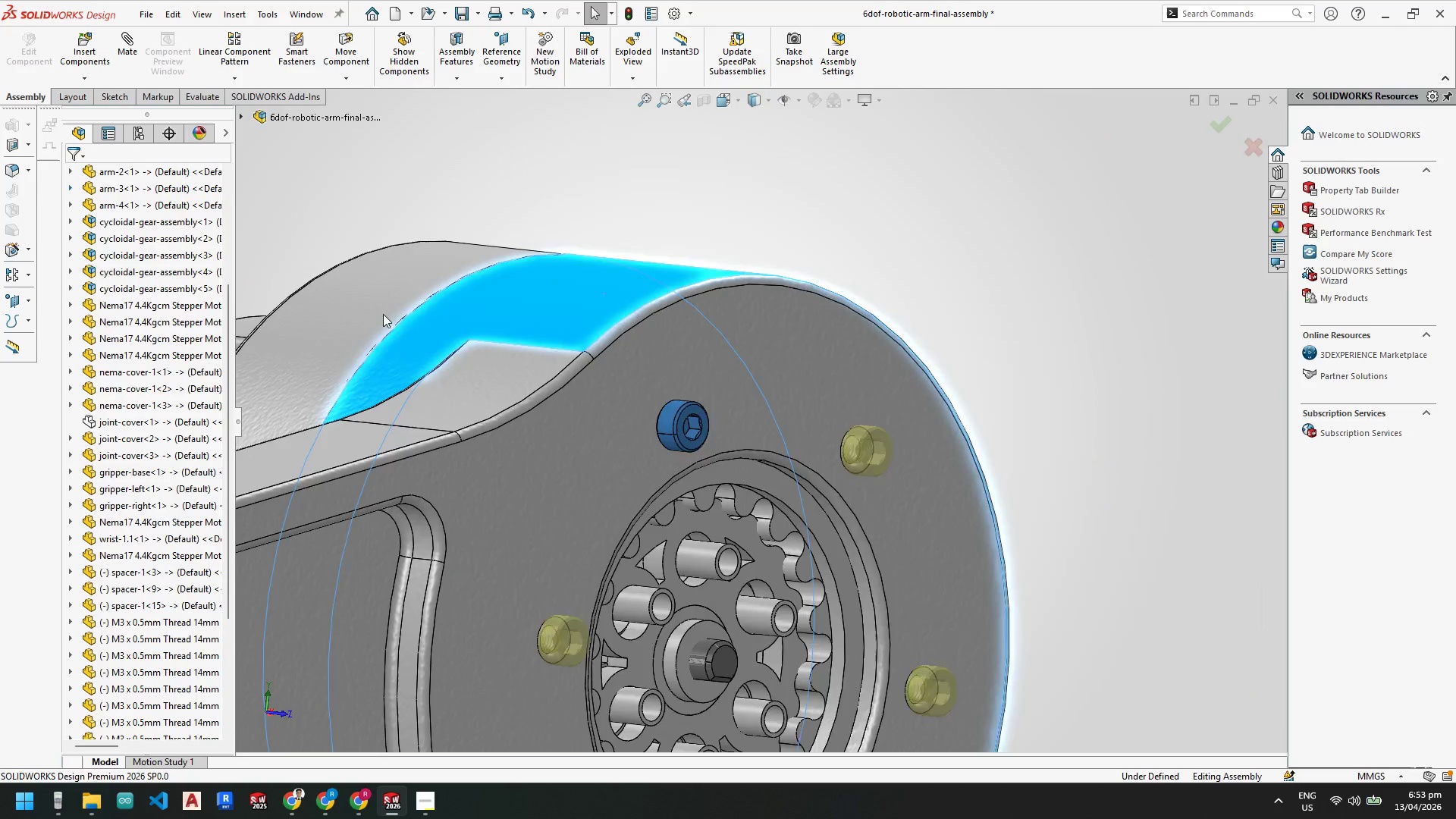 
scroll: coordinate [813, 532], scroll_direction: up, amount: 4.0
 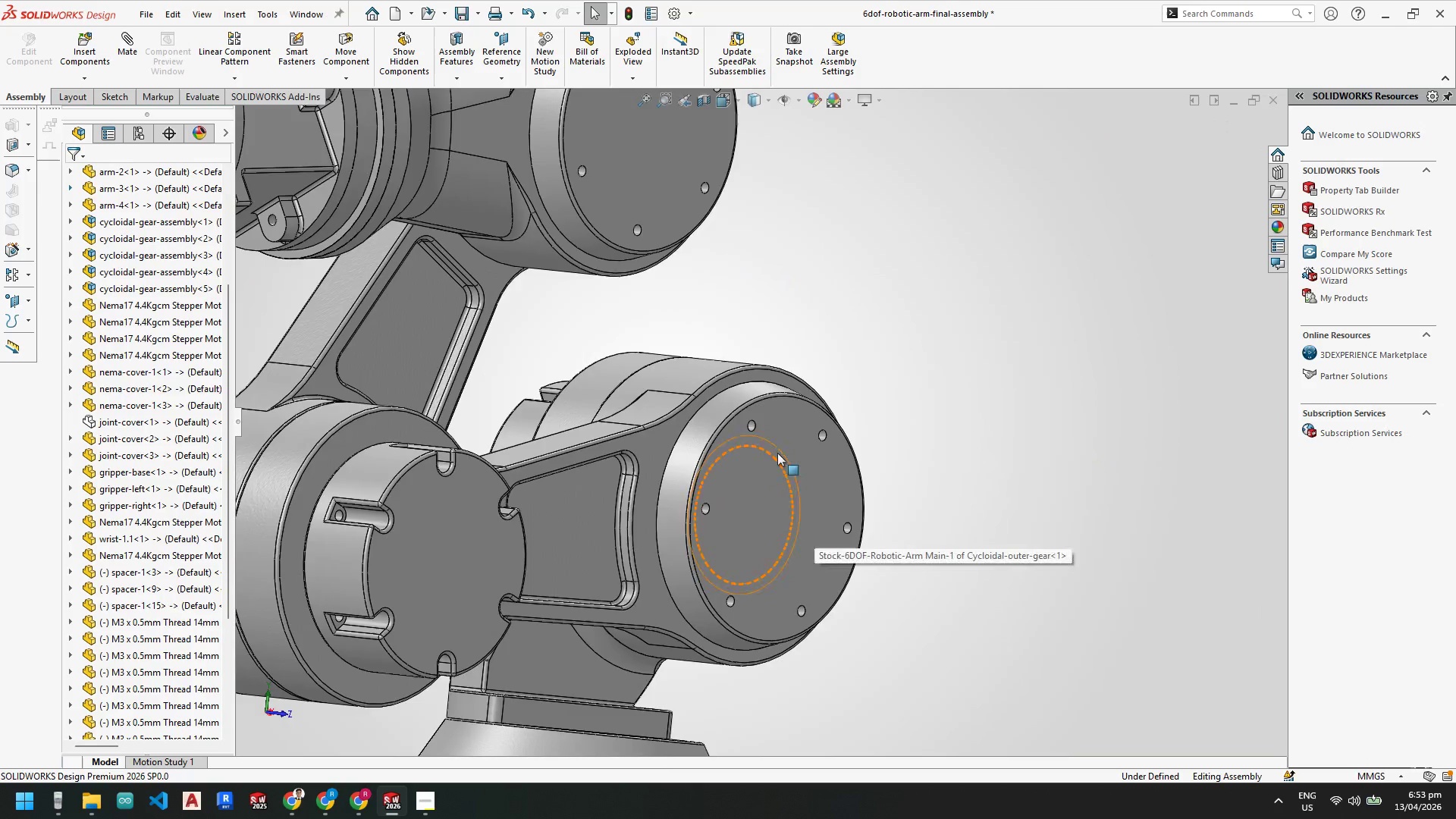 
scroll: coordinate [777, 453], scroll_direction: down, amount: 2.0
 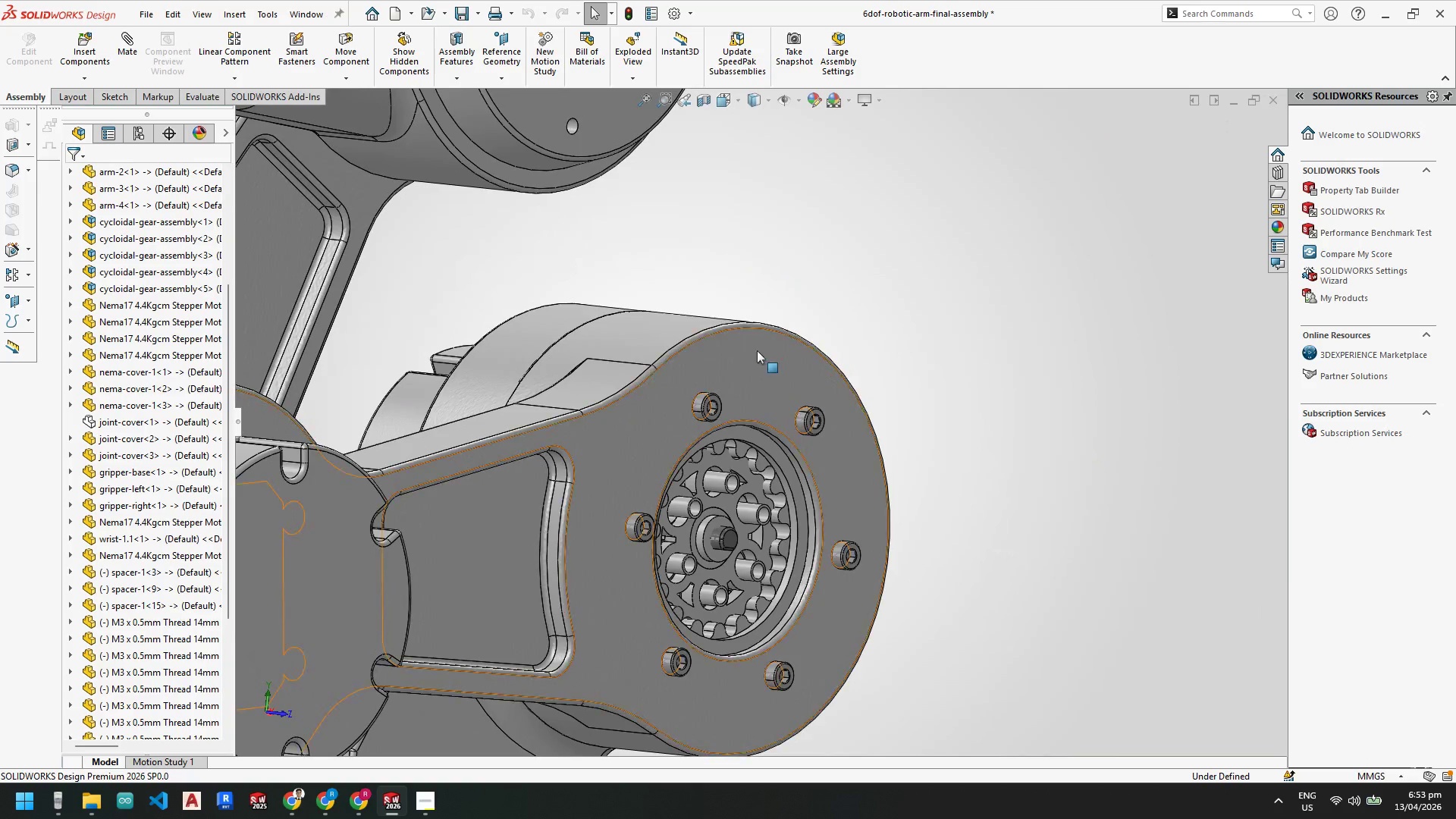 
scroll: coordinate [786, 472], scroll_direction: up, amount: 2.0
 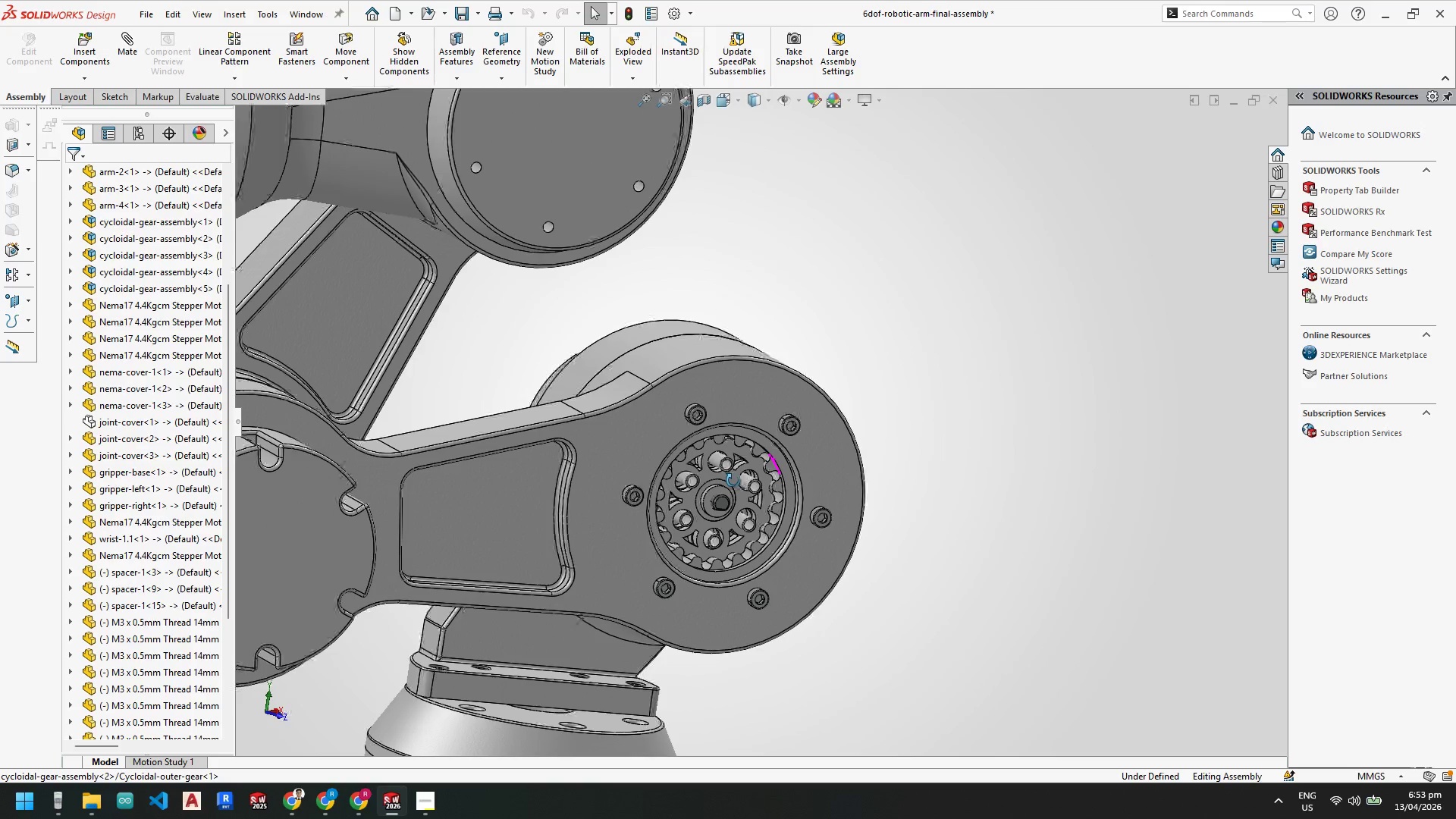 
wait(7.52)
 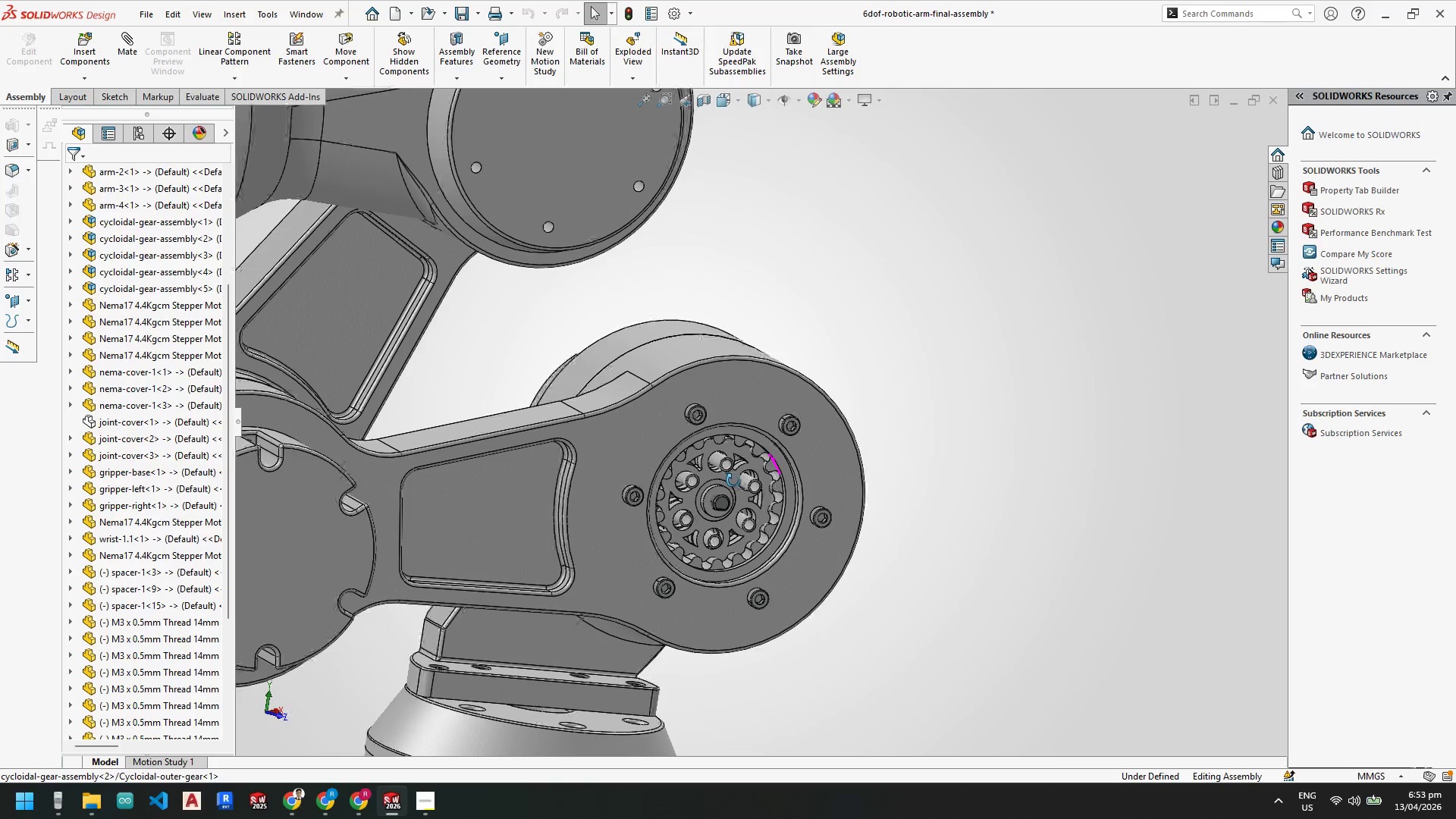 
scroll: coordinate [221, 532], scroll_direction: down, amount: 4.0
 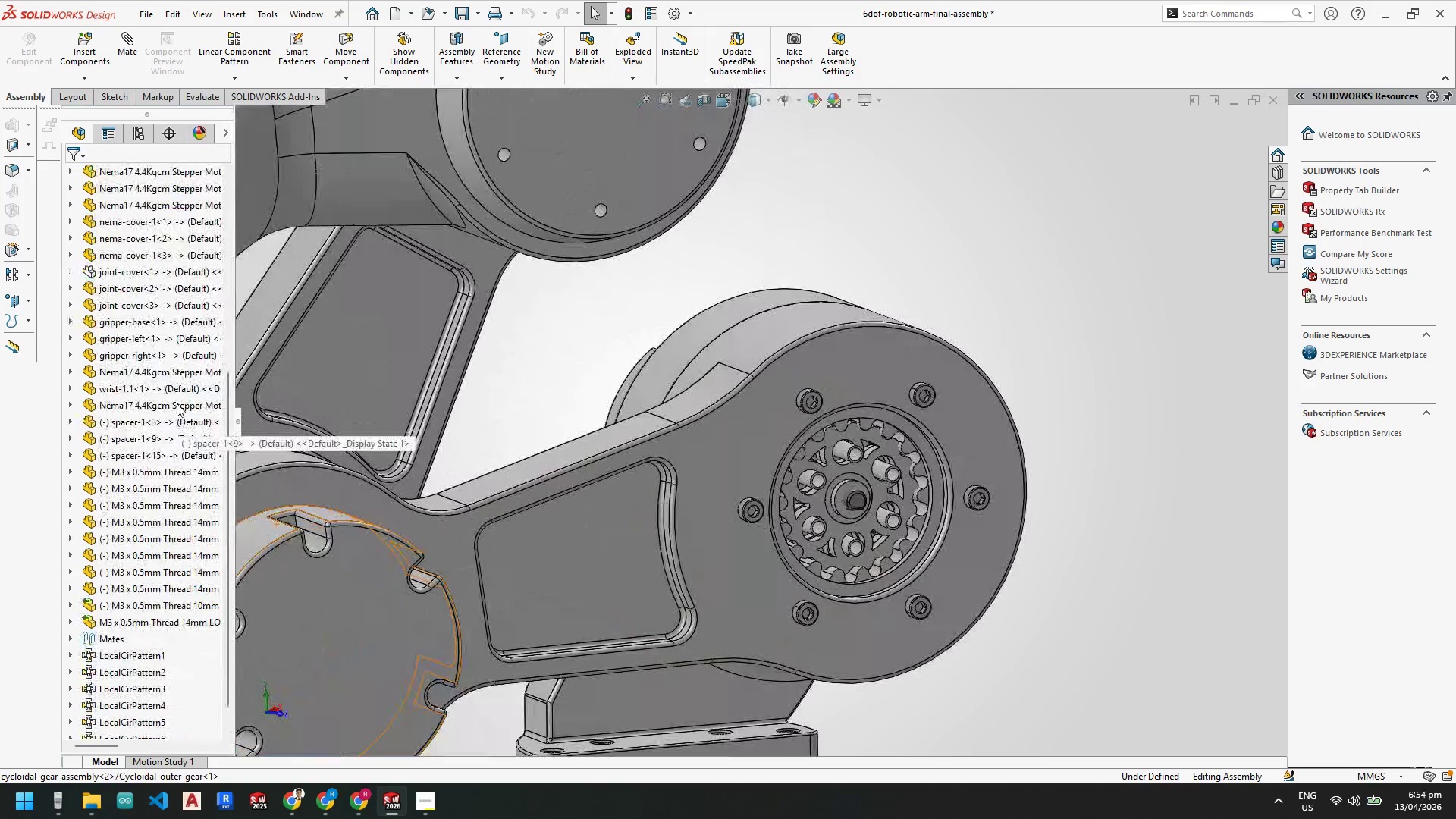 
scroll: coordinate [131, 337], scroll_direction: up, amount: 7.0
 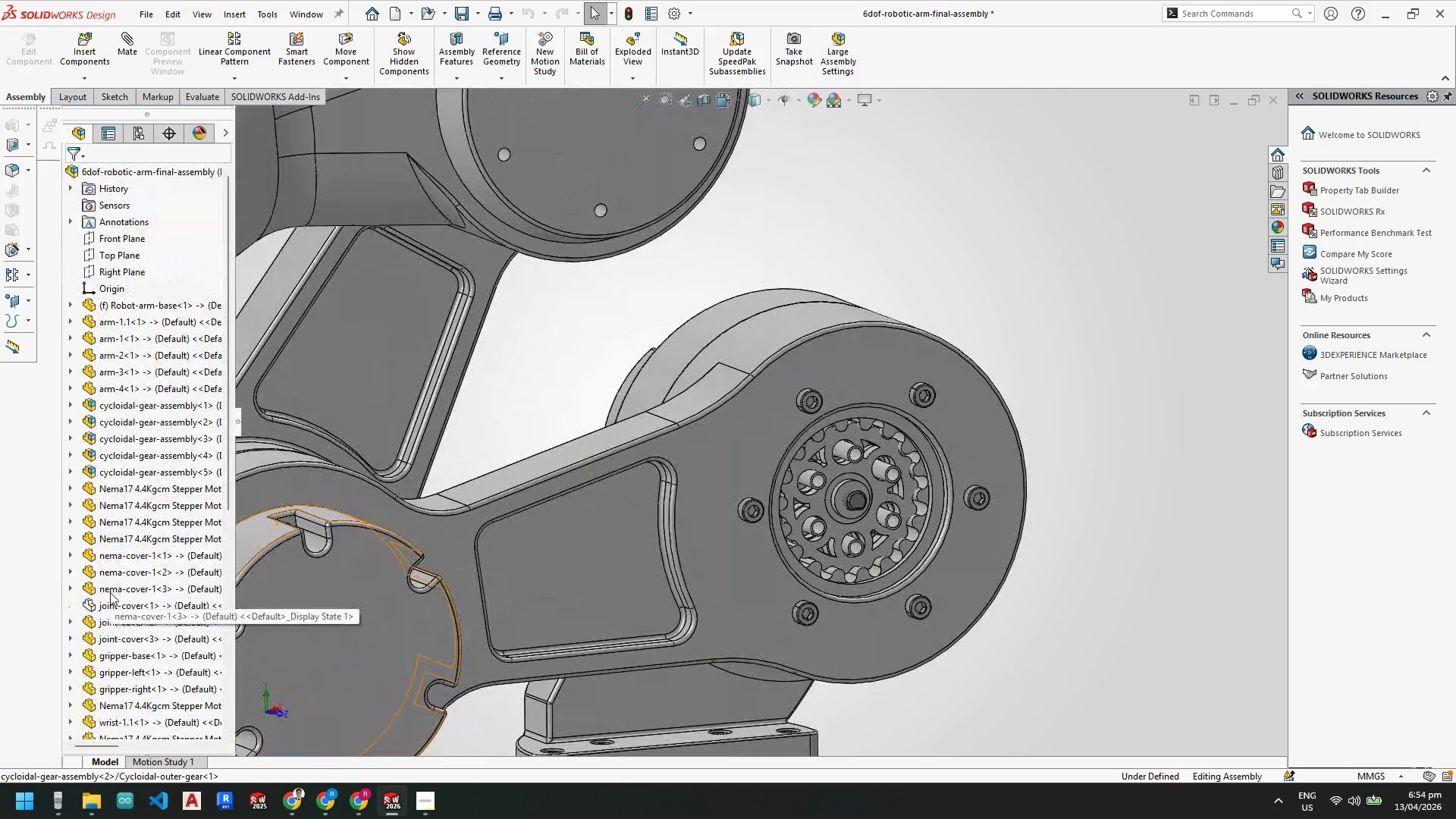 
left_click([110, 602])
 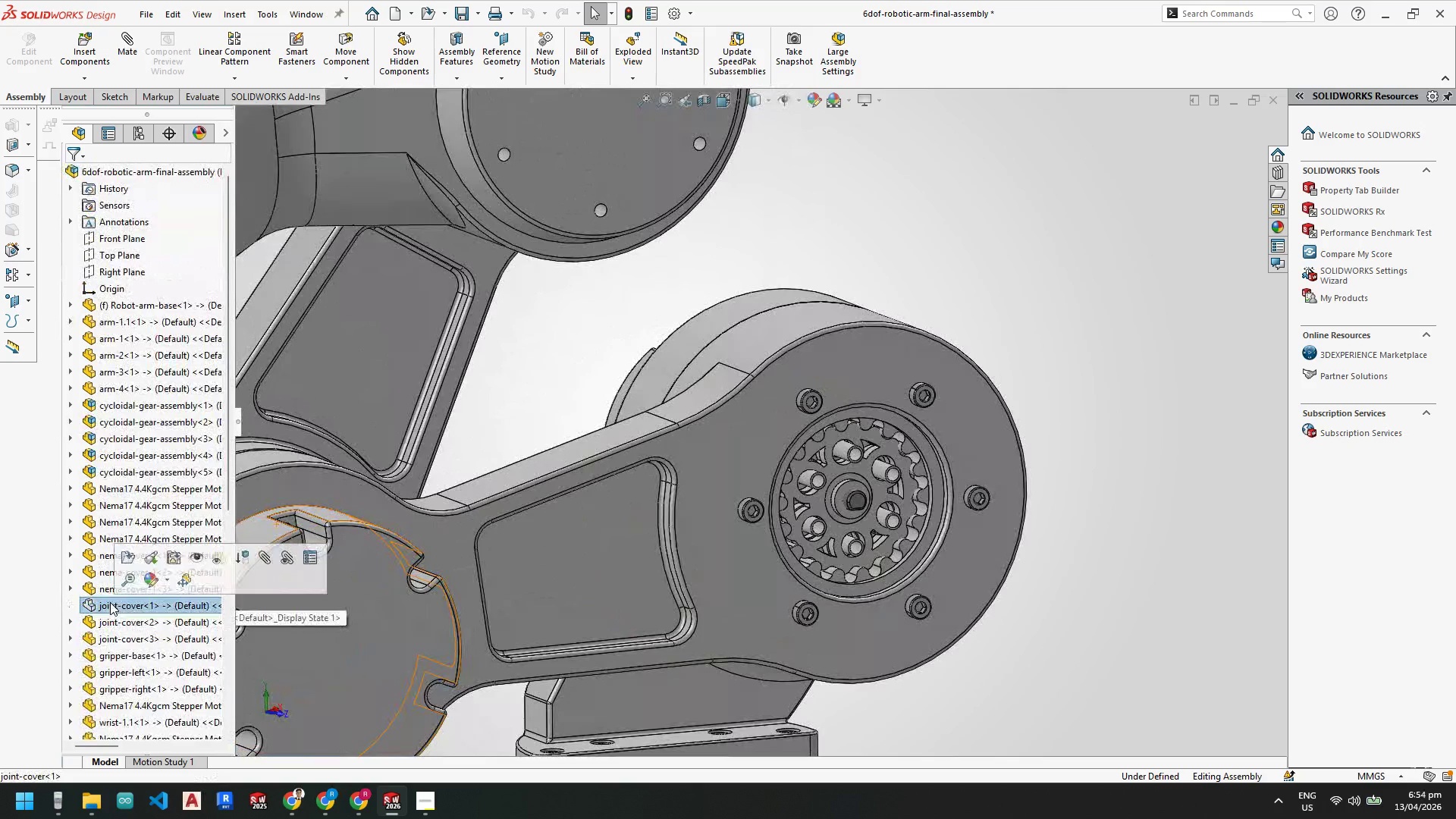 
right_click([110, 602])
 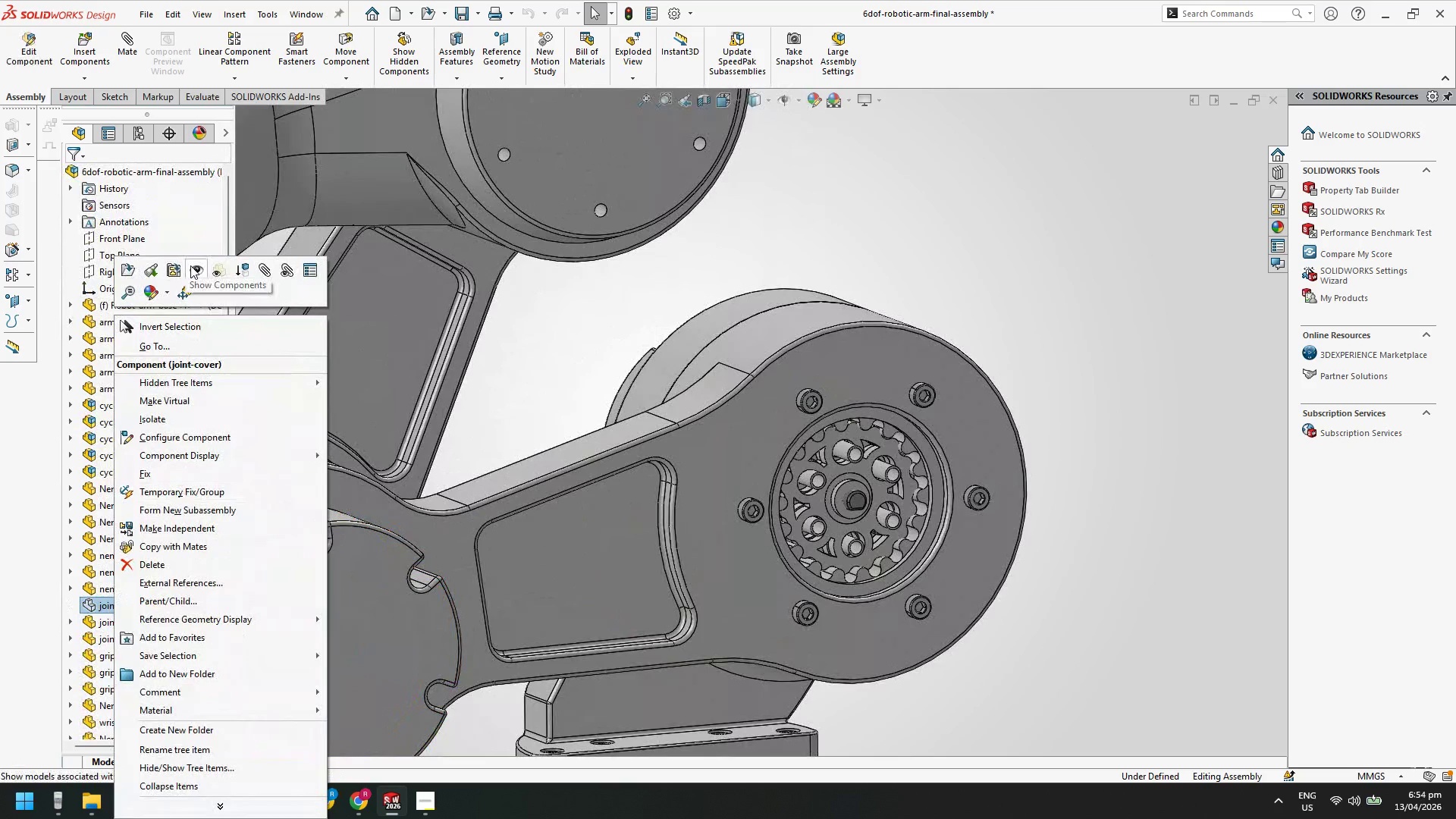 
left_click([197, 269])
 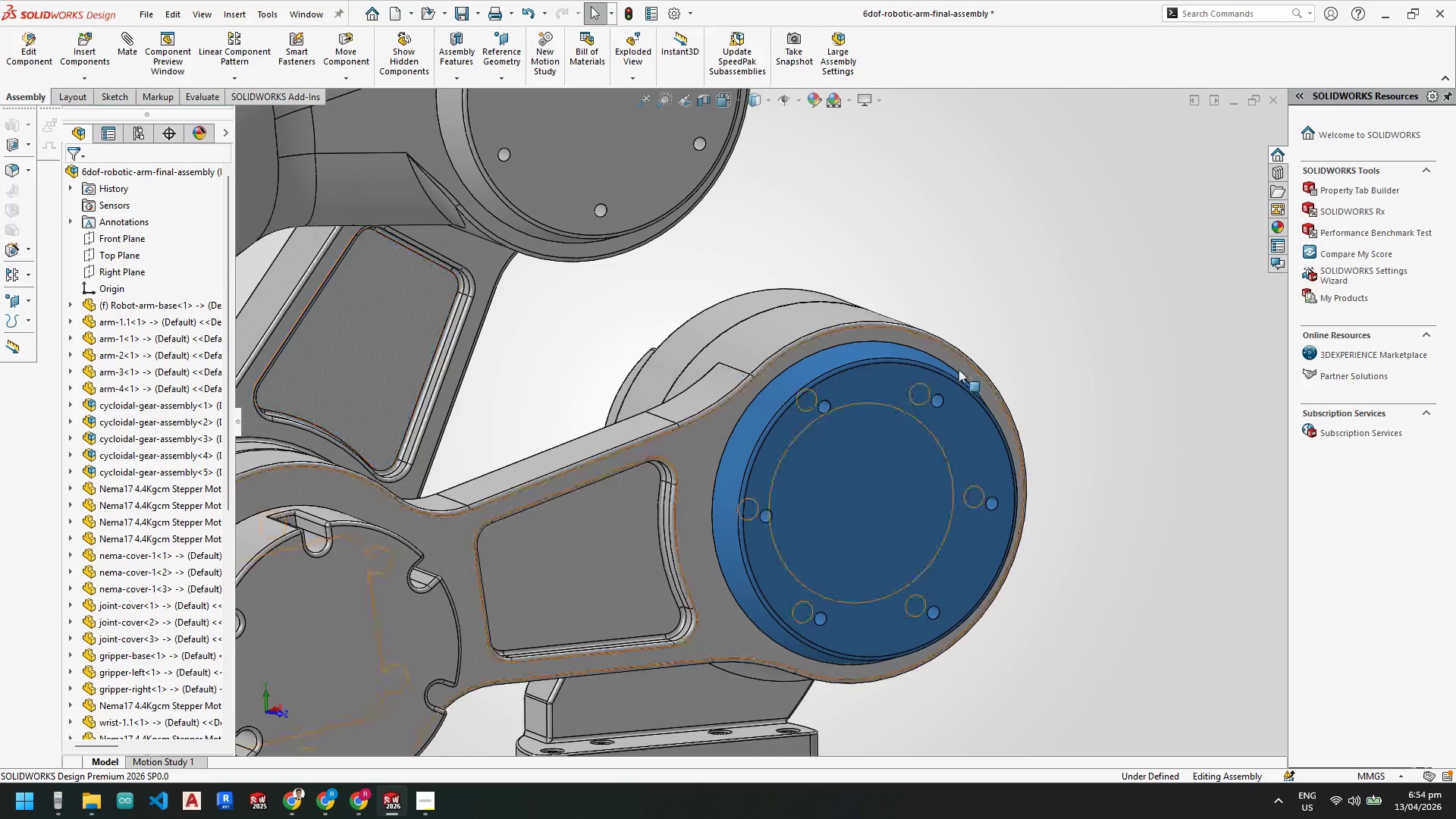 
scroll: coordinate [128, 634], scroll_direction: down, amount: 15.0
 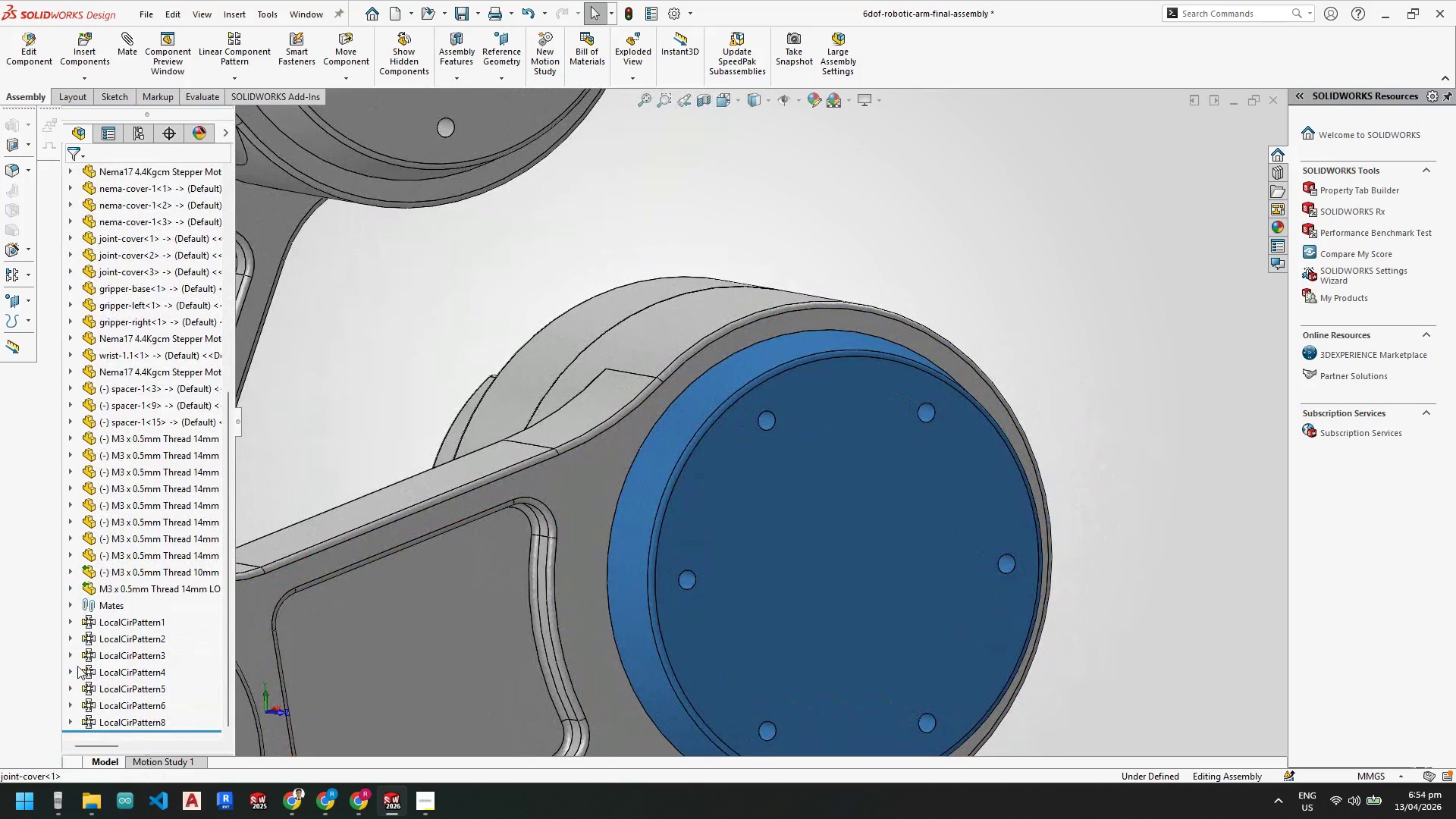 
left_click([71, 605])
 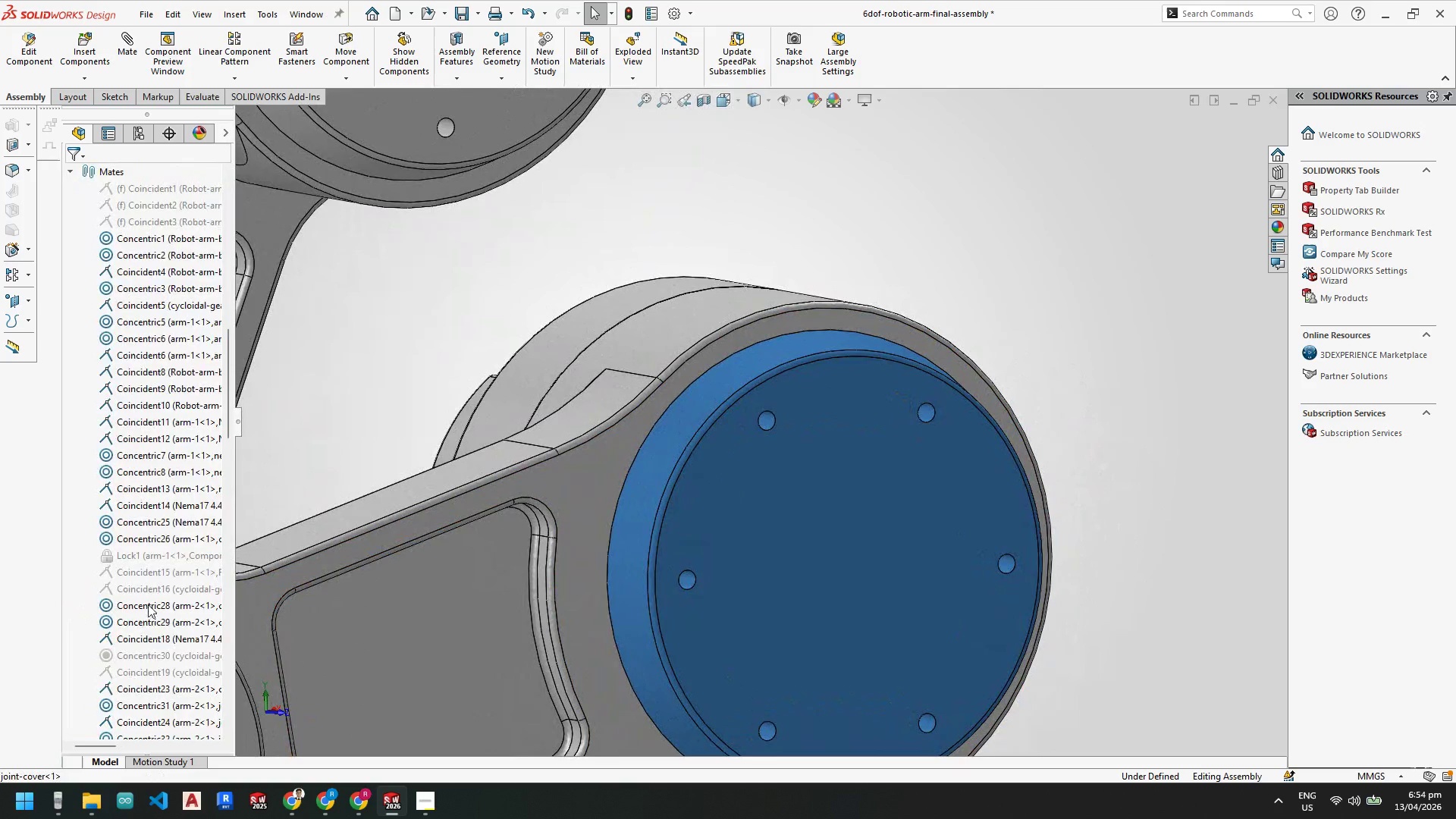 
scroll: coordinate [159, 638], scroll_direction: down, amount: 32.0
 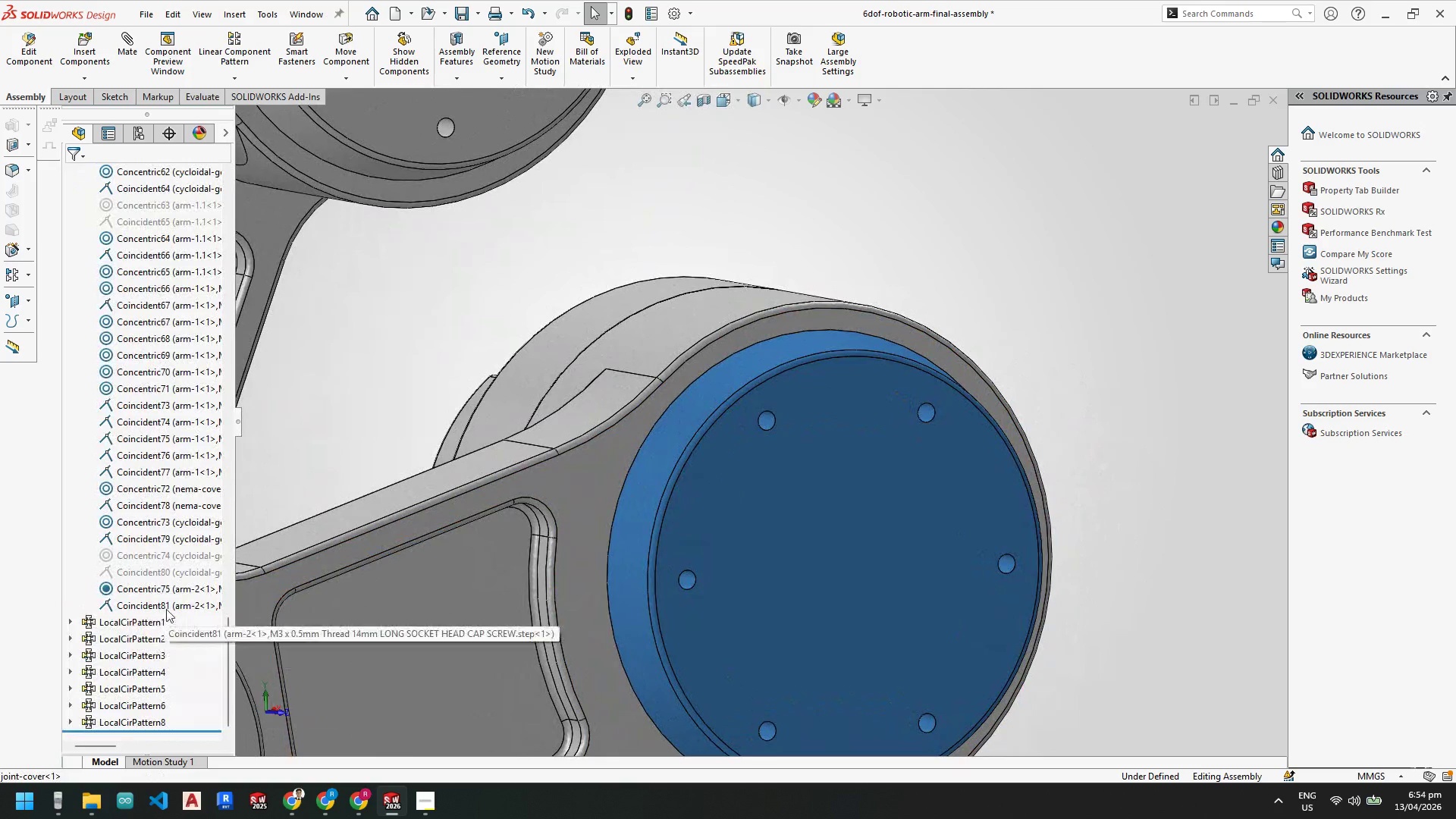 
left_click([169, 604])
 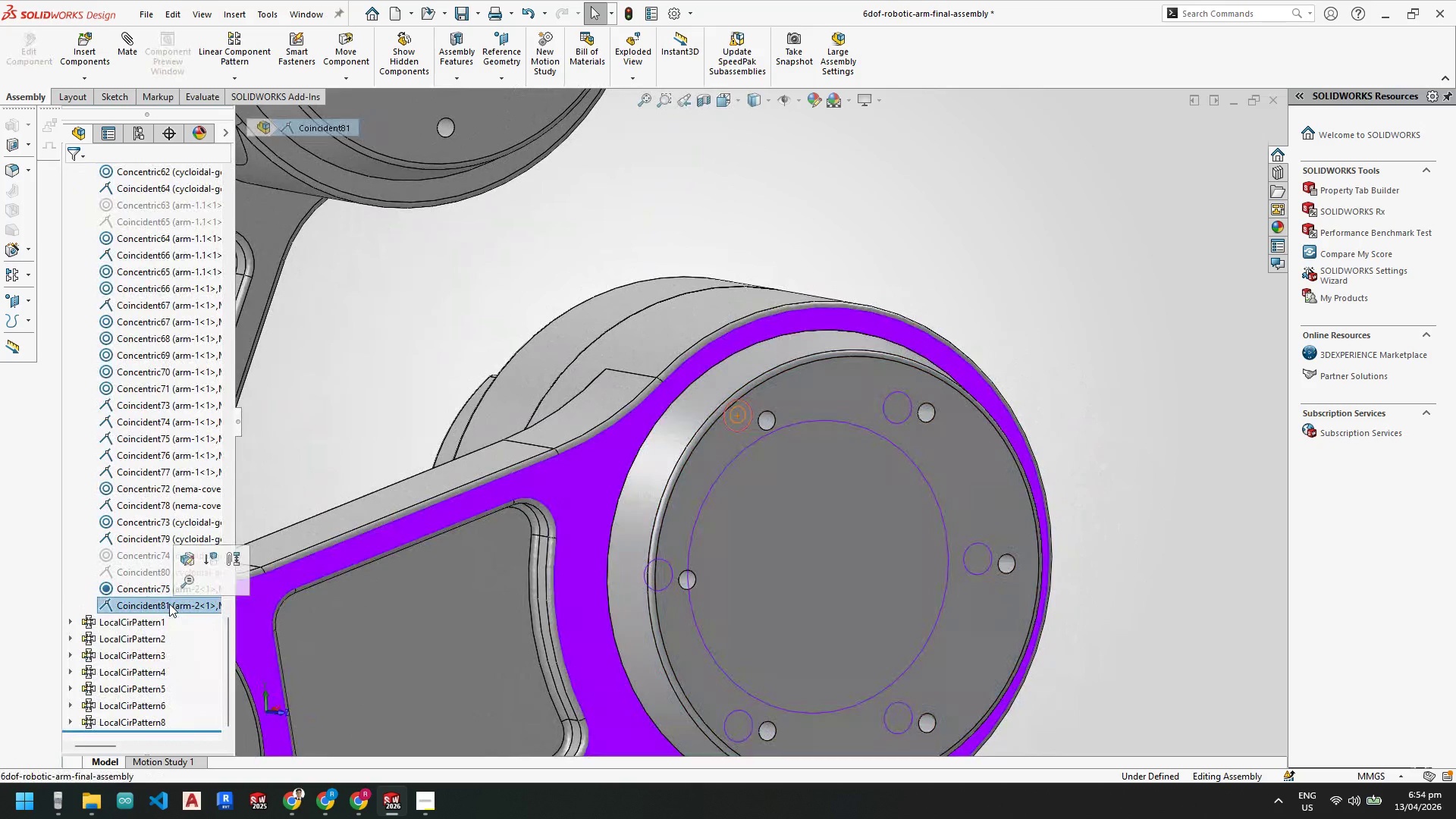 
right_click([169, 604])
 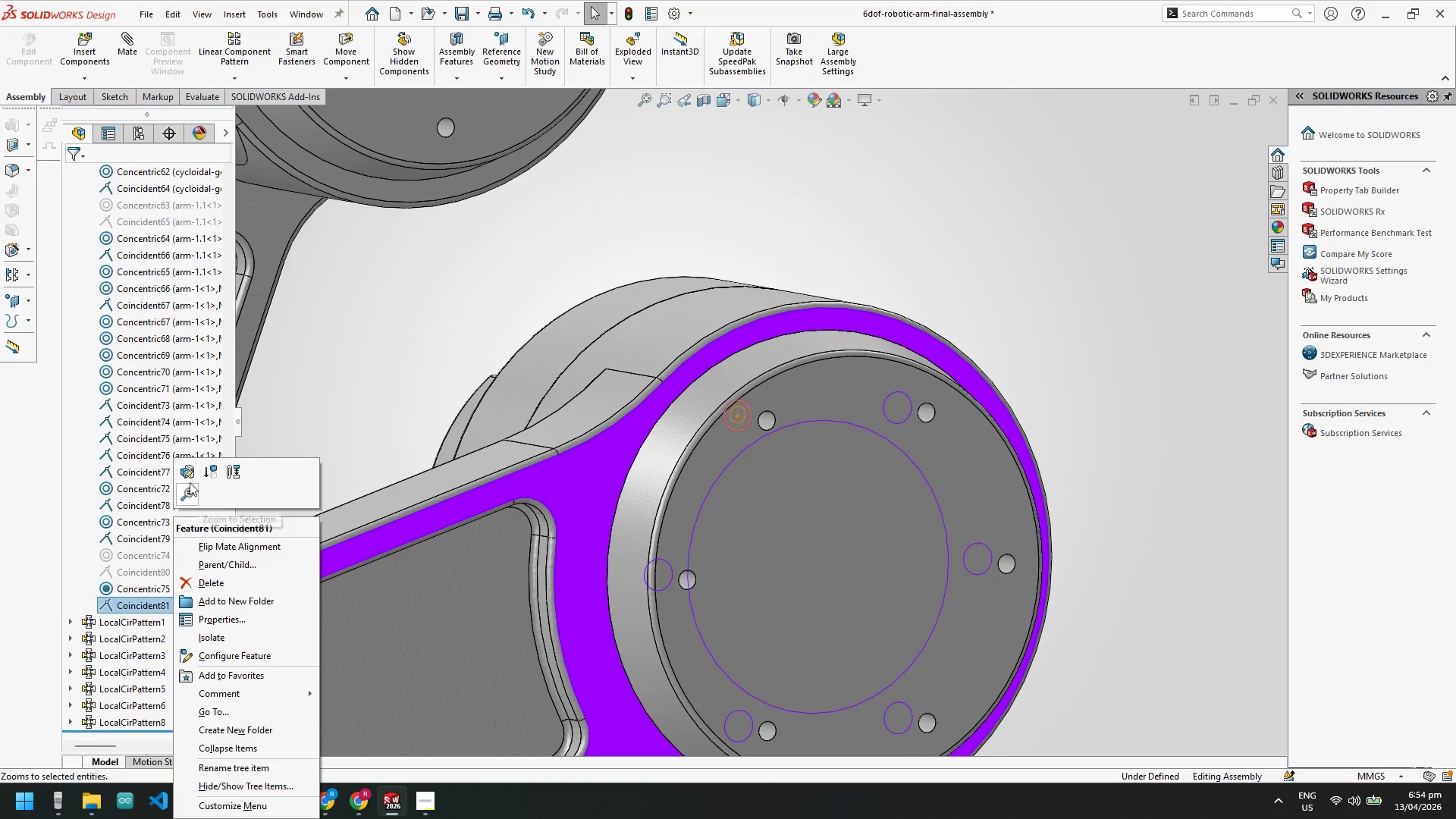 
left_click([192, 471])
 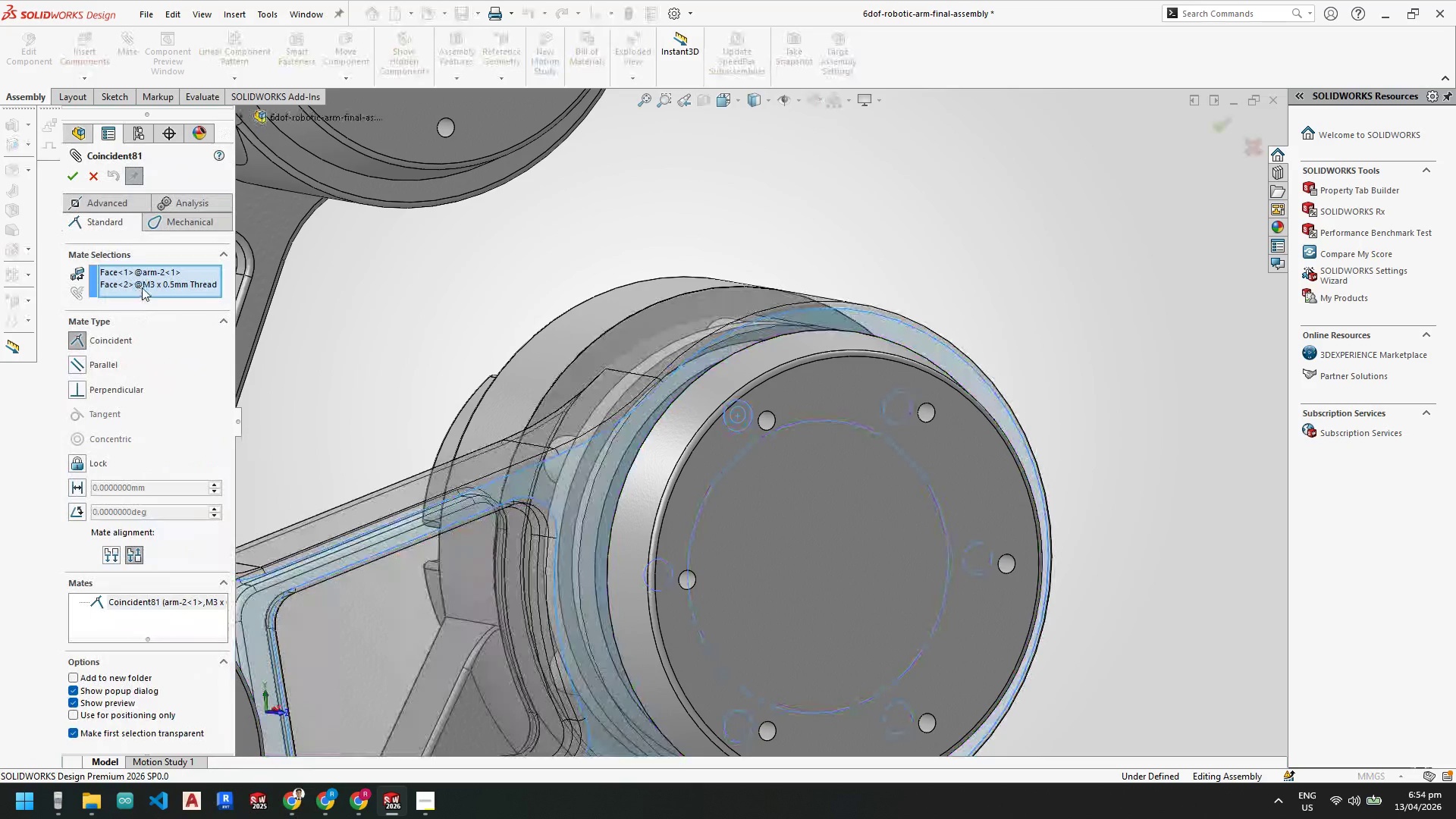 
left_click([143, 271])
 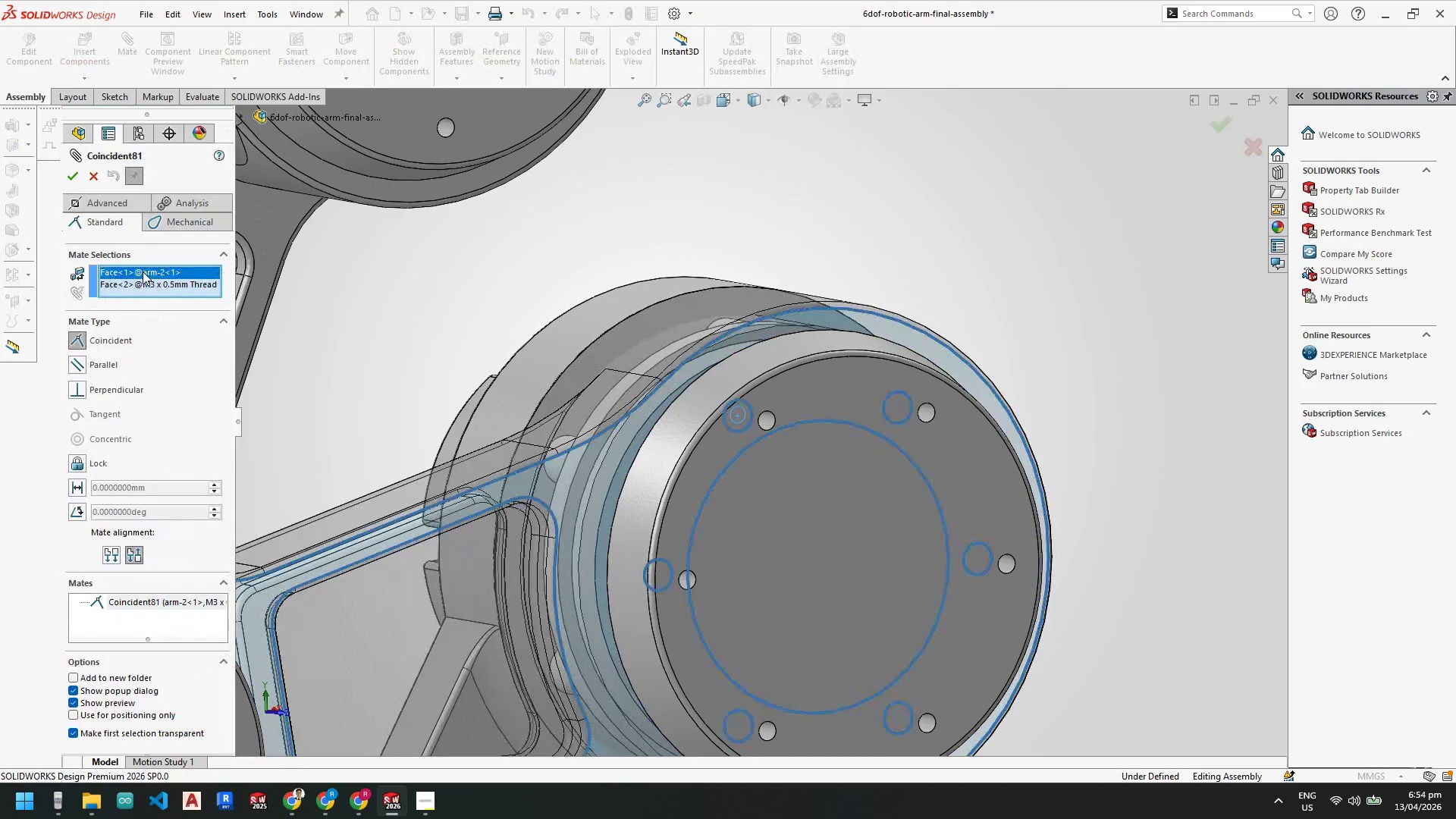 
right_click([143, 271])
 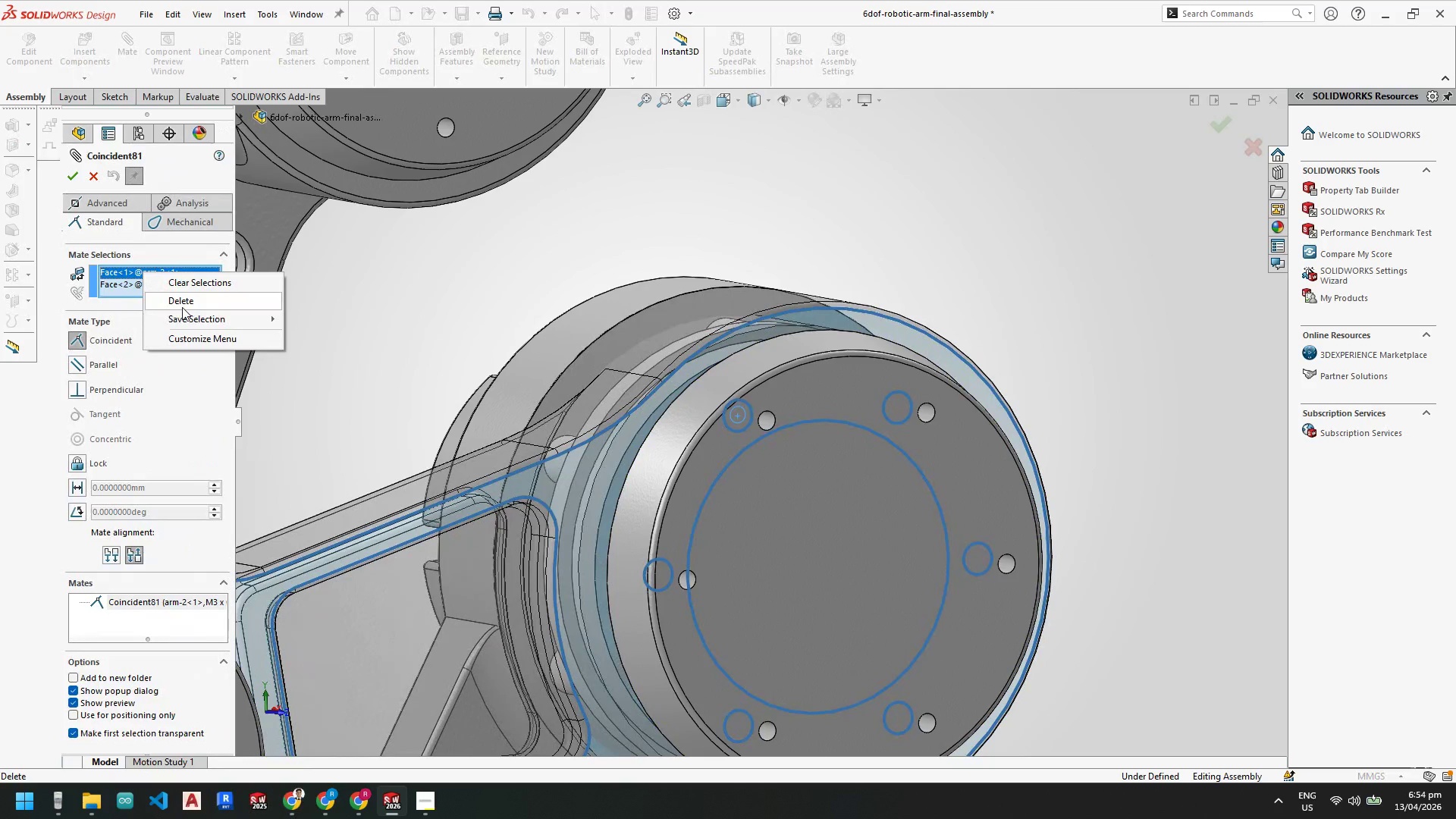 
left_click([182, 303])
 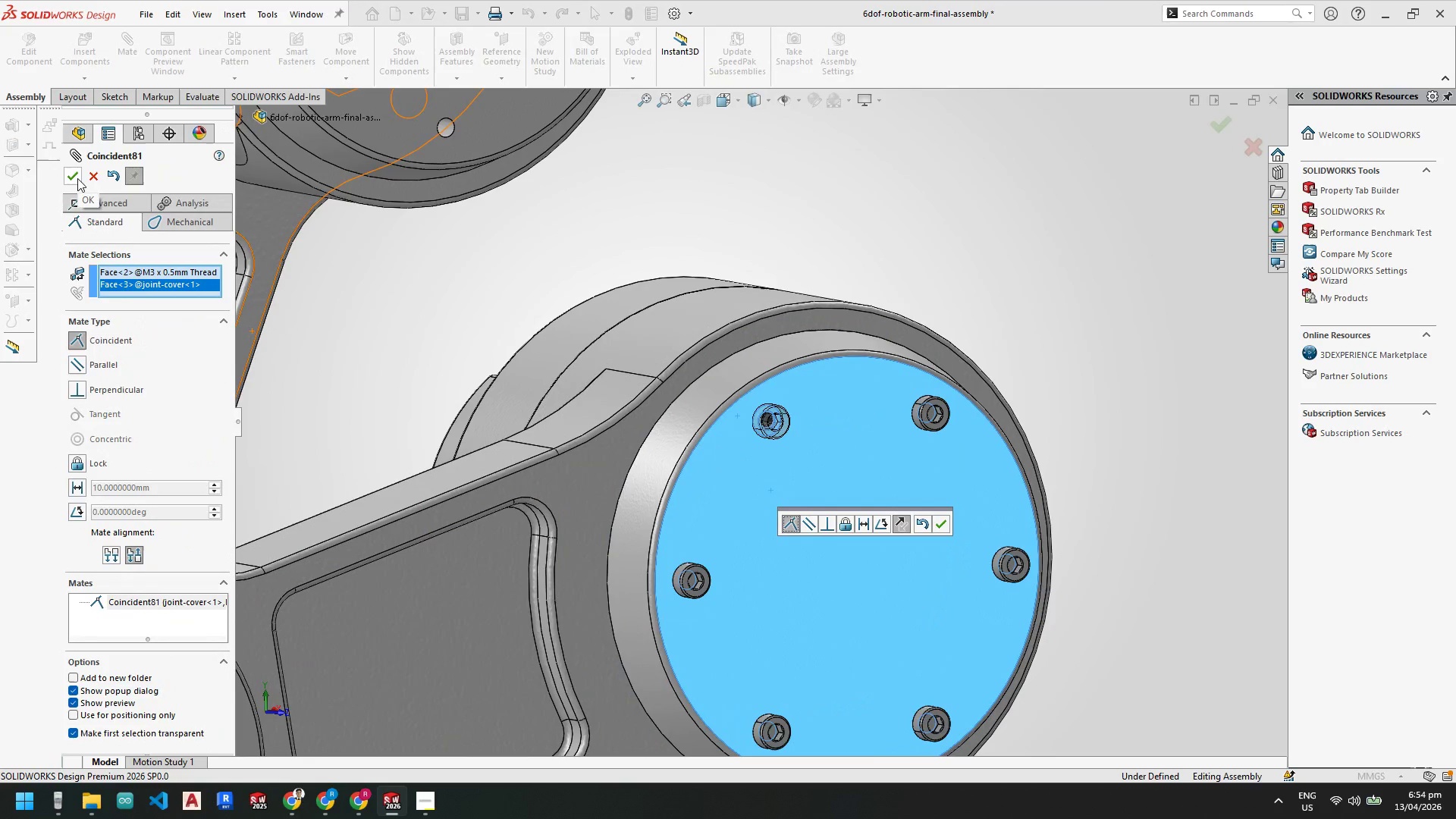 
wait(5.75)
 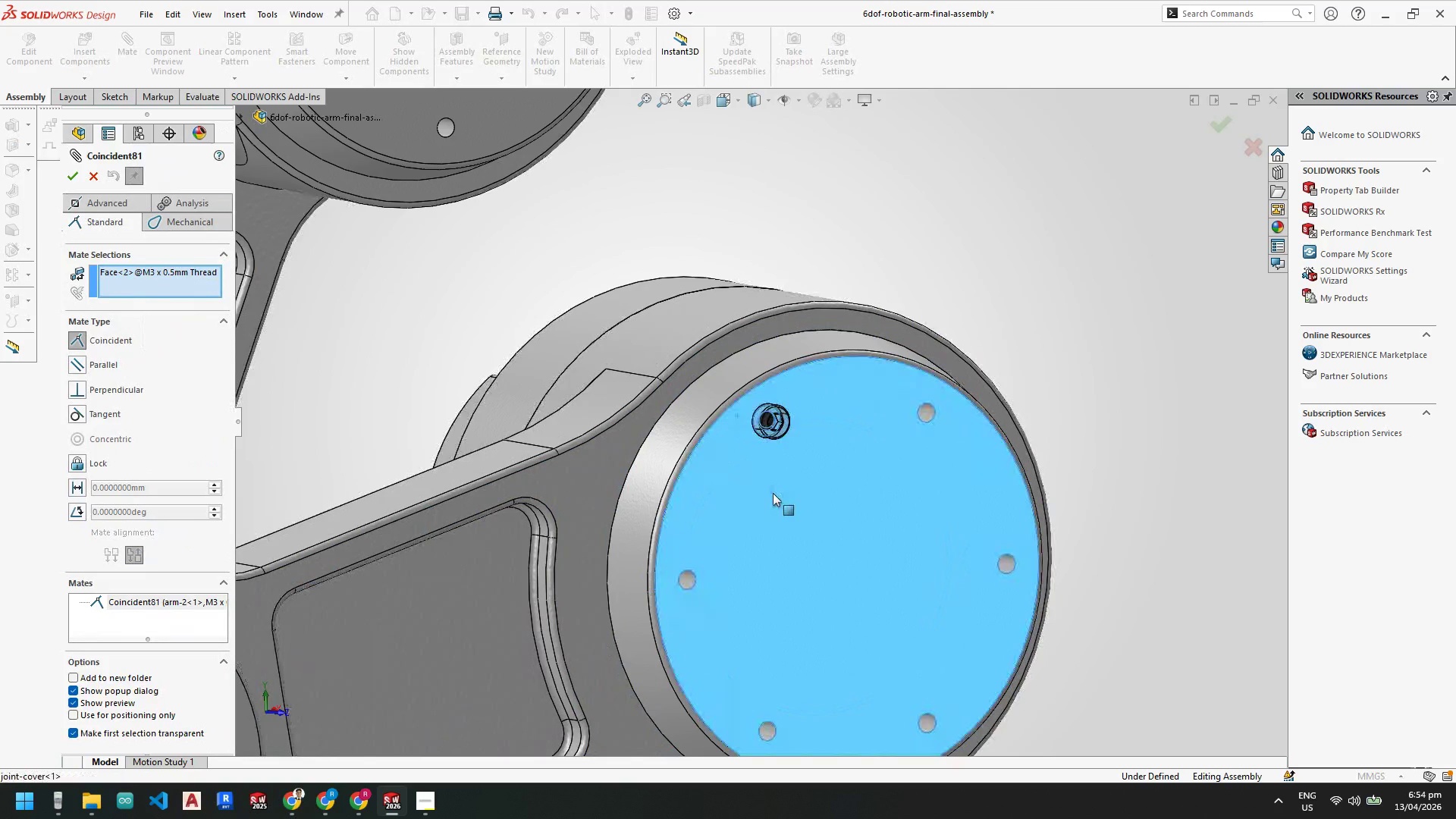 
left_click([77, 178])
 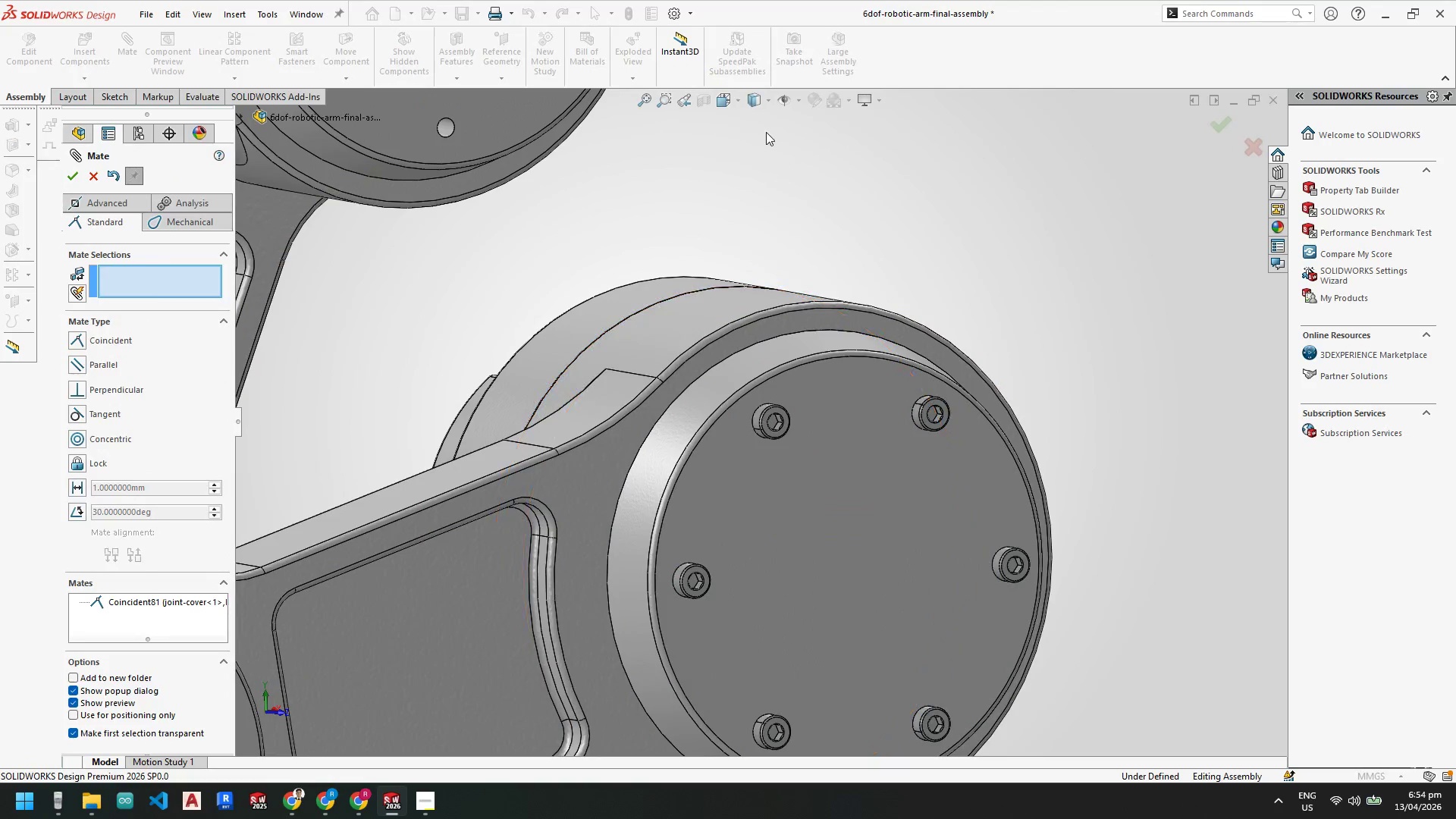 
left_click([766, 102])
 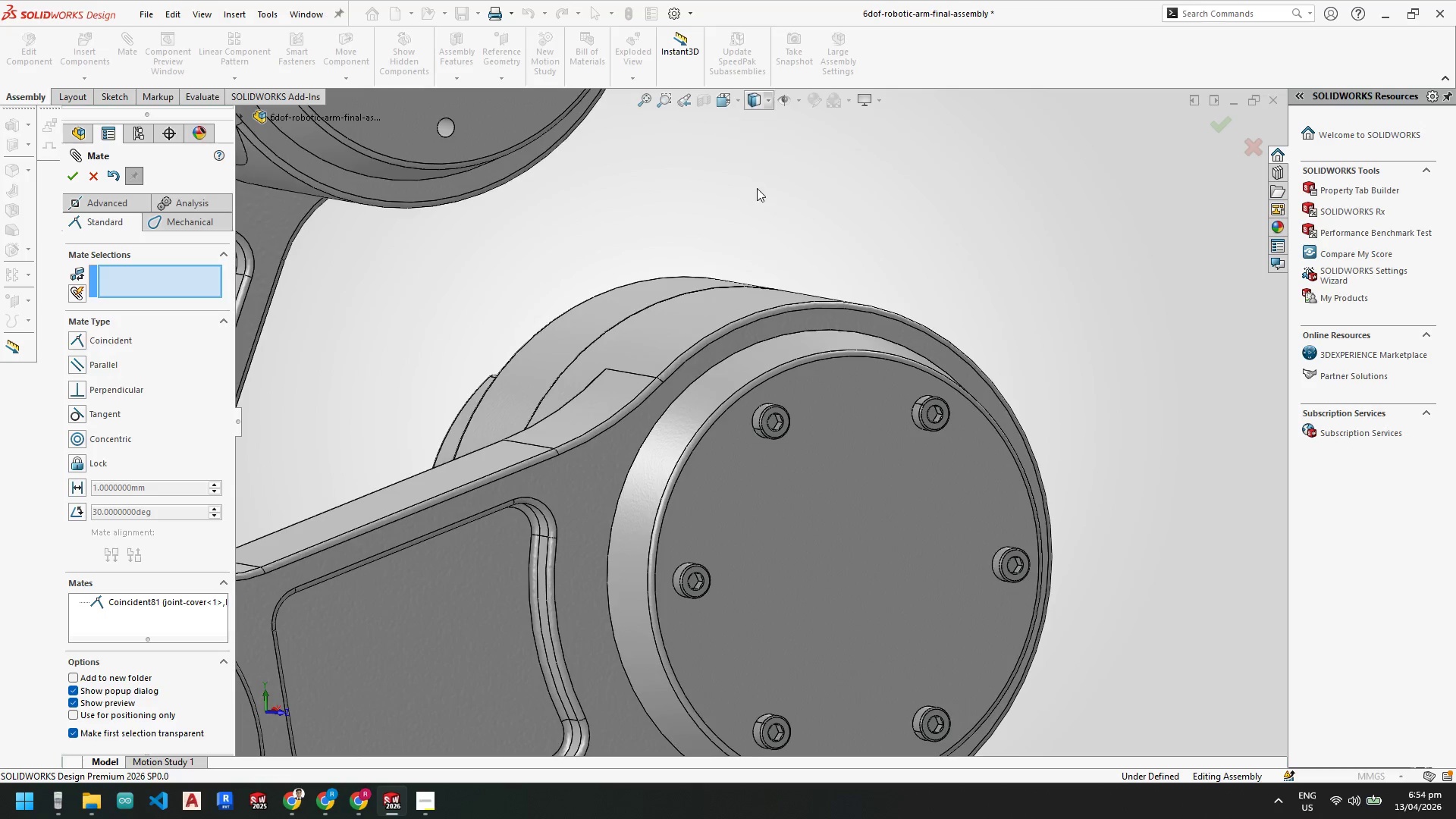 
scroll: coordinate [747, 456], scroll_direction: down, amount: 4.0
 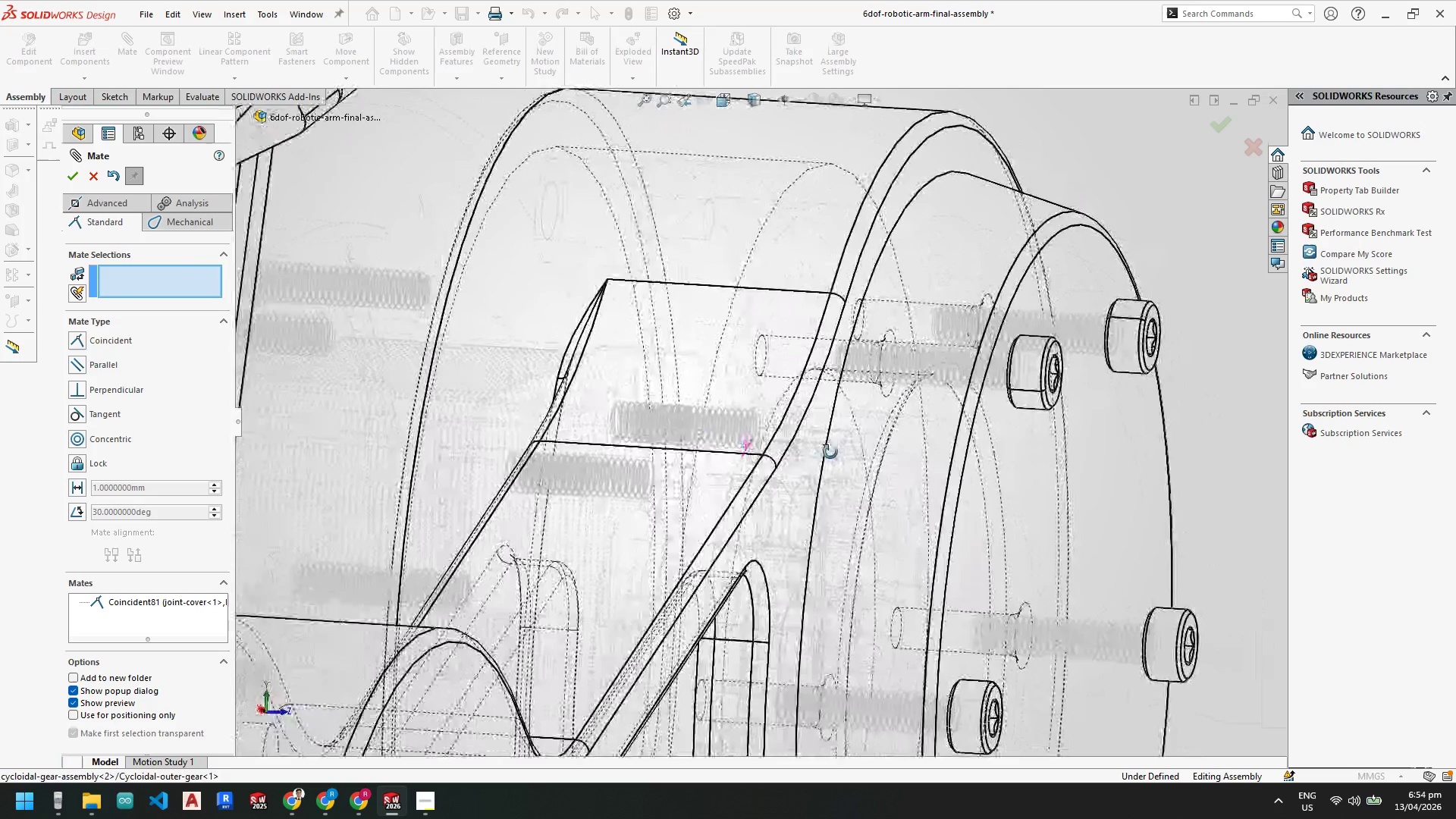 
left_click([94, 180])
 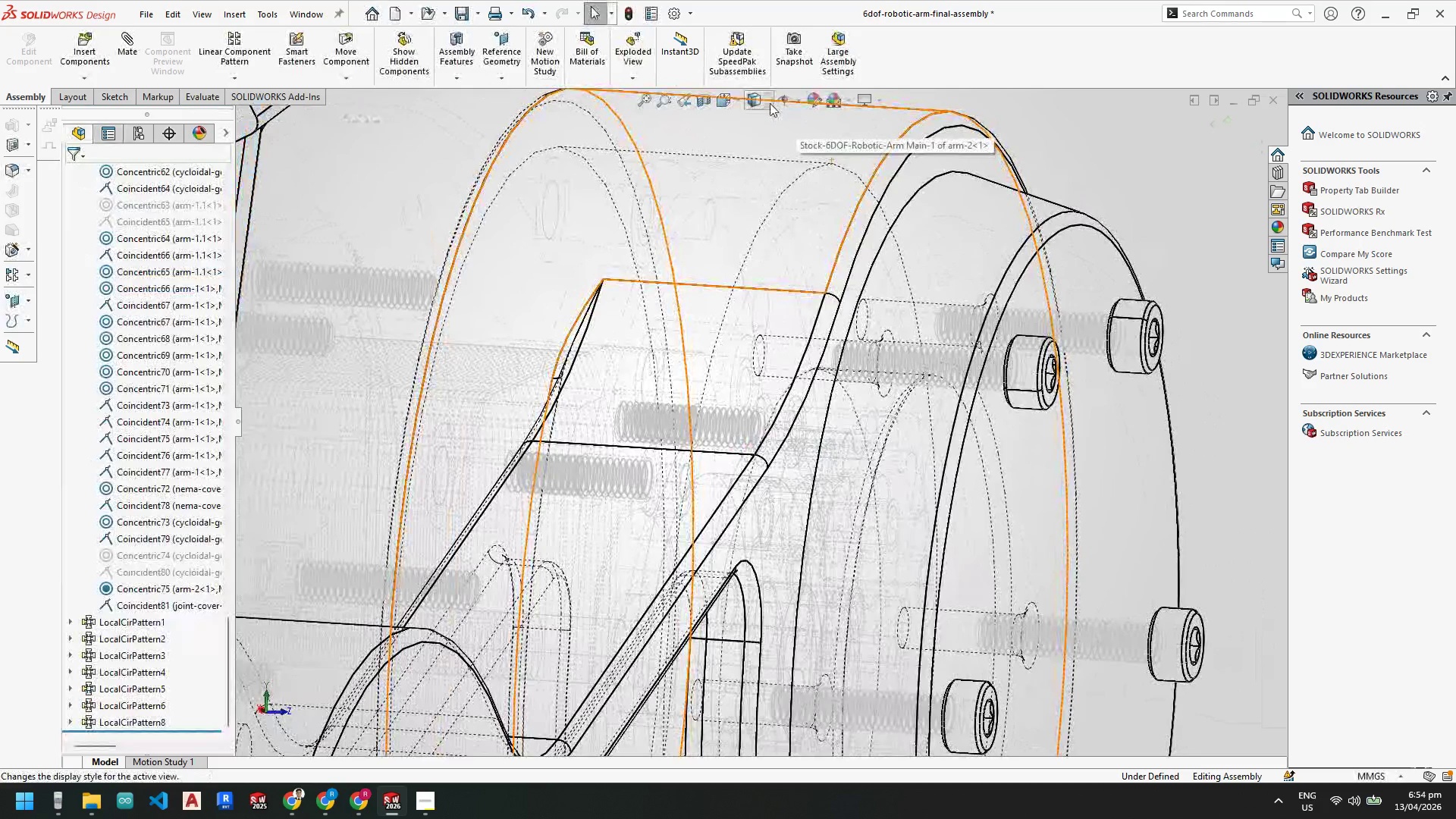 
left_click([770, 102])
 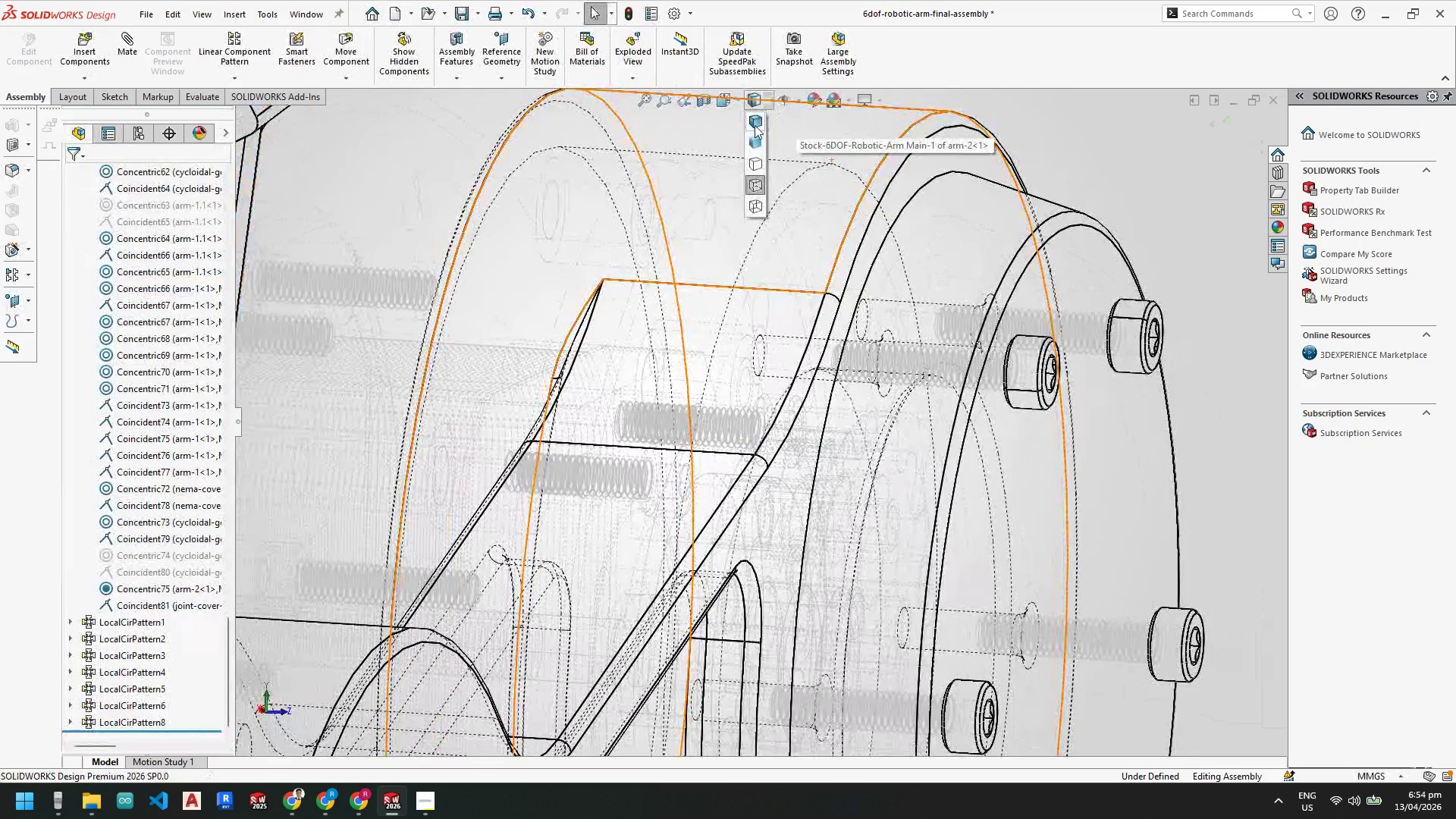 
left_click([753, 121])
 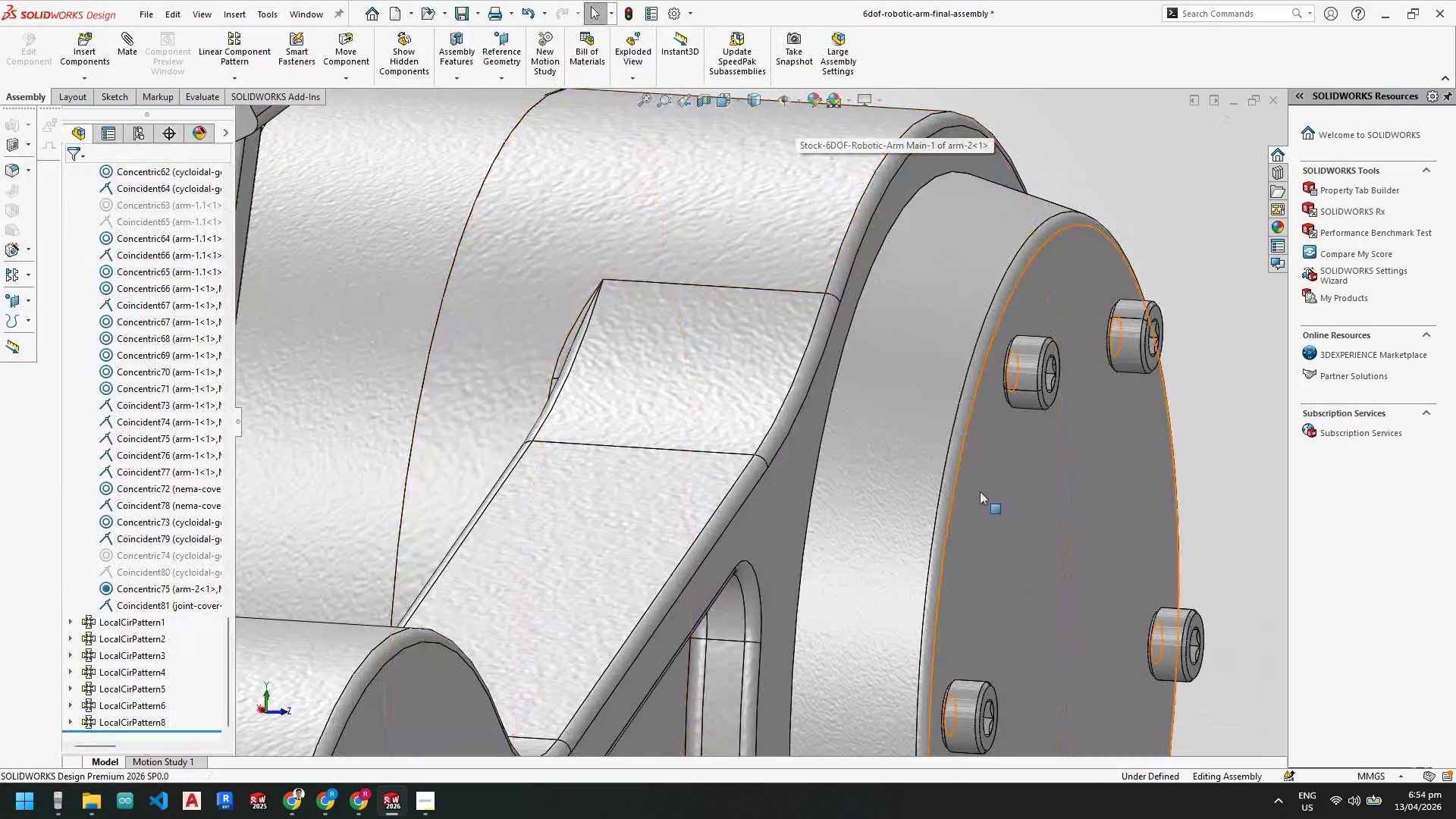 
scroll: coordinate [984, 494], scroll_direction: up, amount: 4.0
 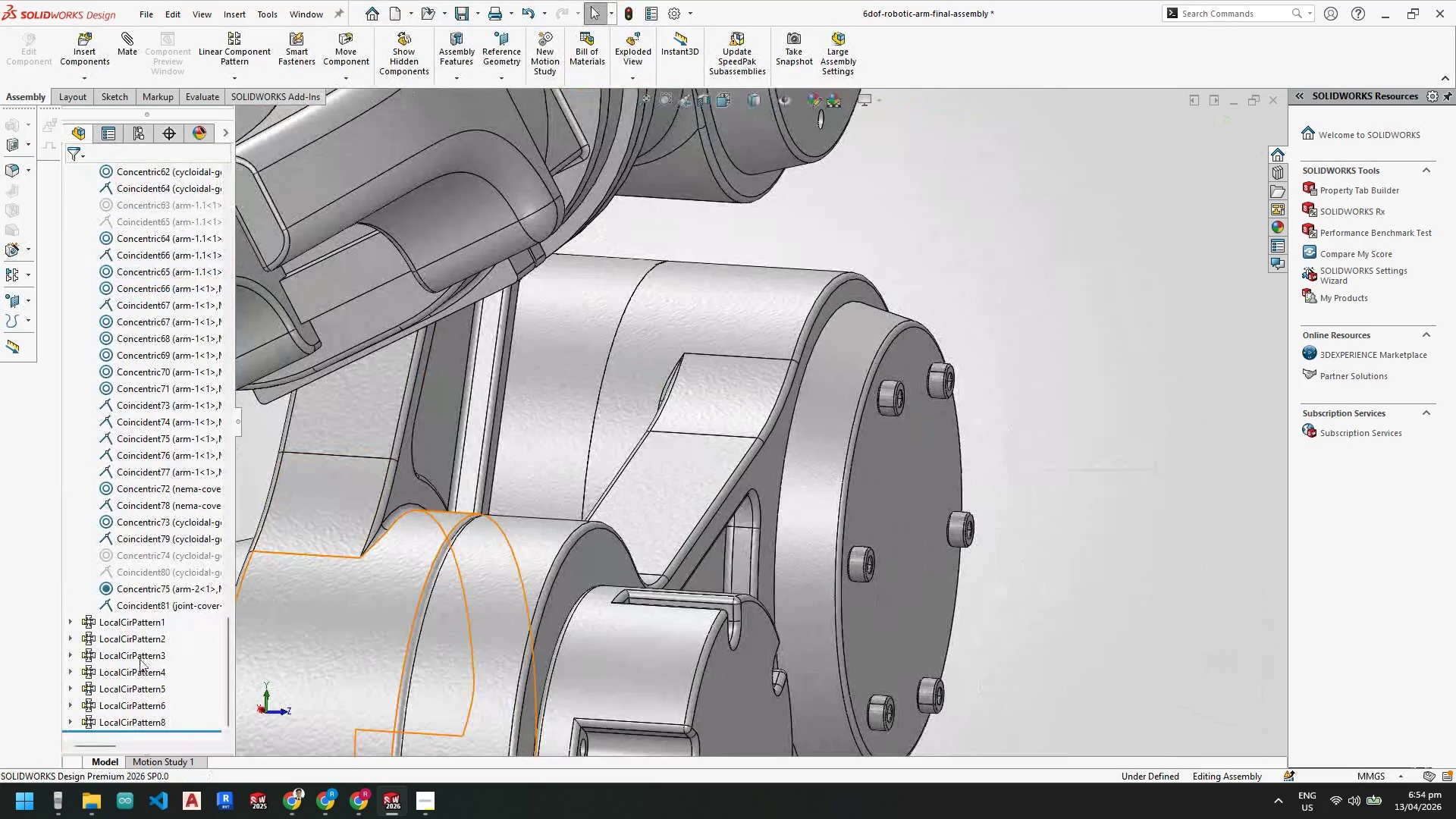 
key(Escape)
 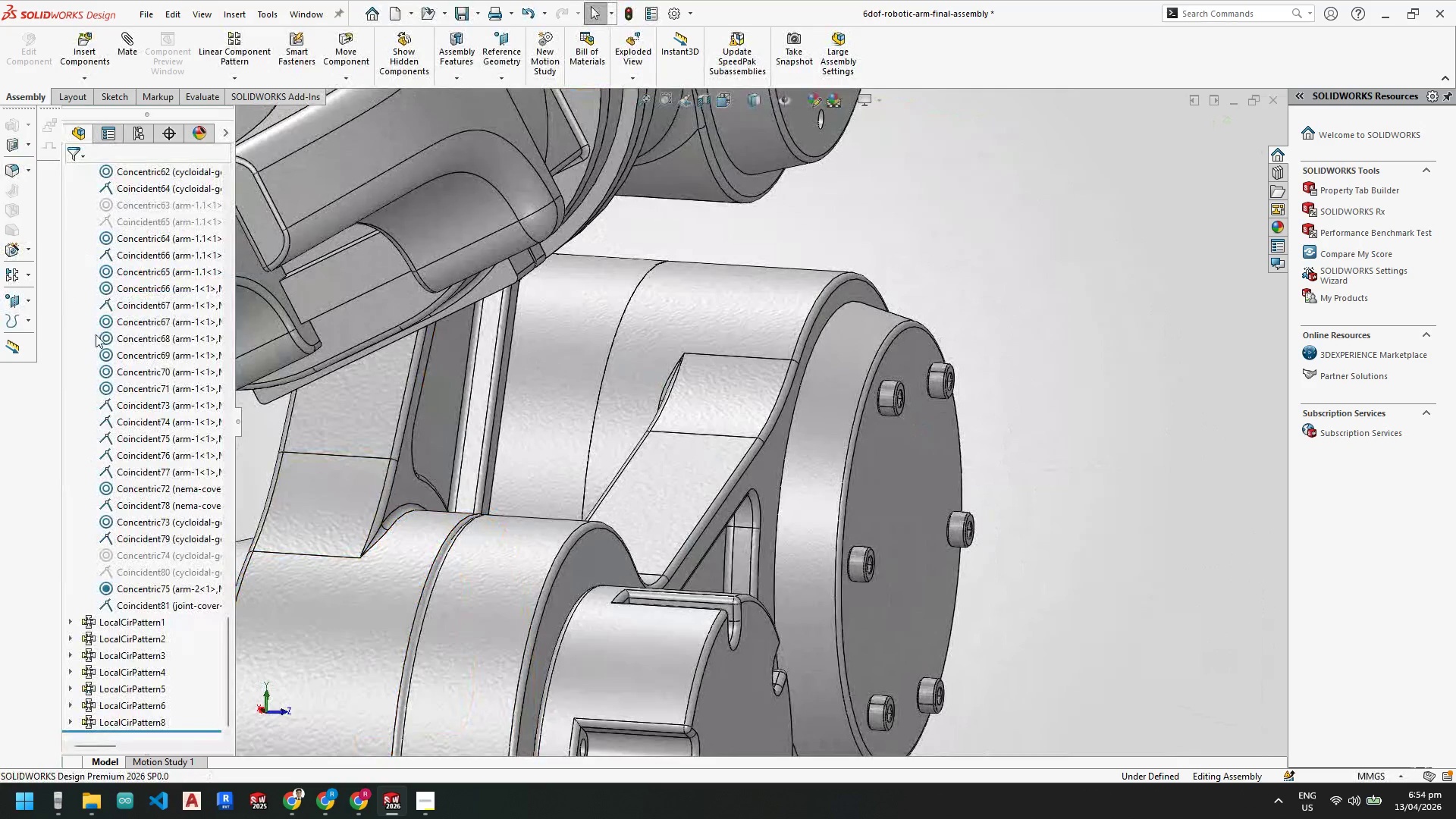 
scroll: coordinate [208, 441], scroll_direction: up, amount: 14.0
 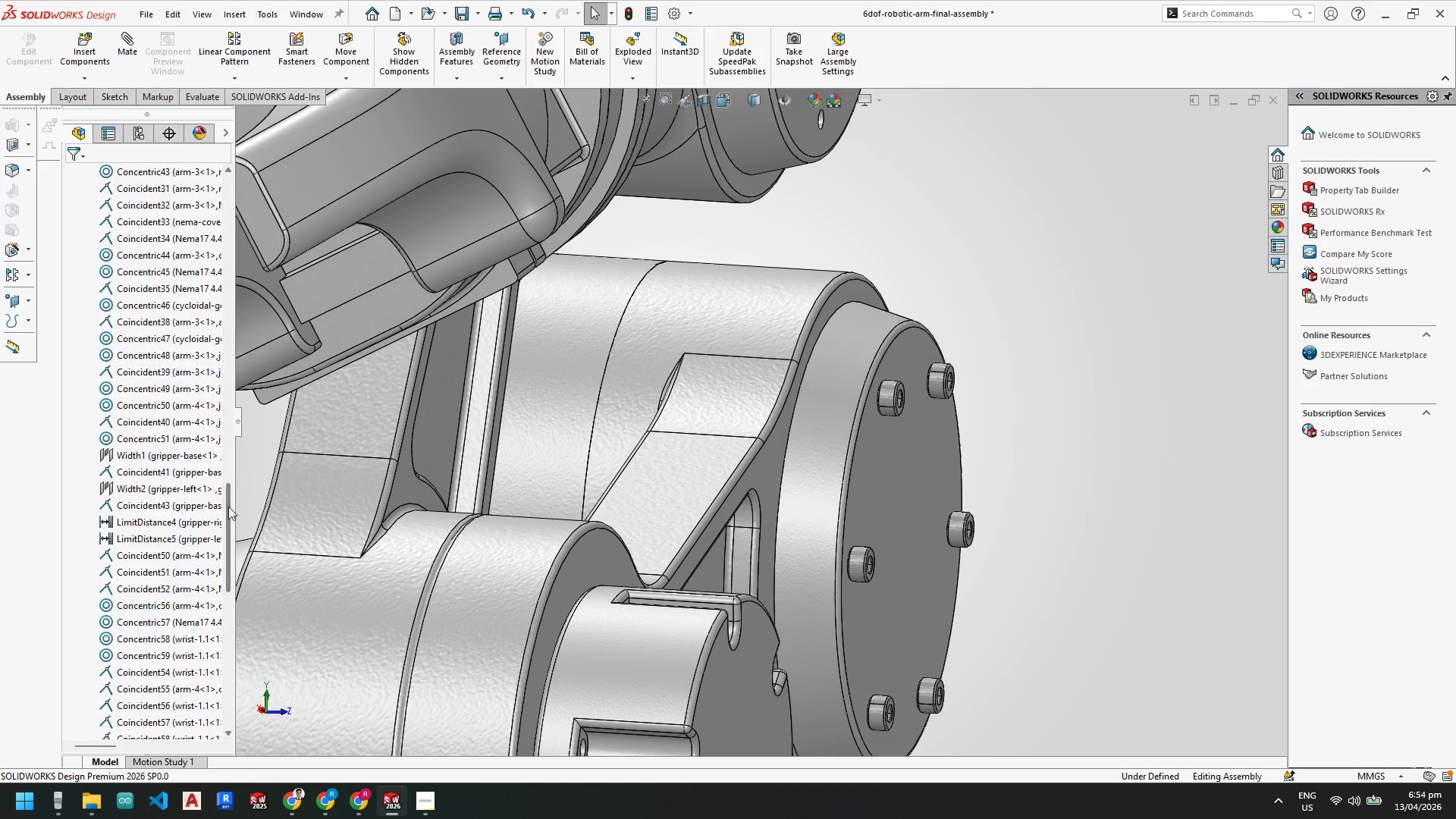 
left_click_drag(start_coordinate=[228, 507], to_coordinate=[235, 286])
 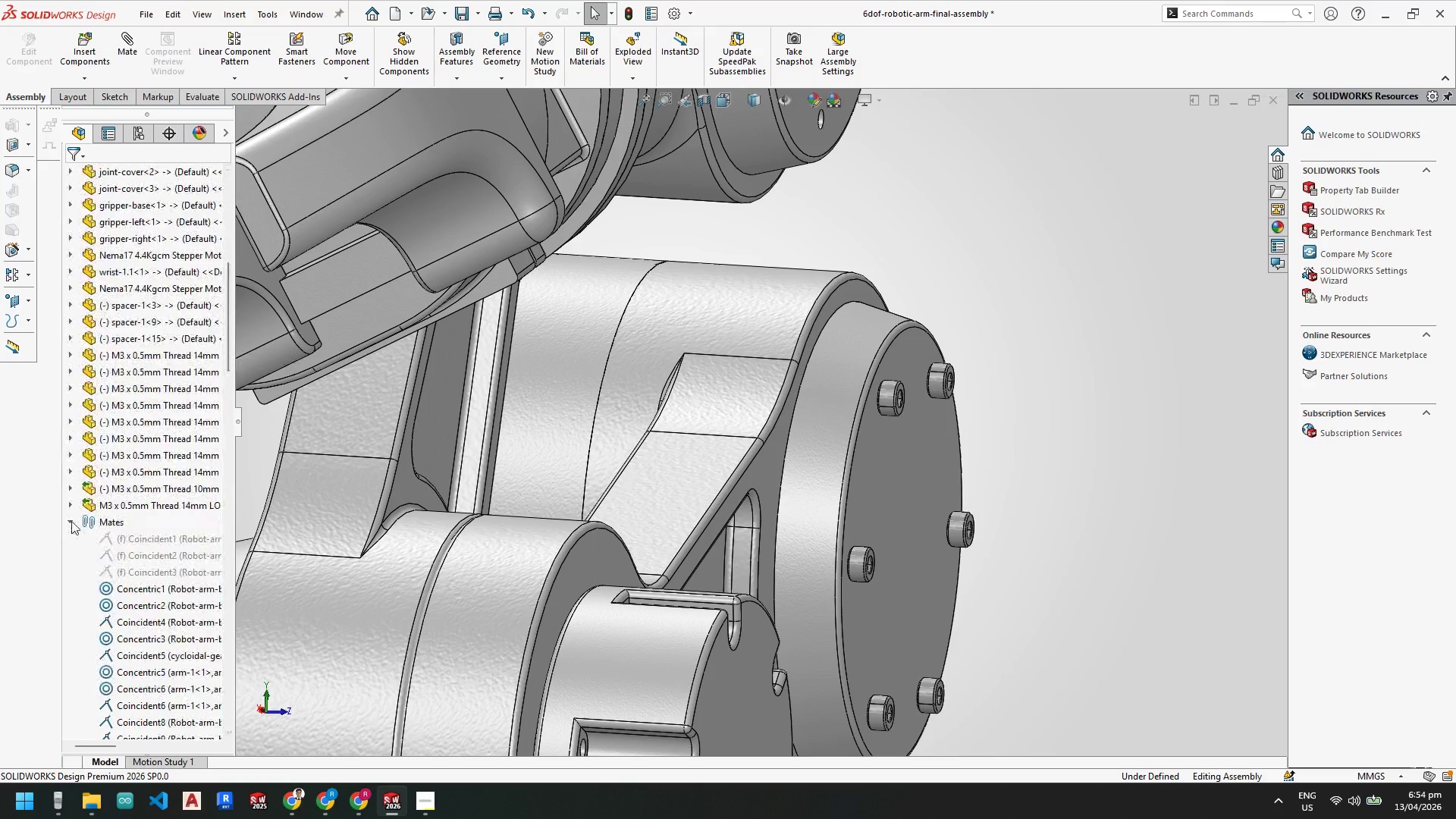 
left_click([71, 521])
 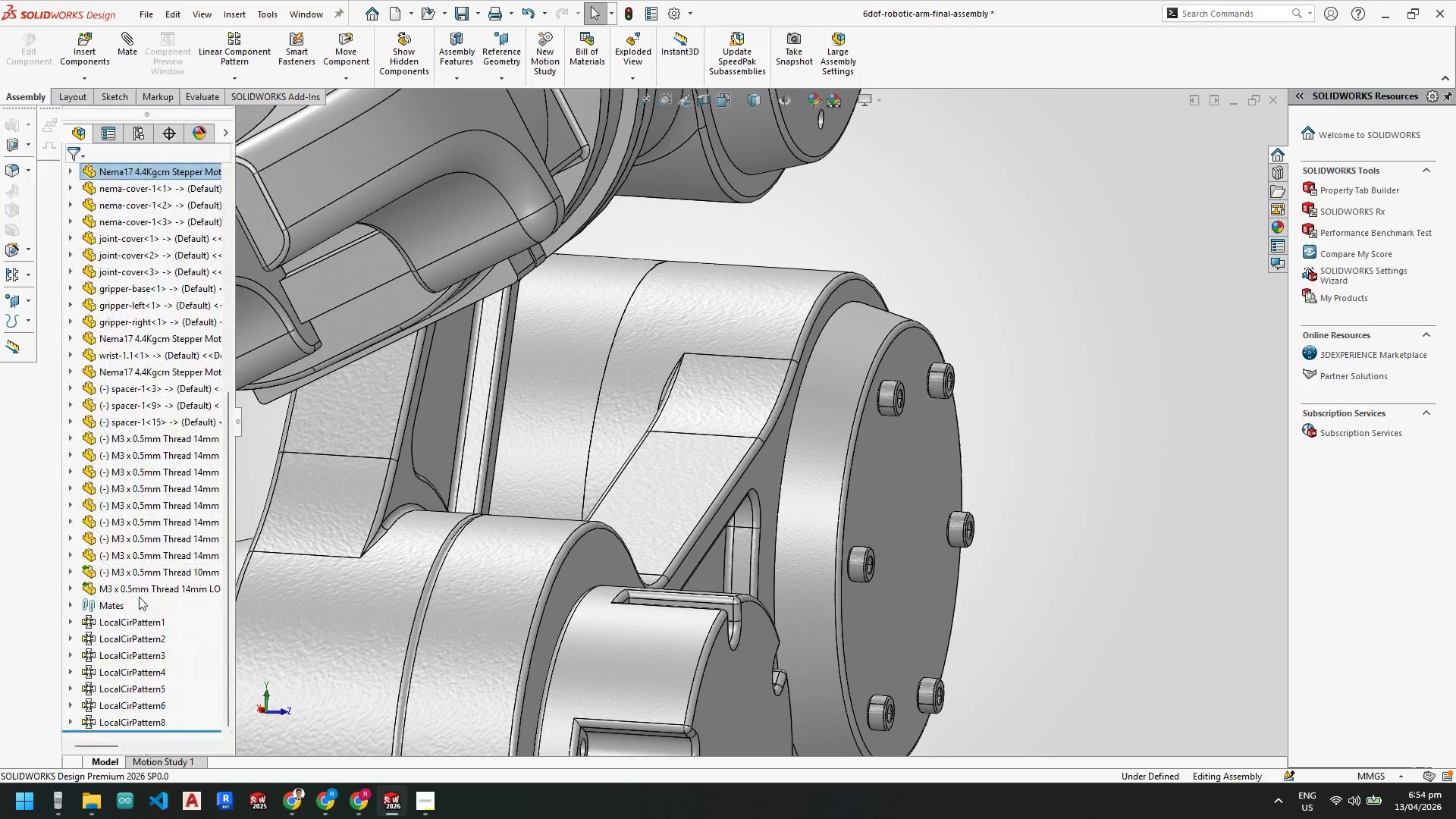 
key(Escape)
 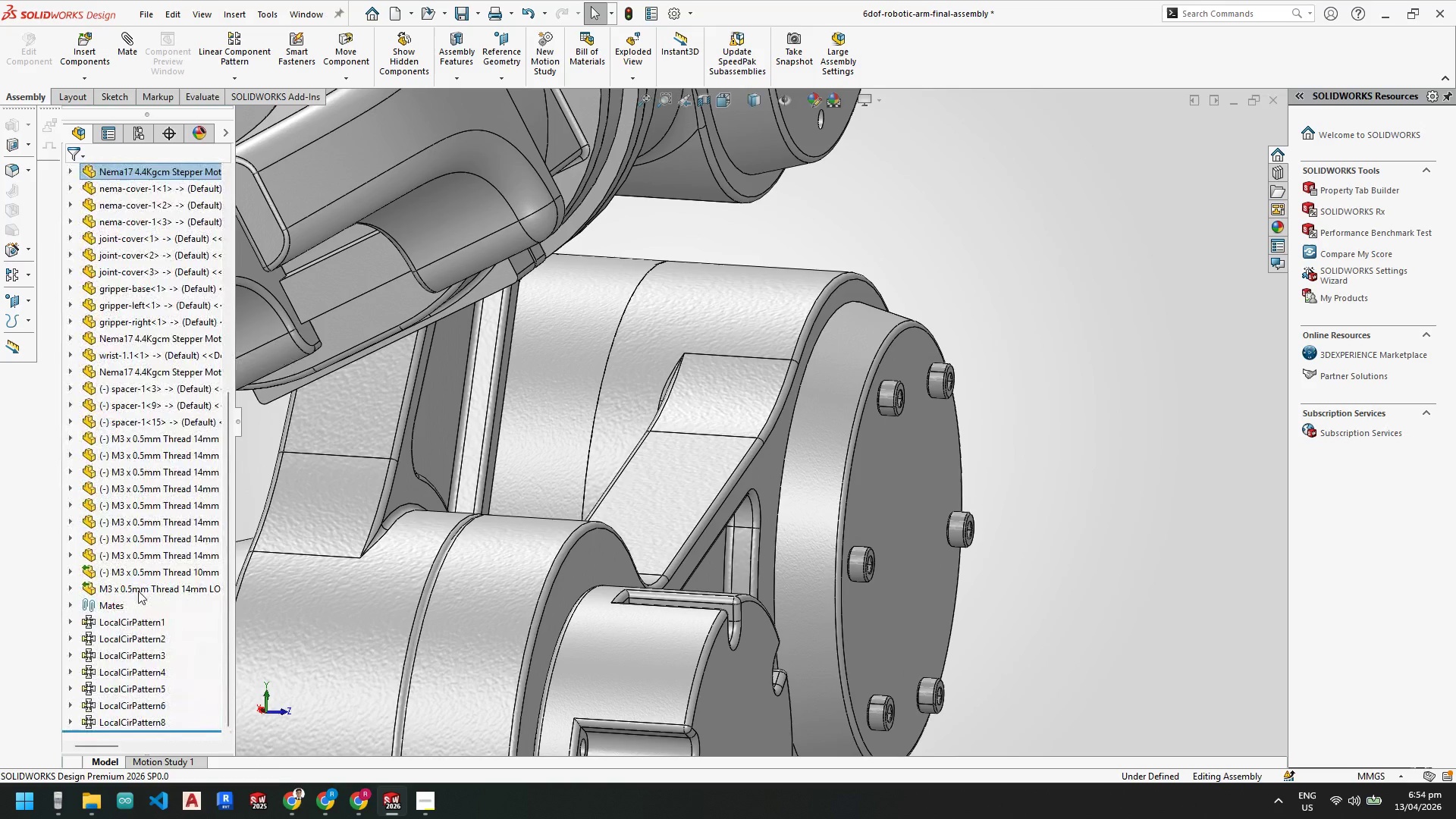 
left_click([138, 591])
 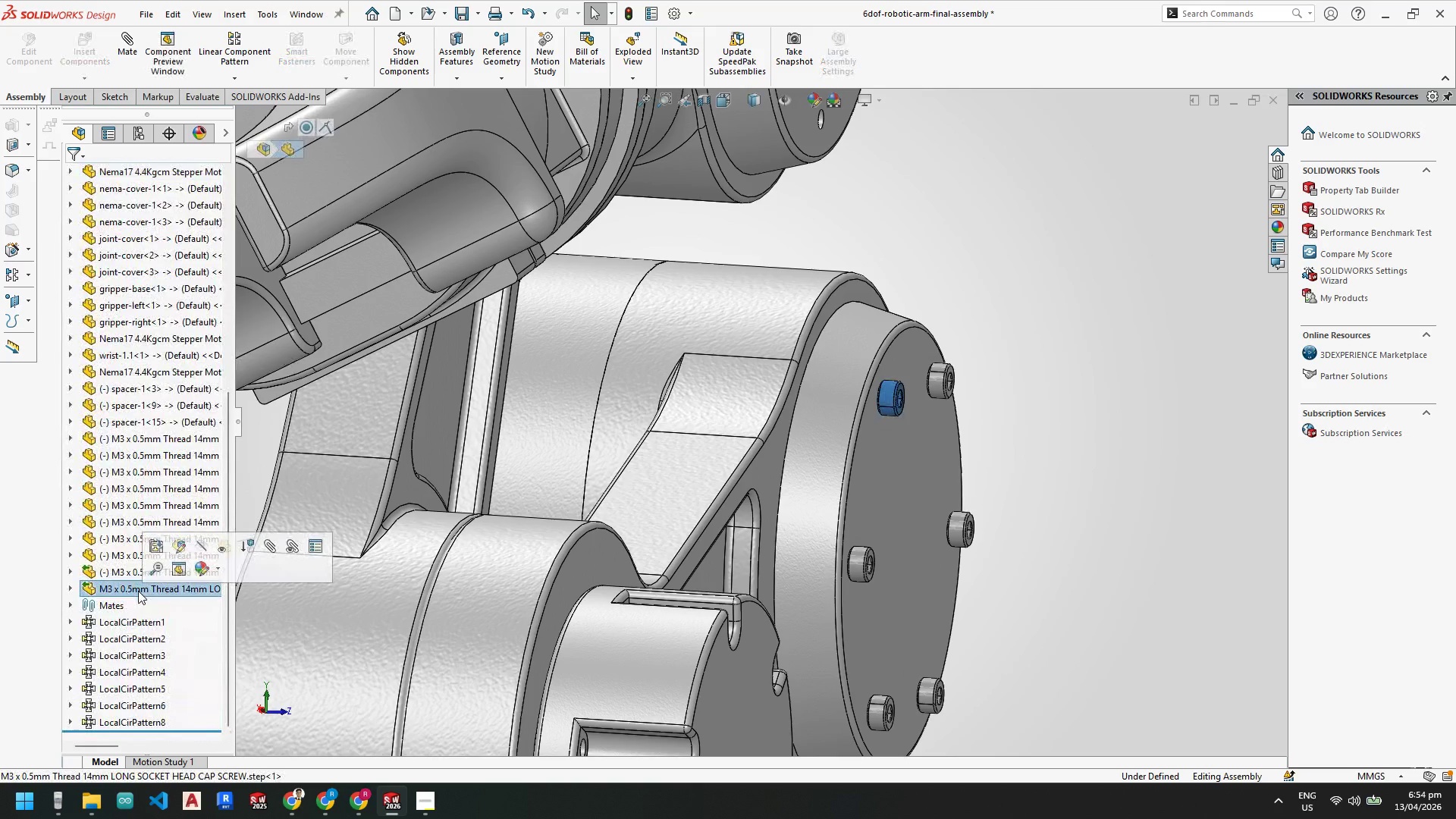 
key(Delete)
 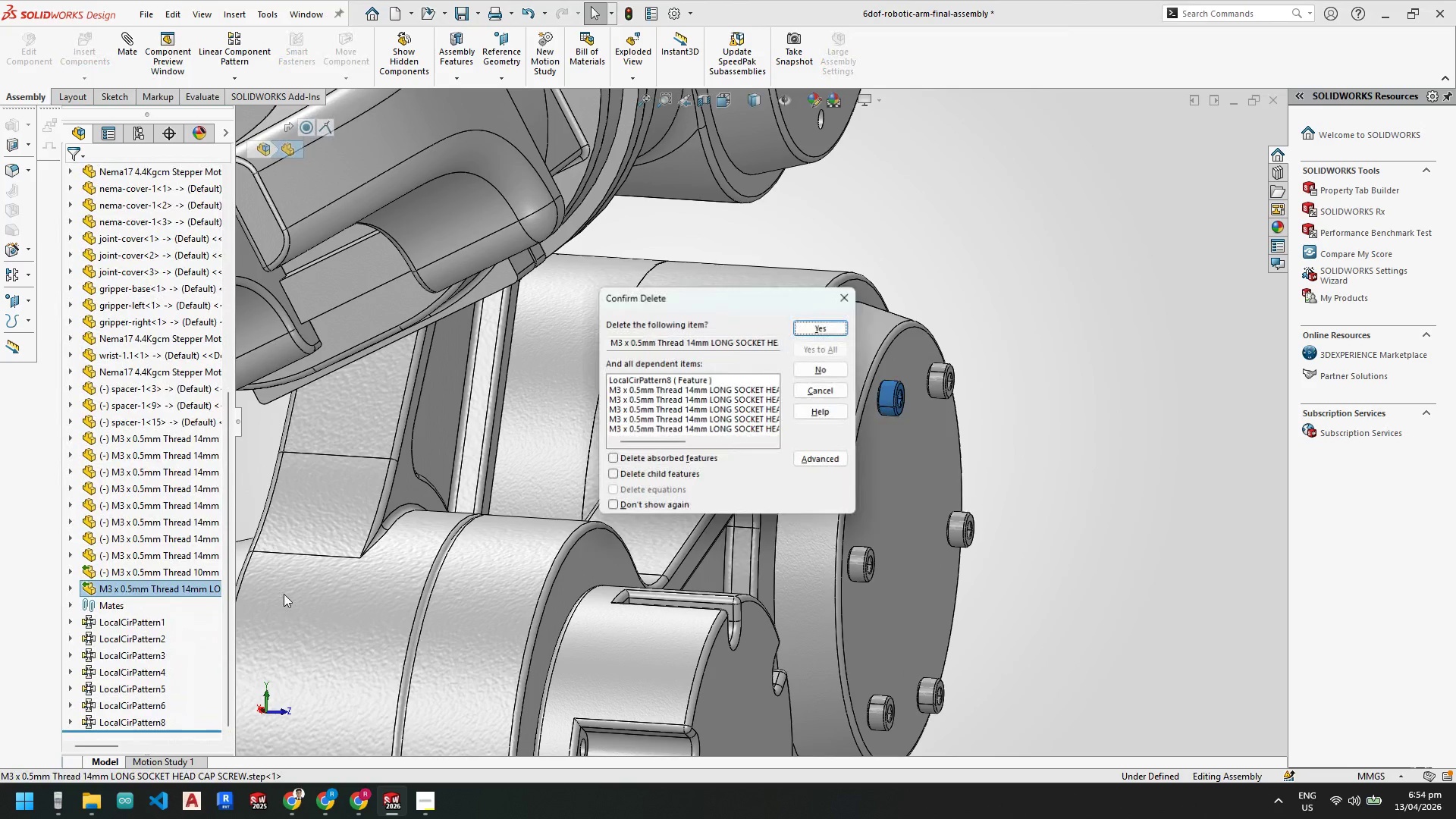 
key(Enter)
 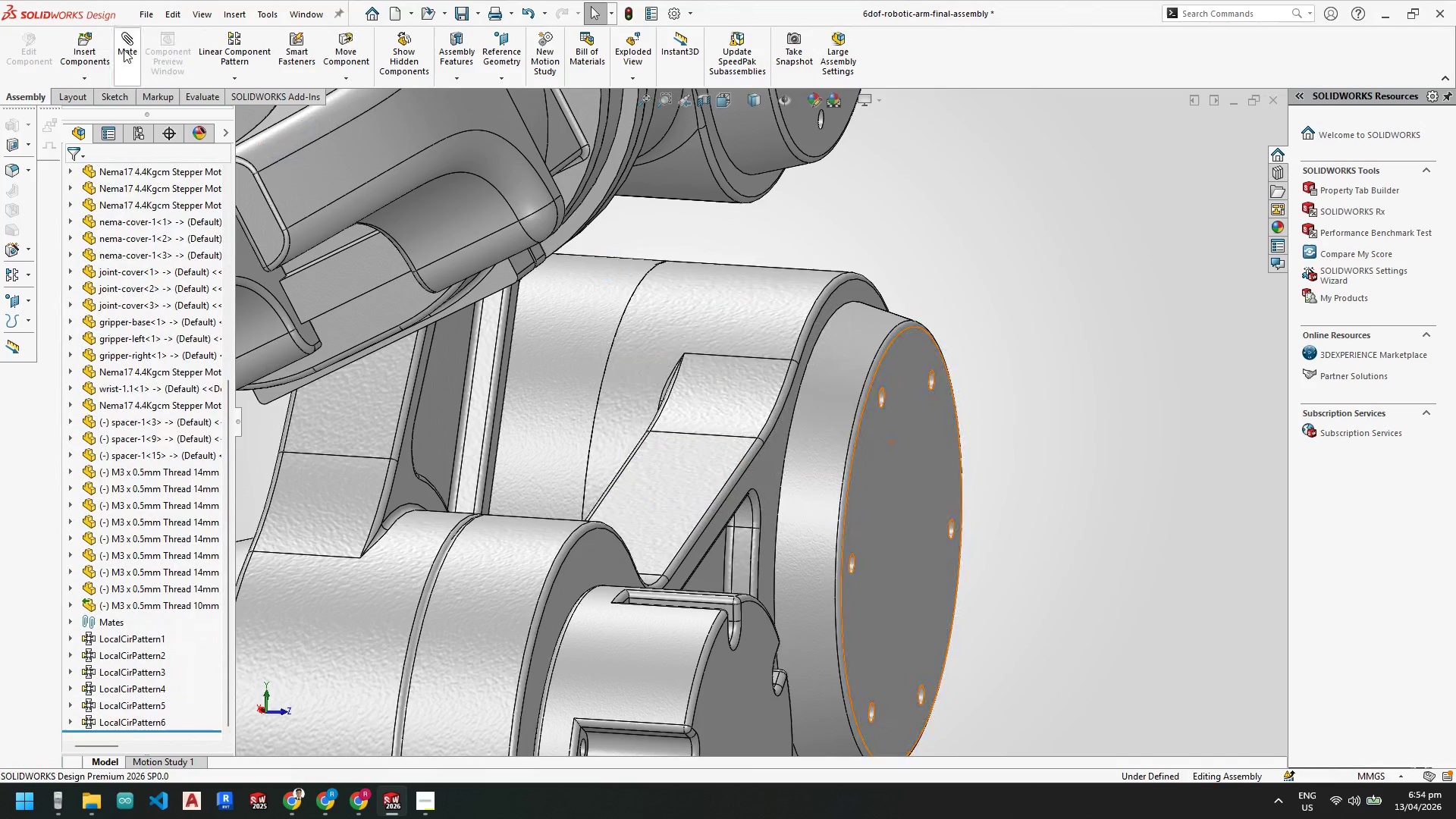 
left_click([93, 45])
 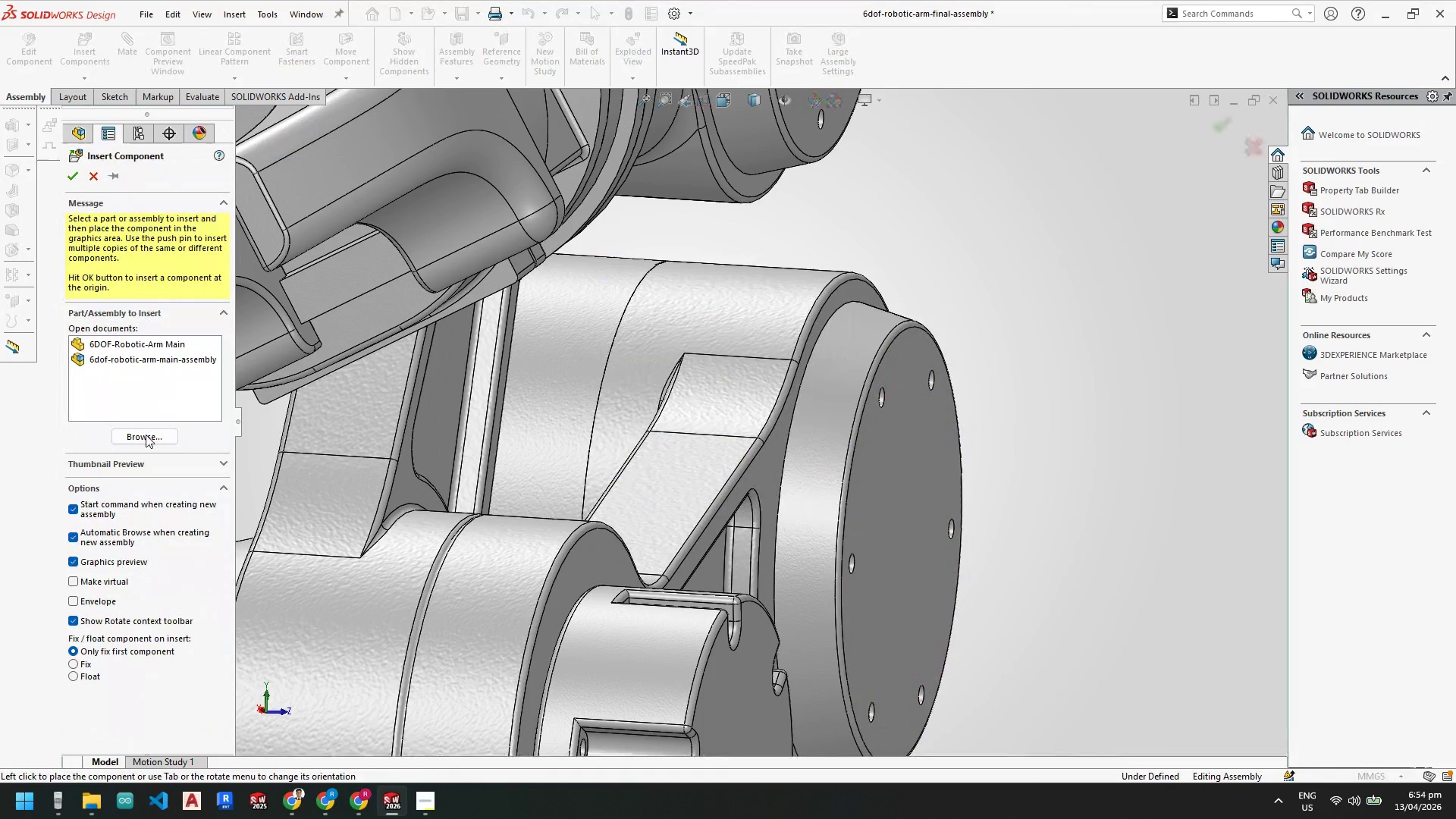 
left_click([145, 435])
 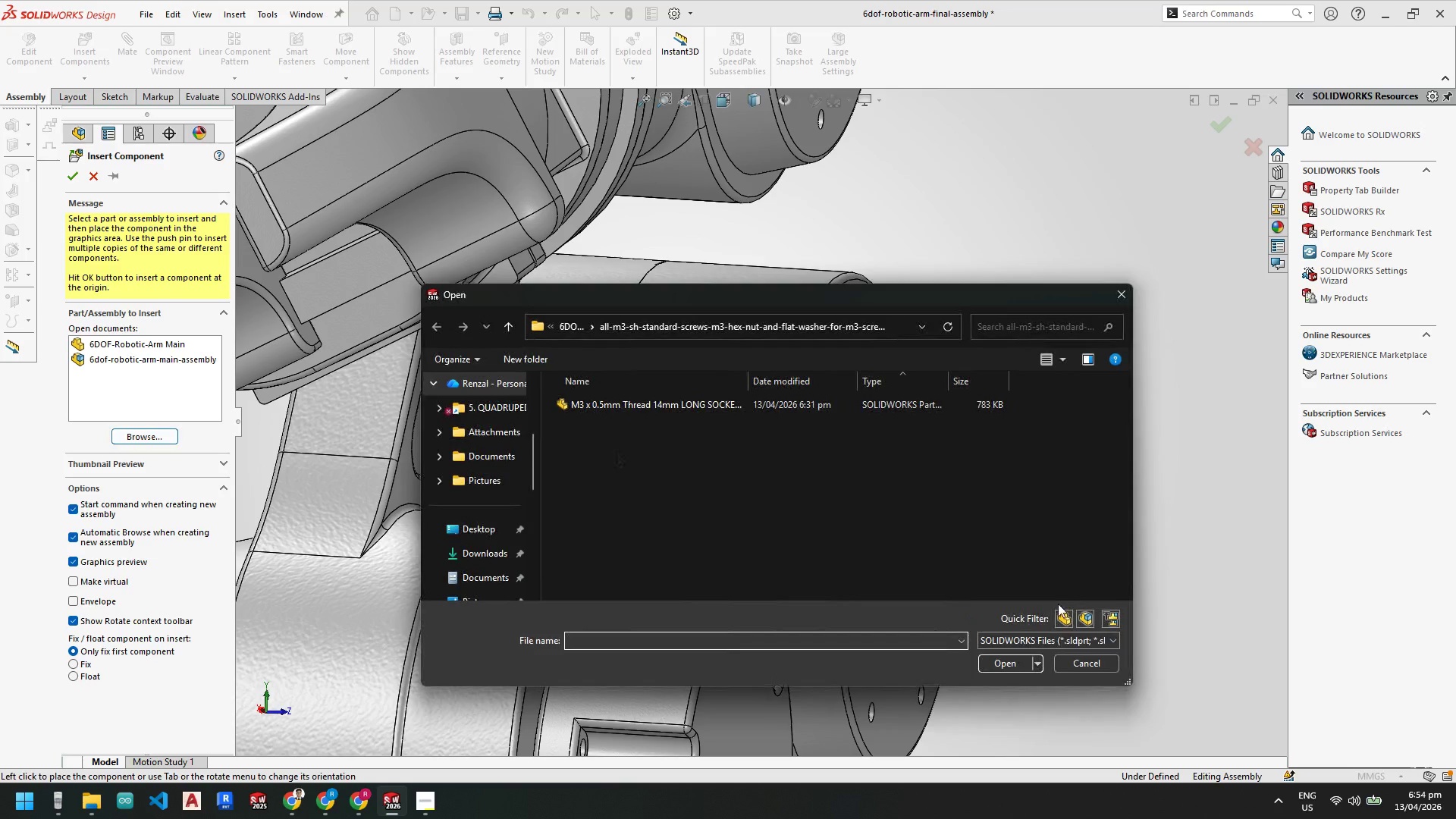 
left_click([1043, 639])
 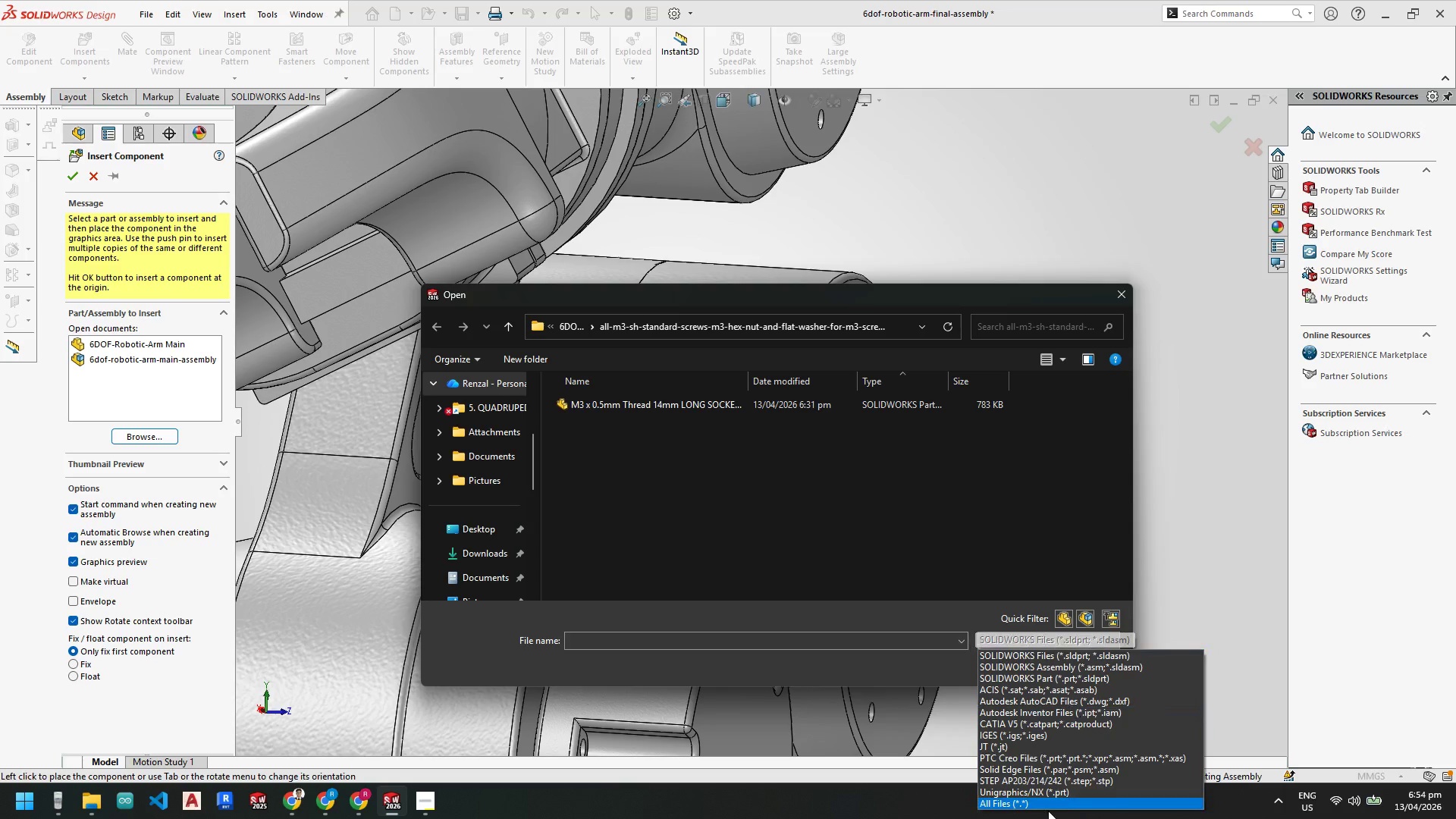 
left_click([1043, 803])
 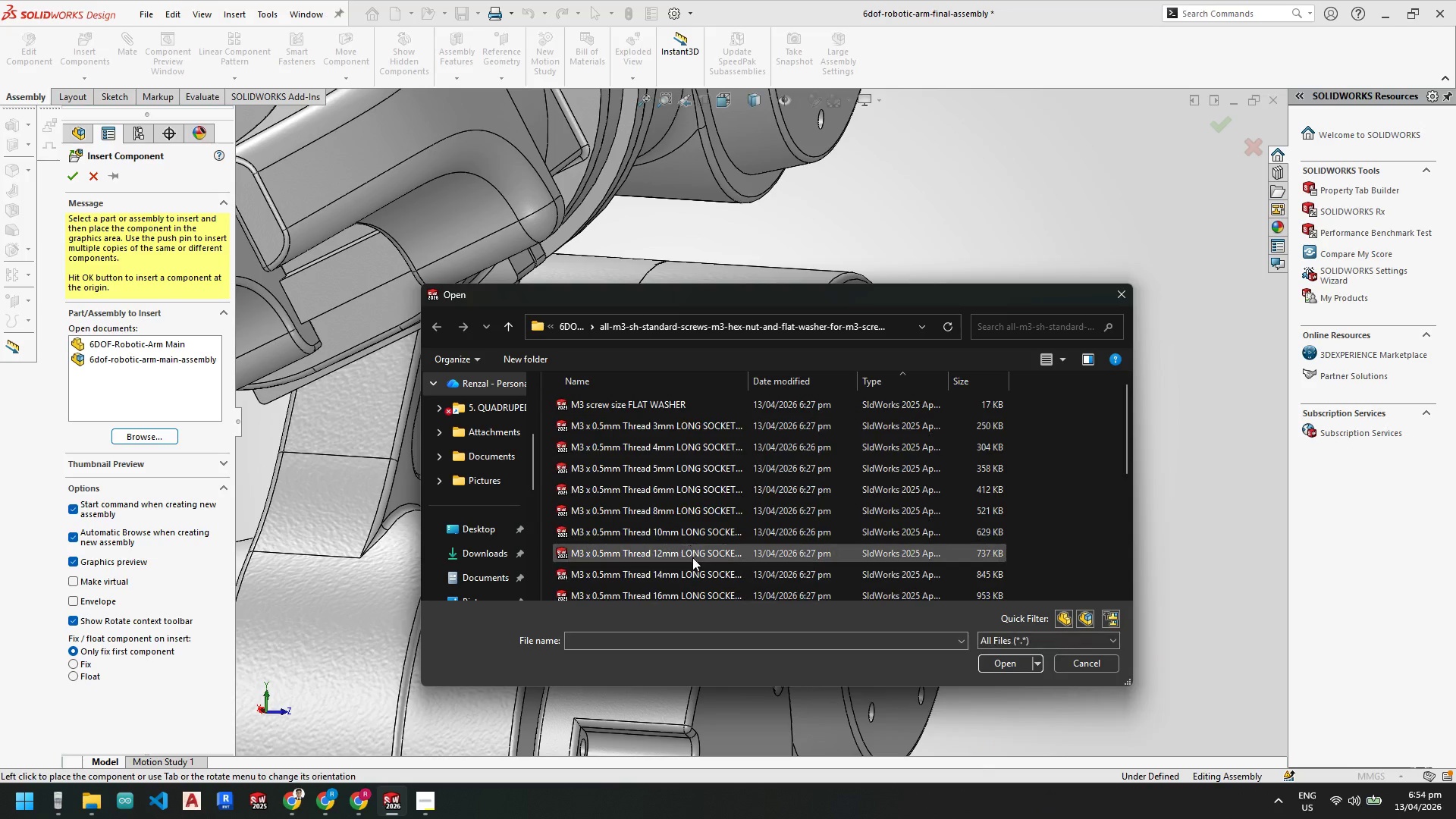 
scroll: coordinate [698, 565], scroll_direction: down, amount: 2.0
 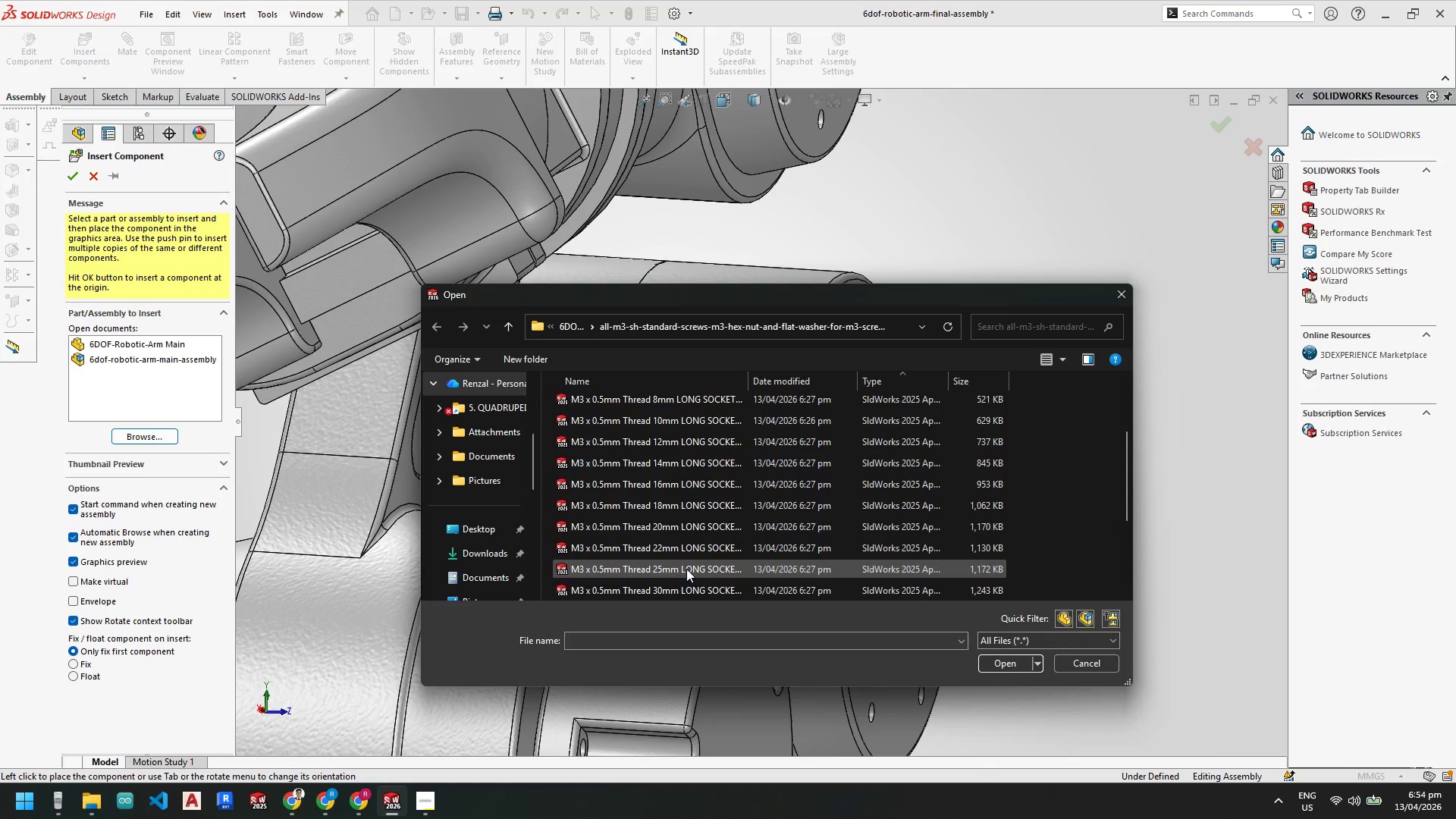 
double_click([686, 569])
 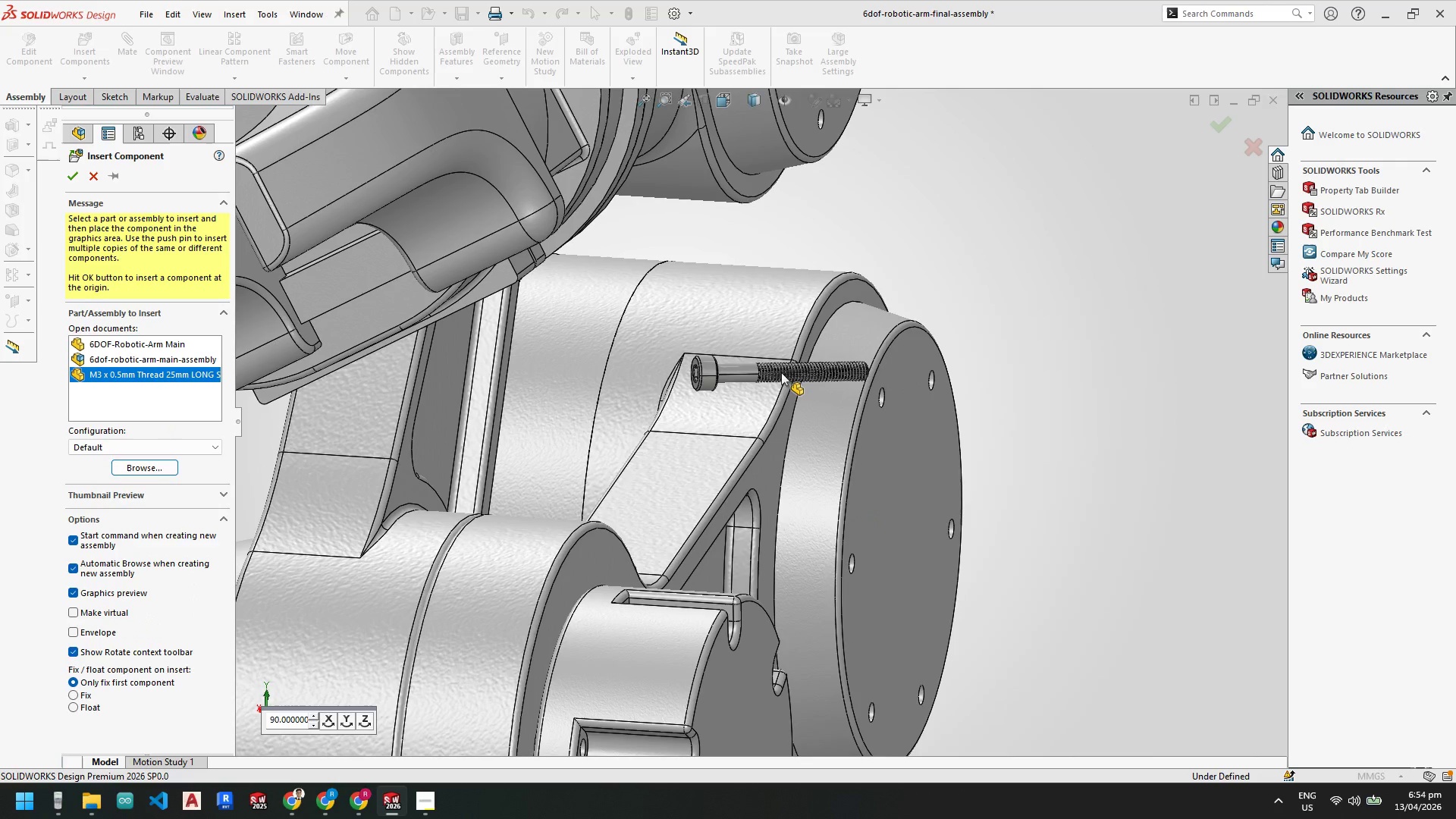 
wait(5.64)
 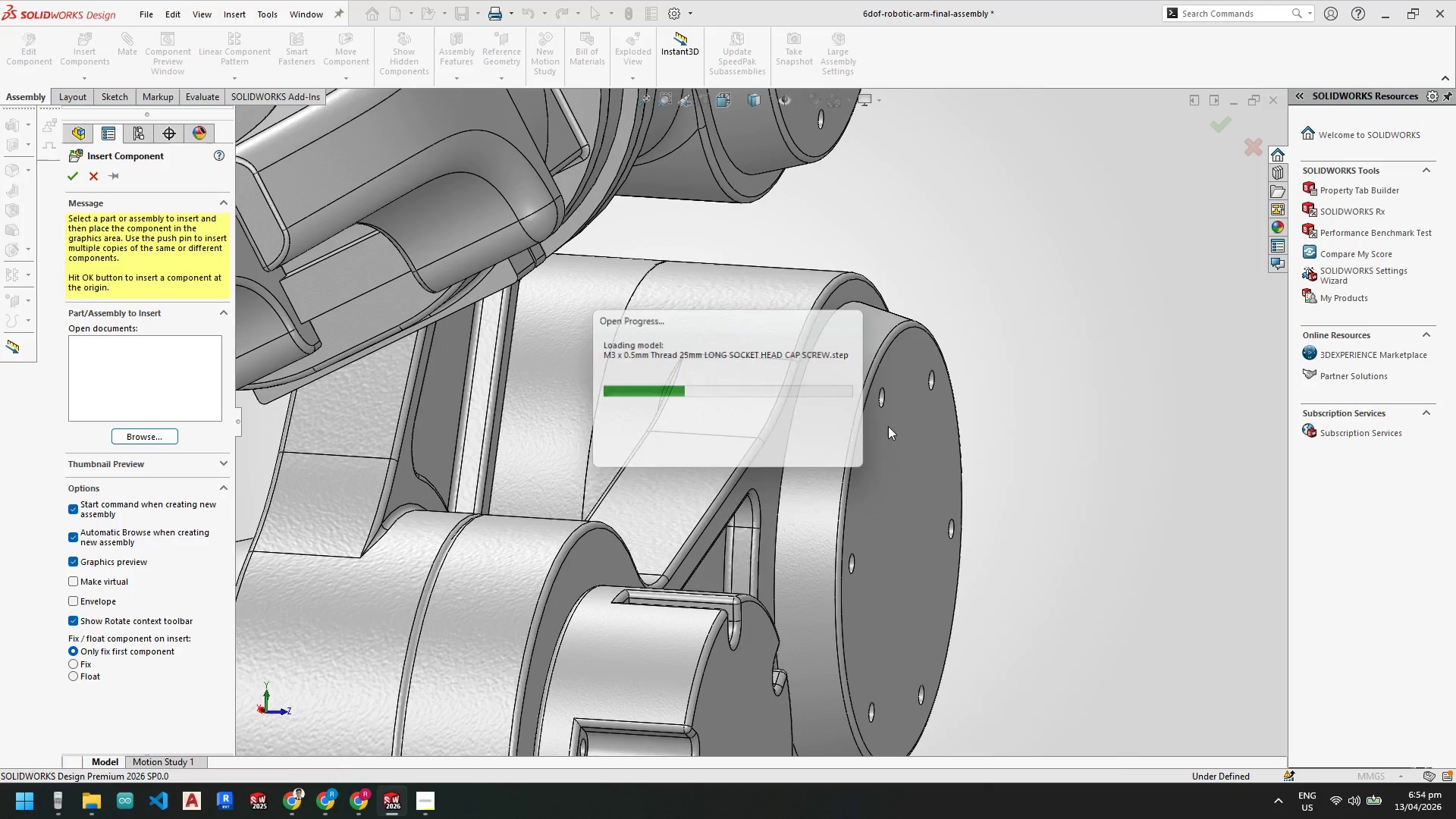 
scroll: coordinate [843, 375], scroll_direction: down, amount: 2.0
 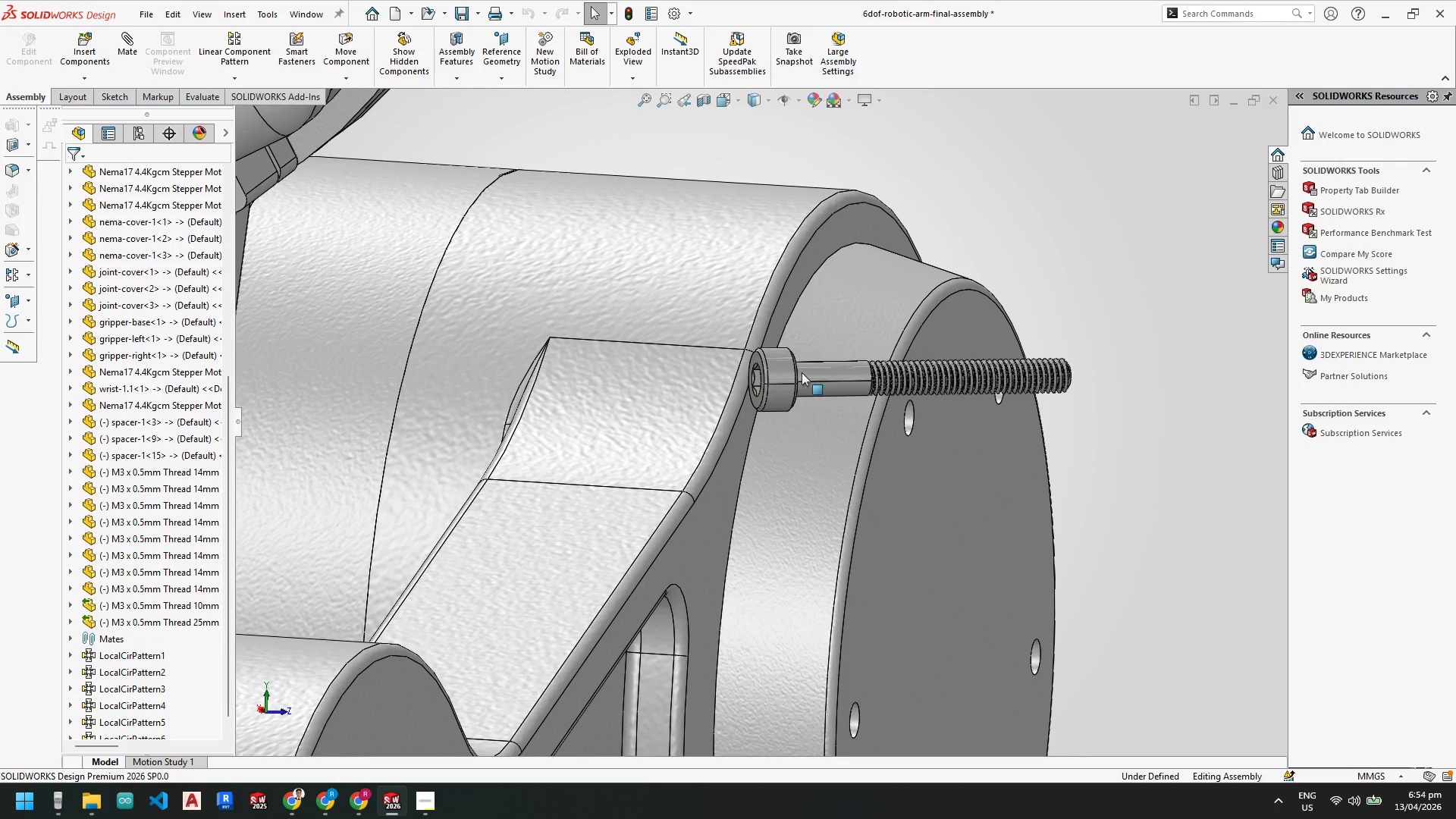 
left_click([782, 368])
 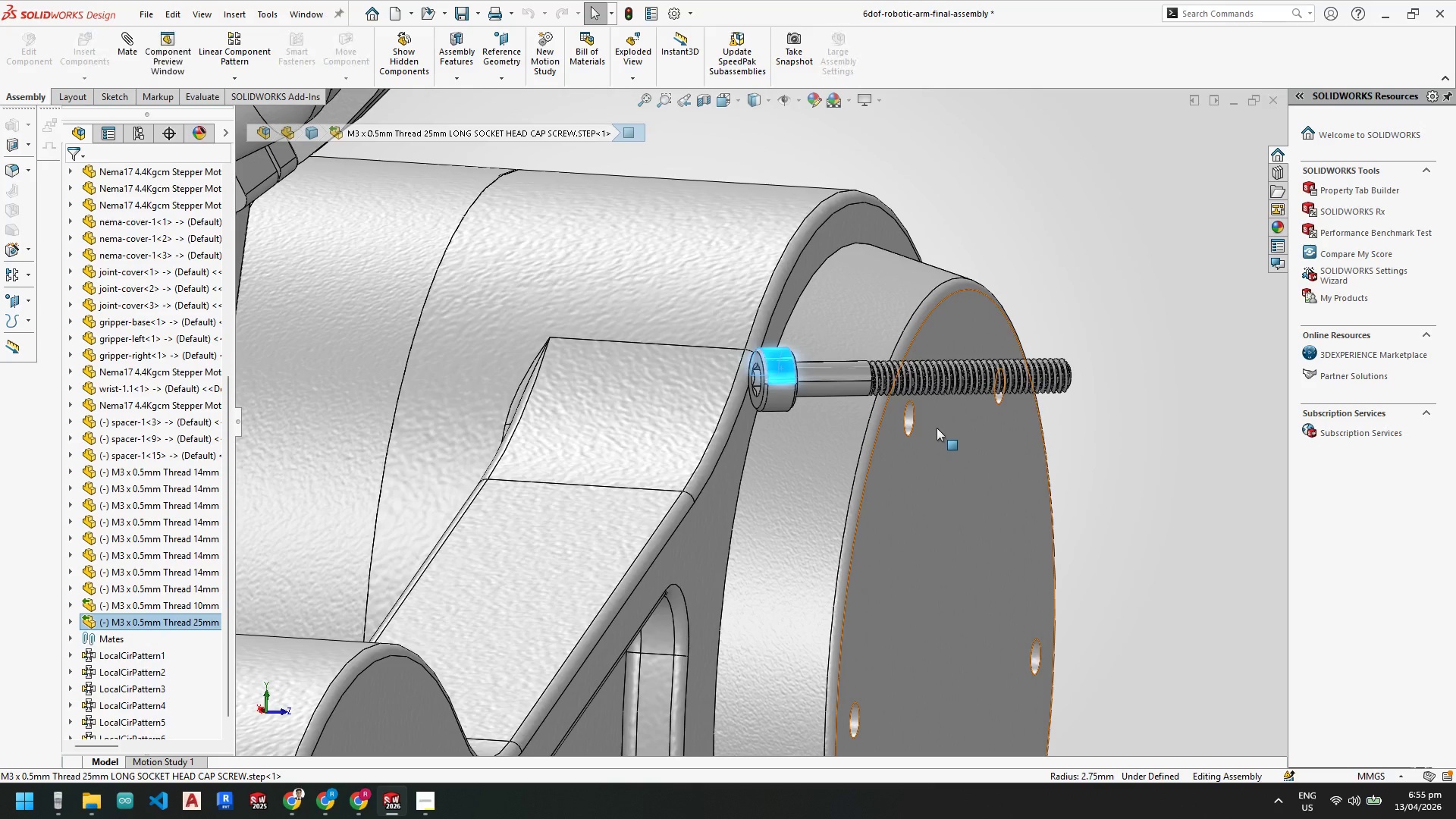 
key(Control+ControlLeft)
 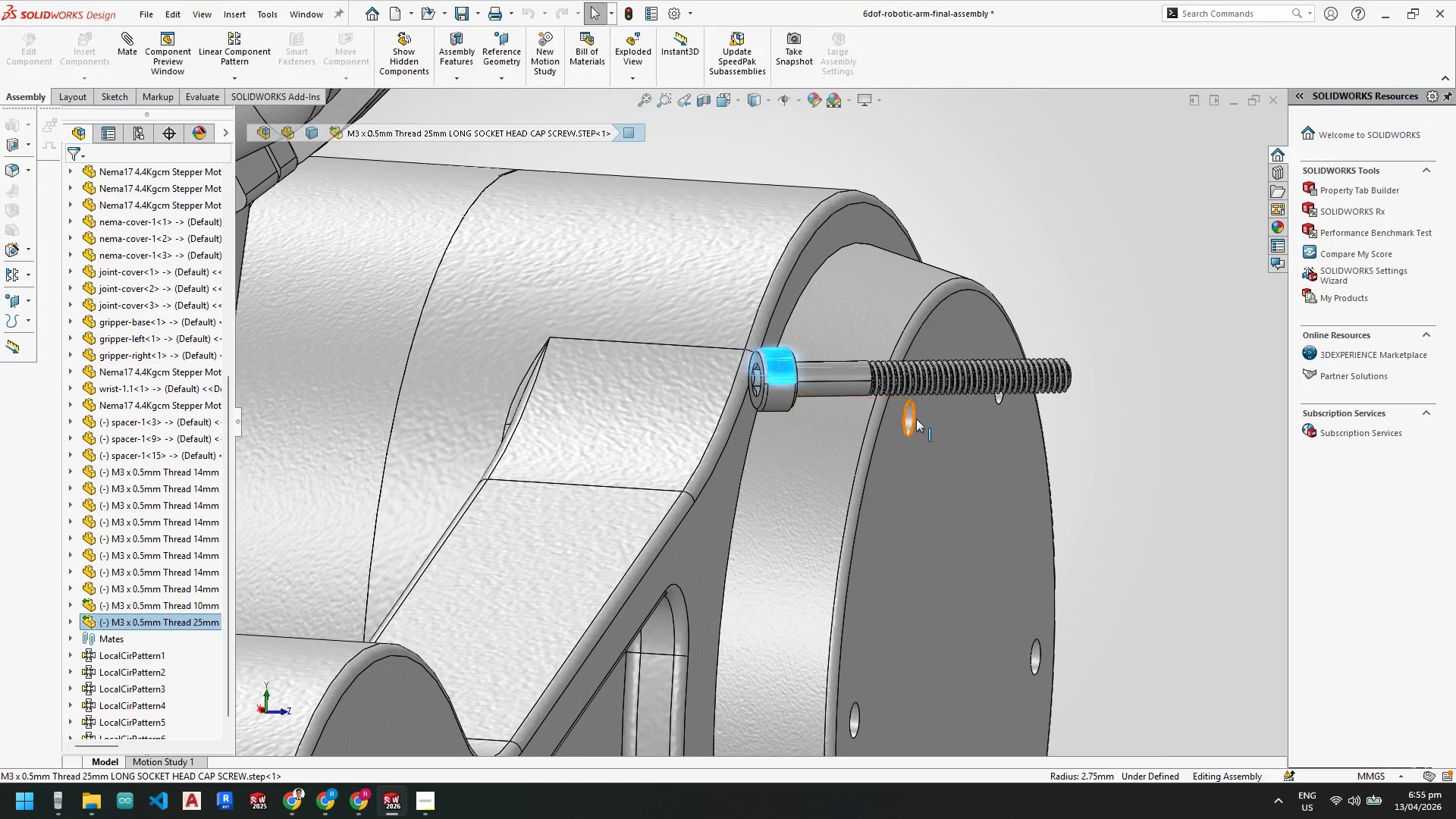 
hold_key(key=ControlLeft, duration=0.94)
 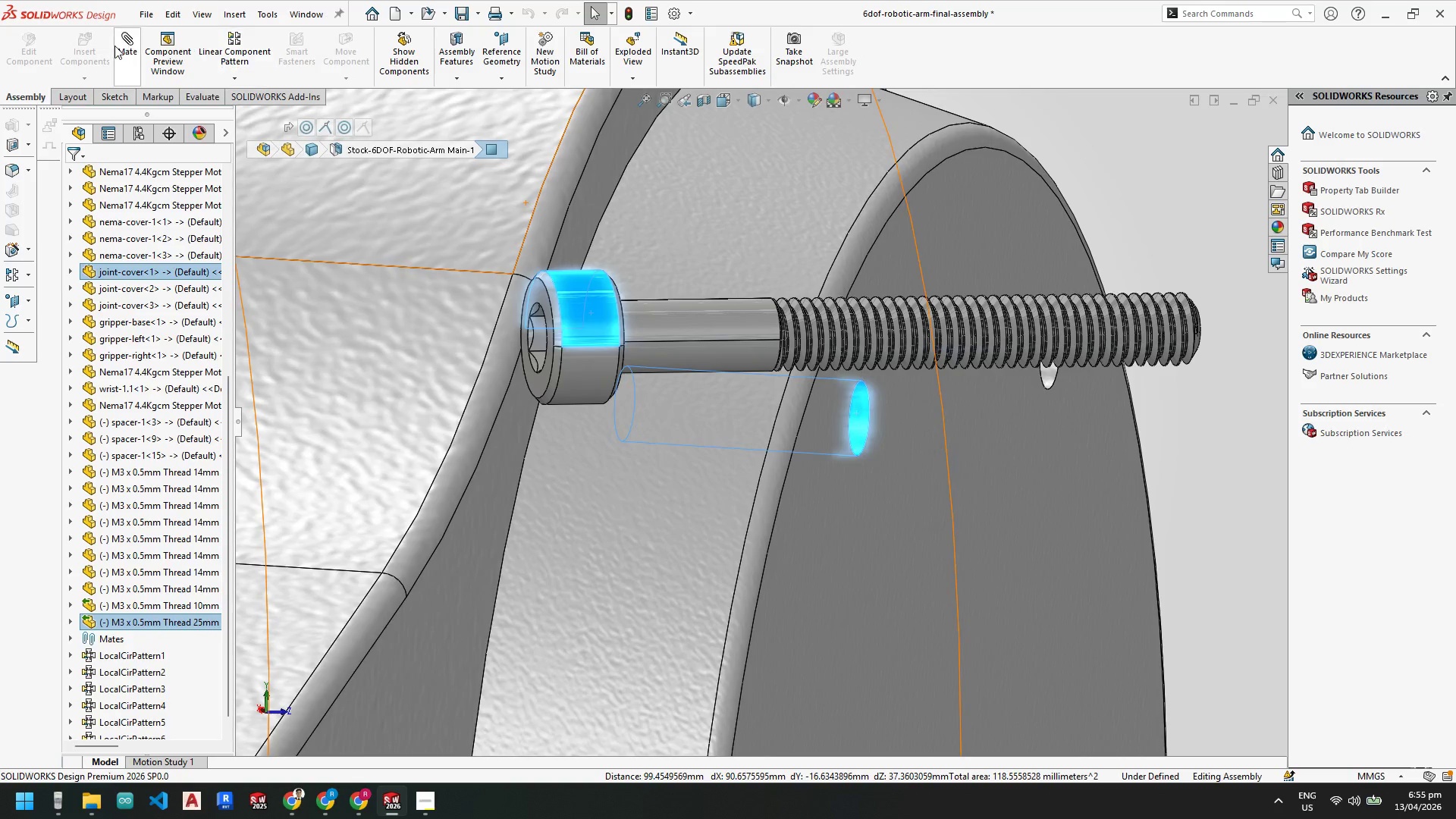 
scroll: coordinate [916, 419], scroll_direction: down, amount: 4.0
 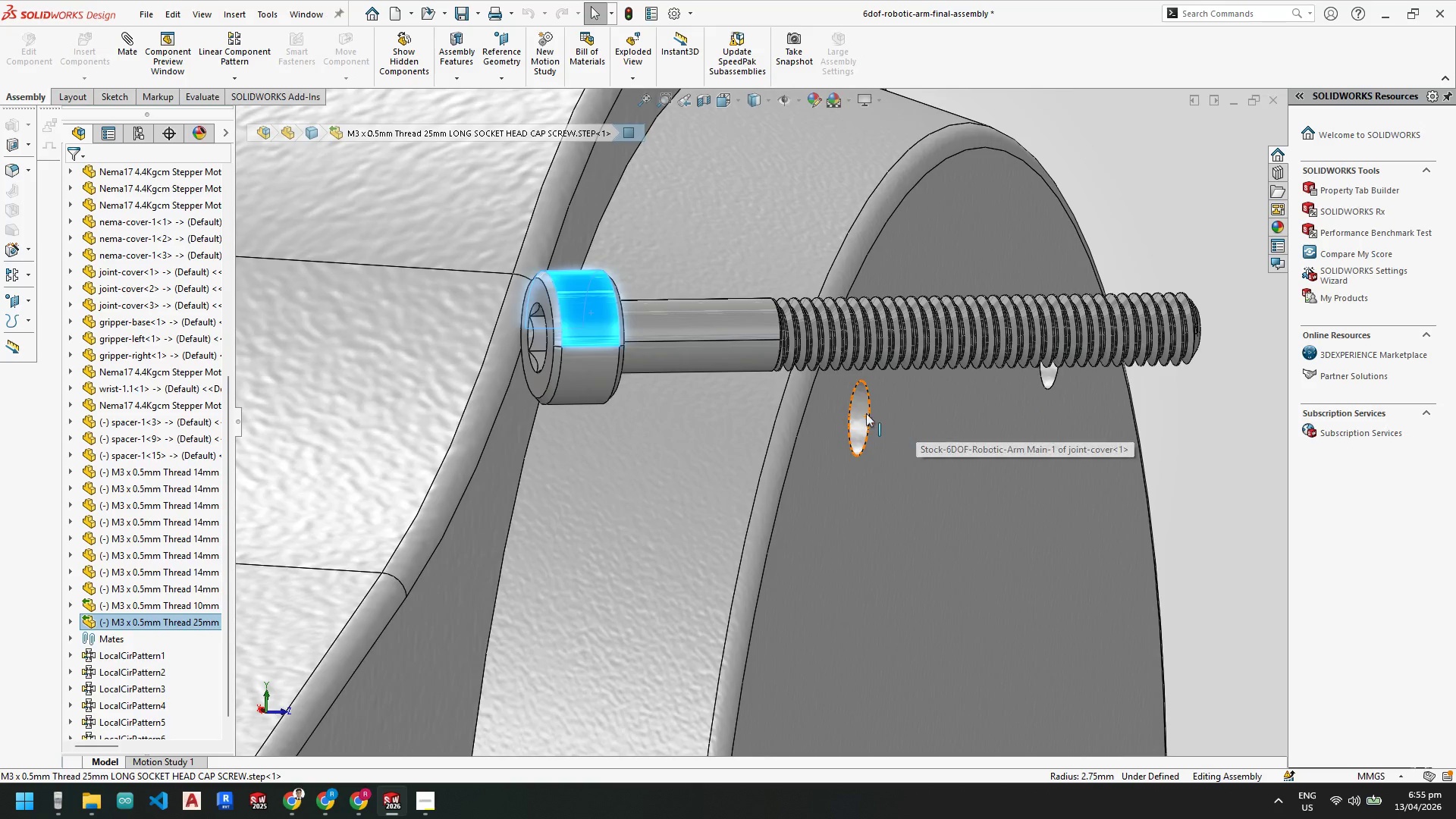 
left_click([857, 413])
 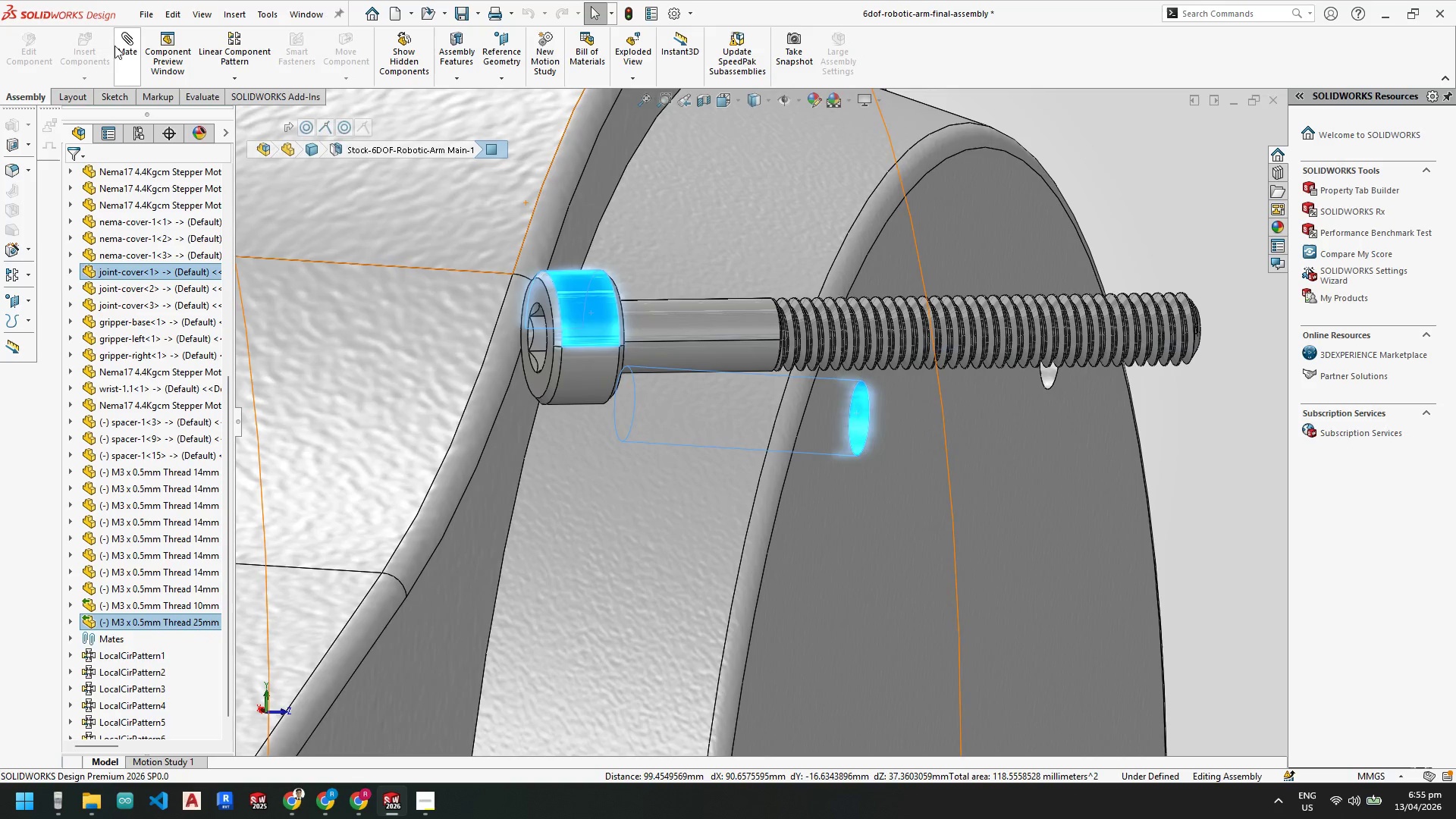 
left_click([125, 46])
 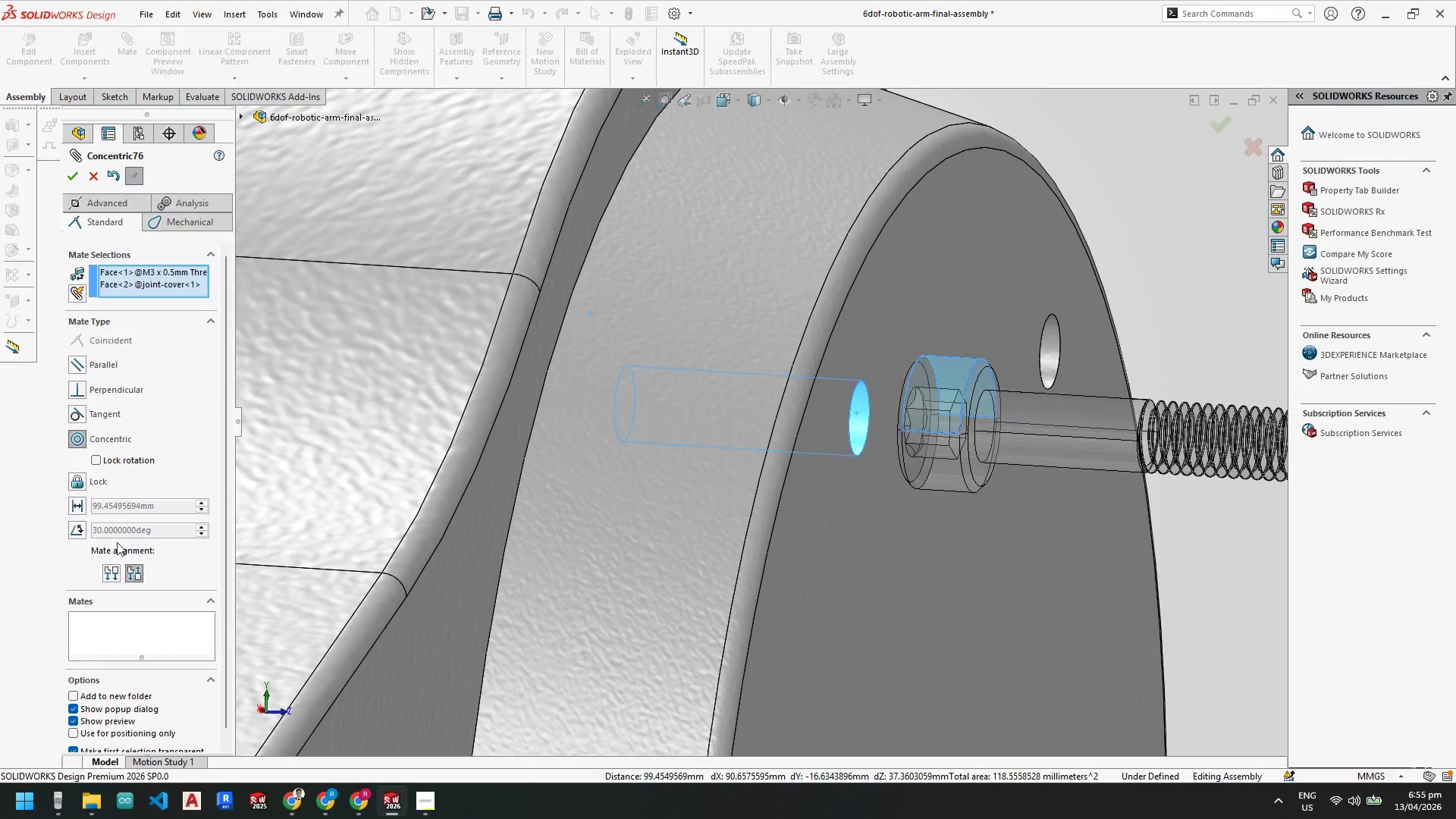 
left_click([108, 573])
 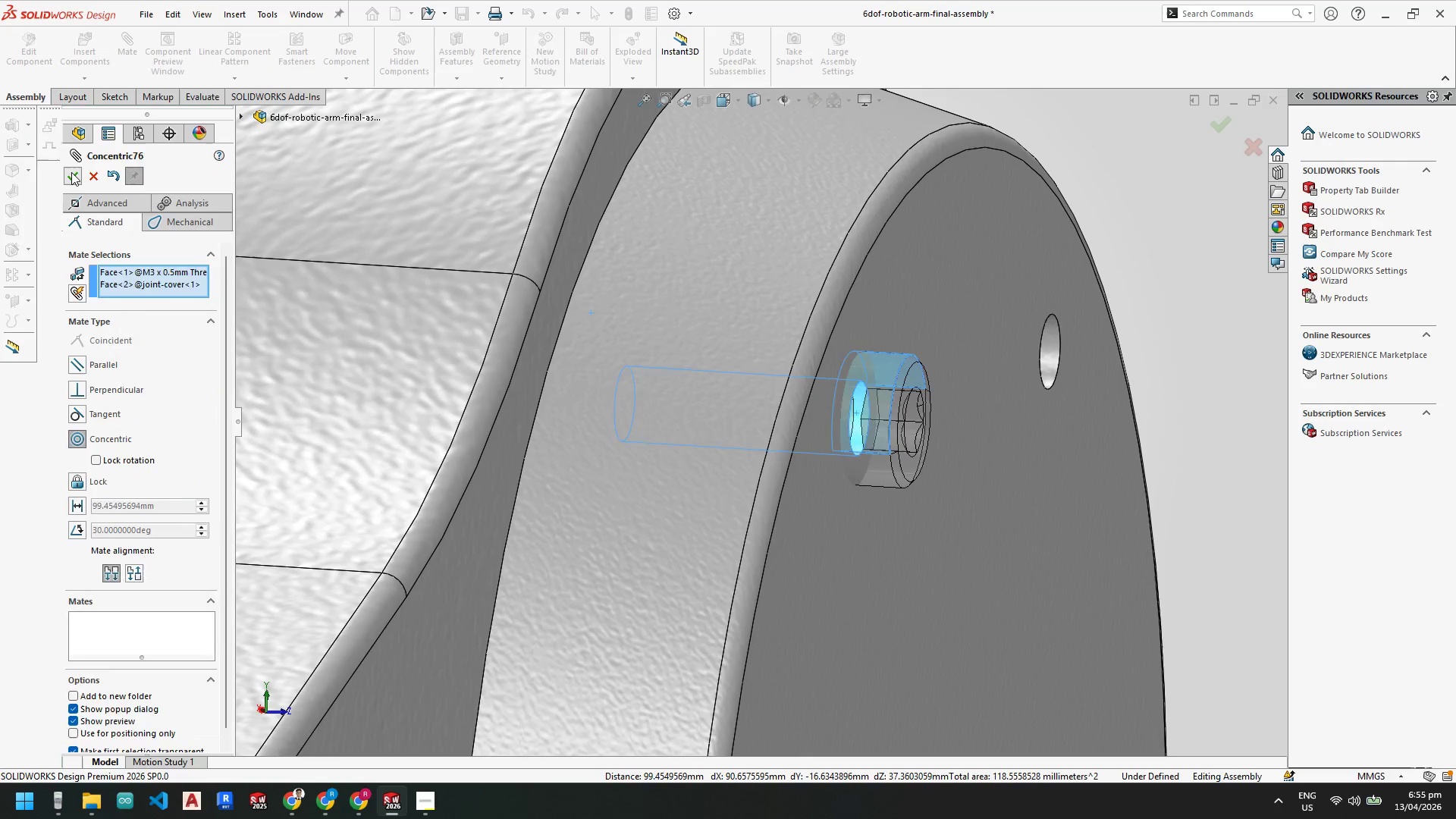 
left_click_drag(start_coordinate=[814, 420], to_coordinate=[839, 425])
 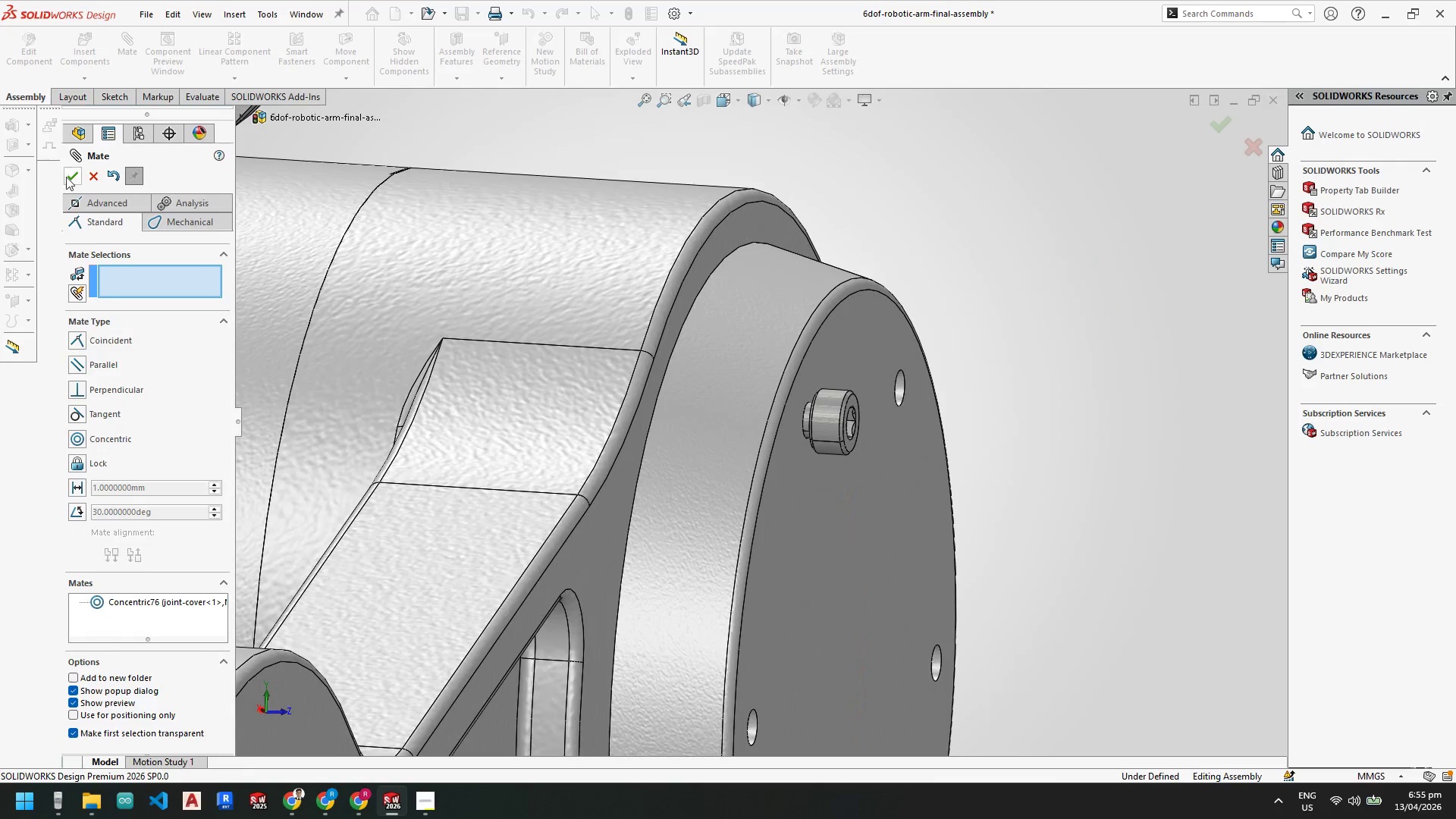 
scroll: coordinate [799, 476], scroll_direction: up, amount: 4.0
 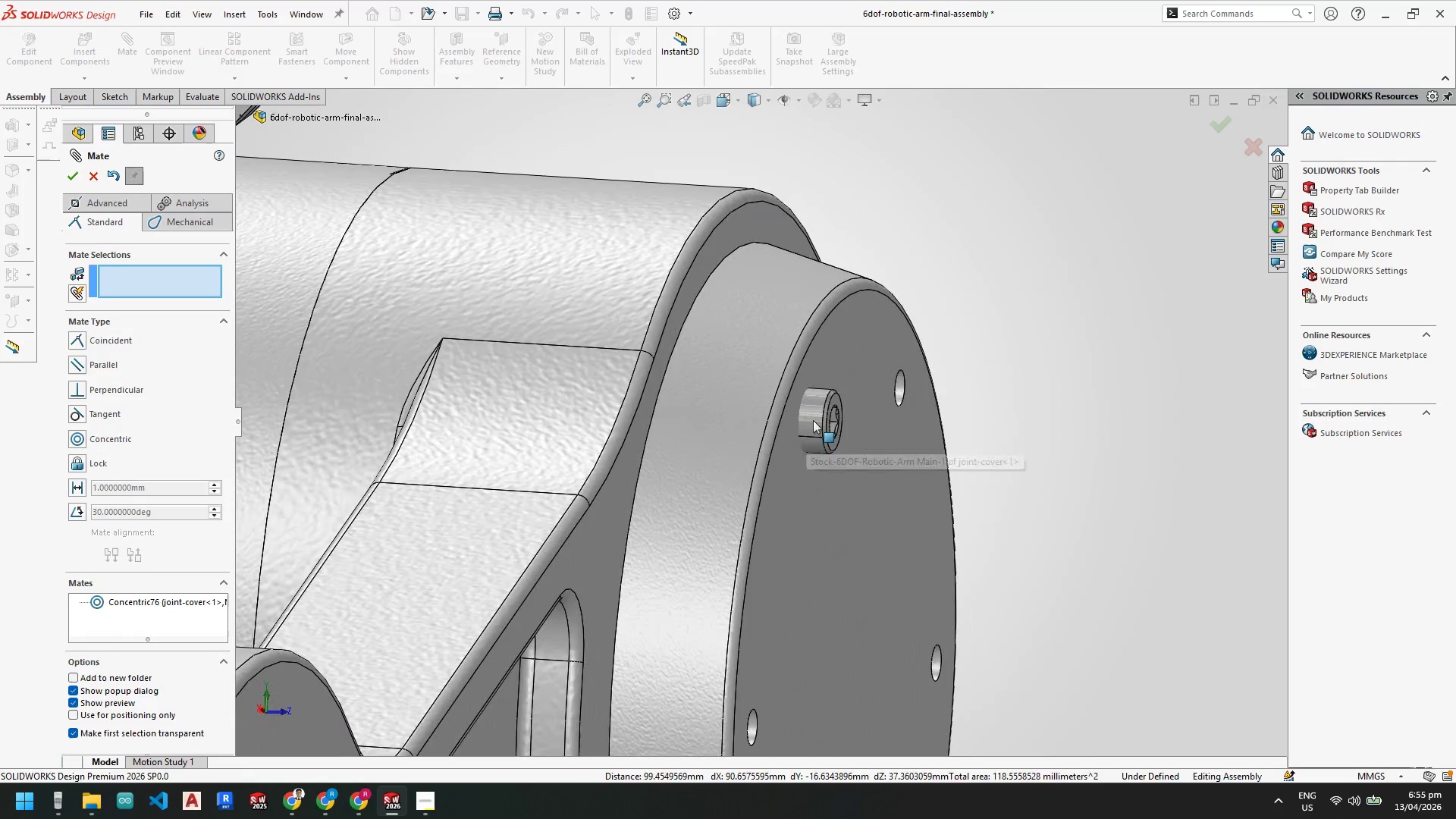 
left_click([70, 178])
 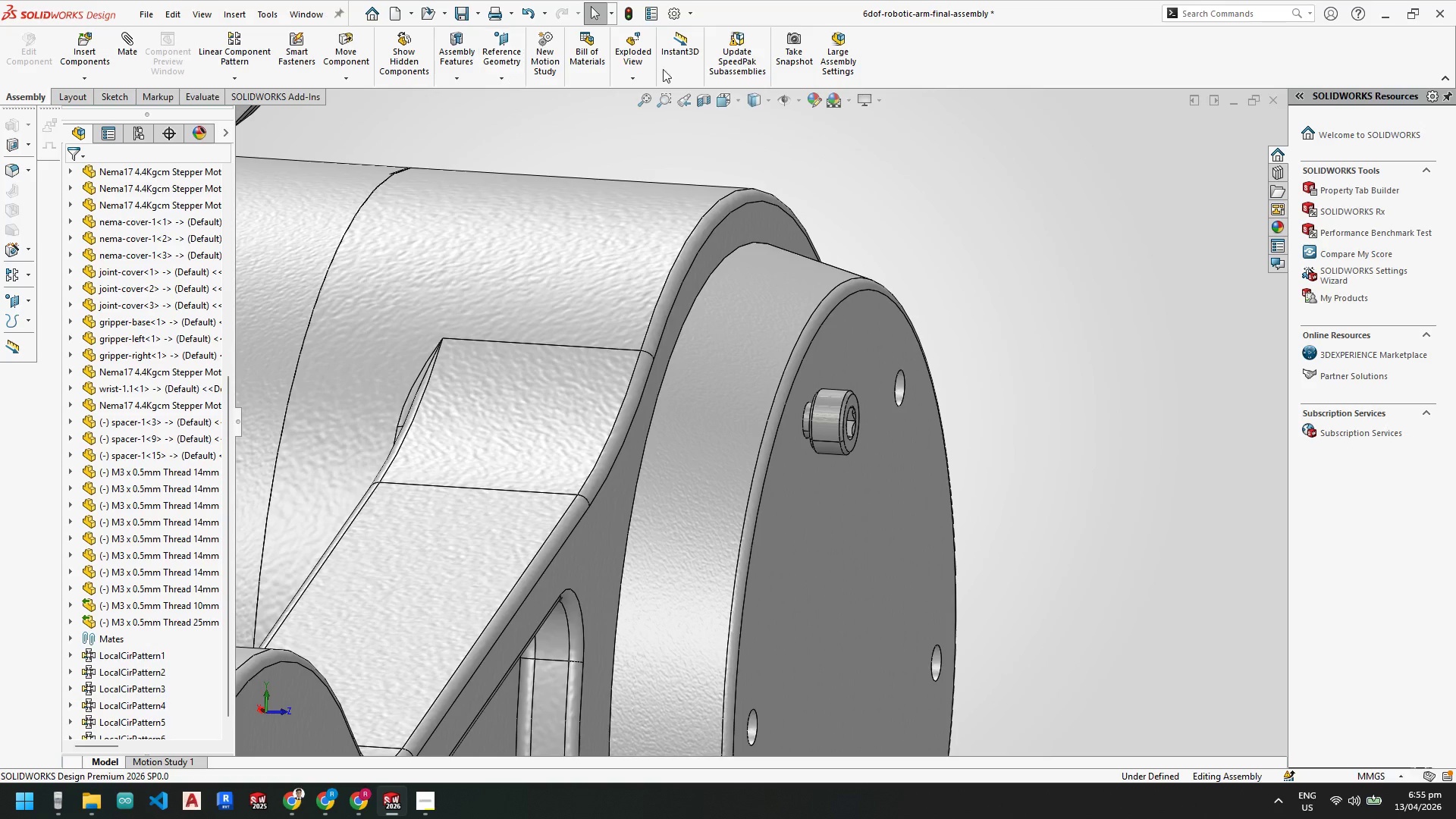 
left_click([773, 100])
 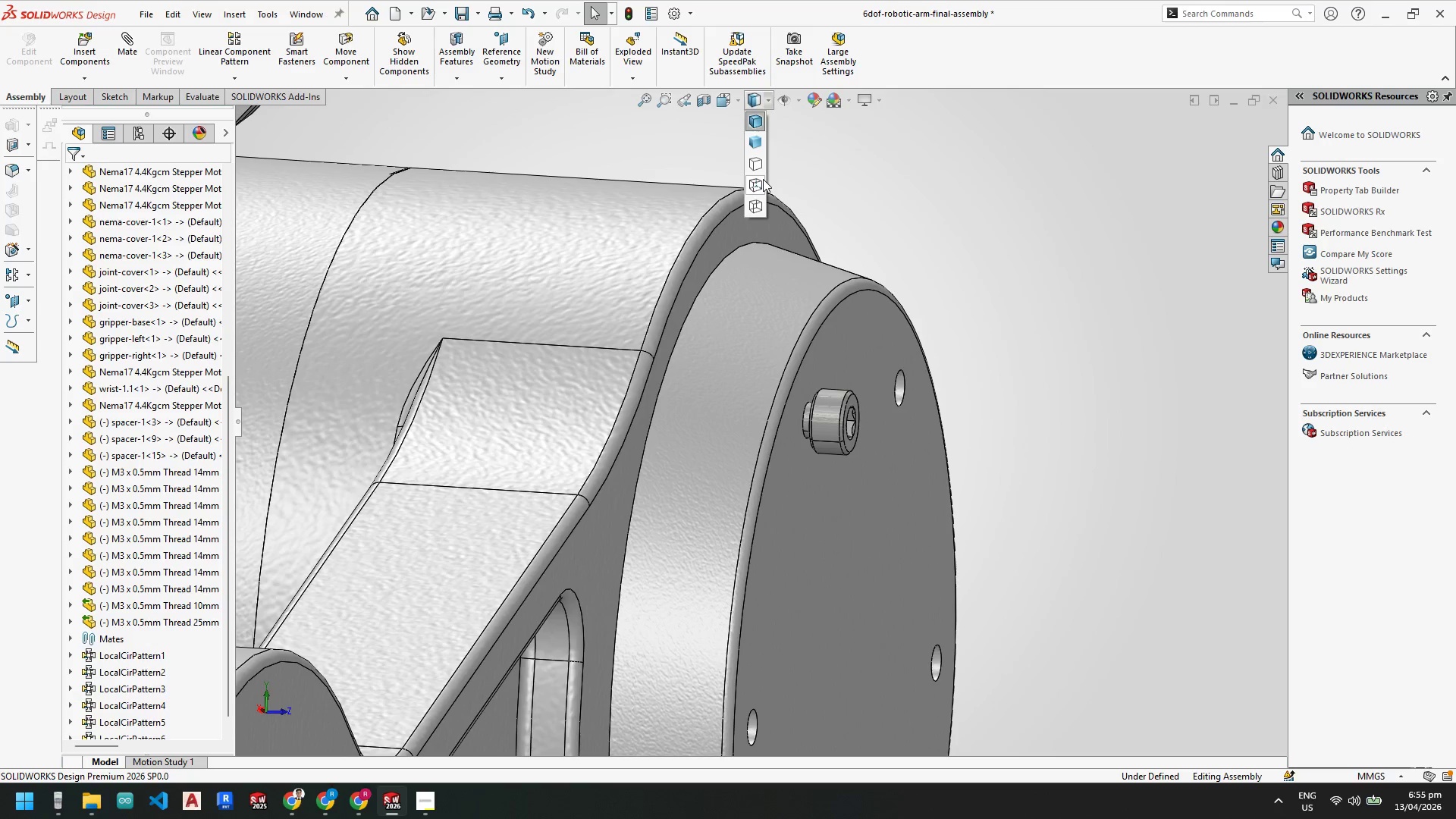 
left_click([758, 181])
 